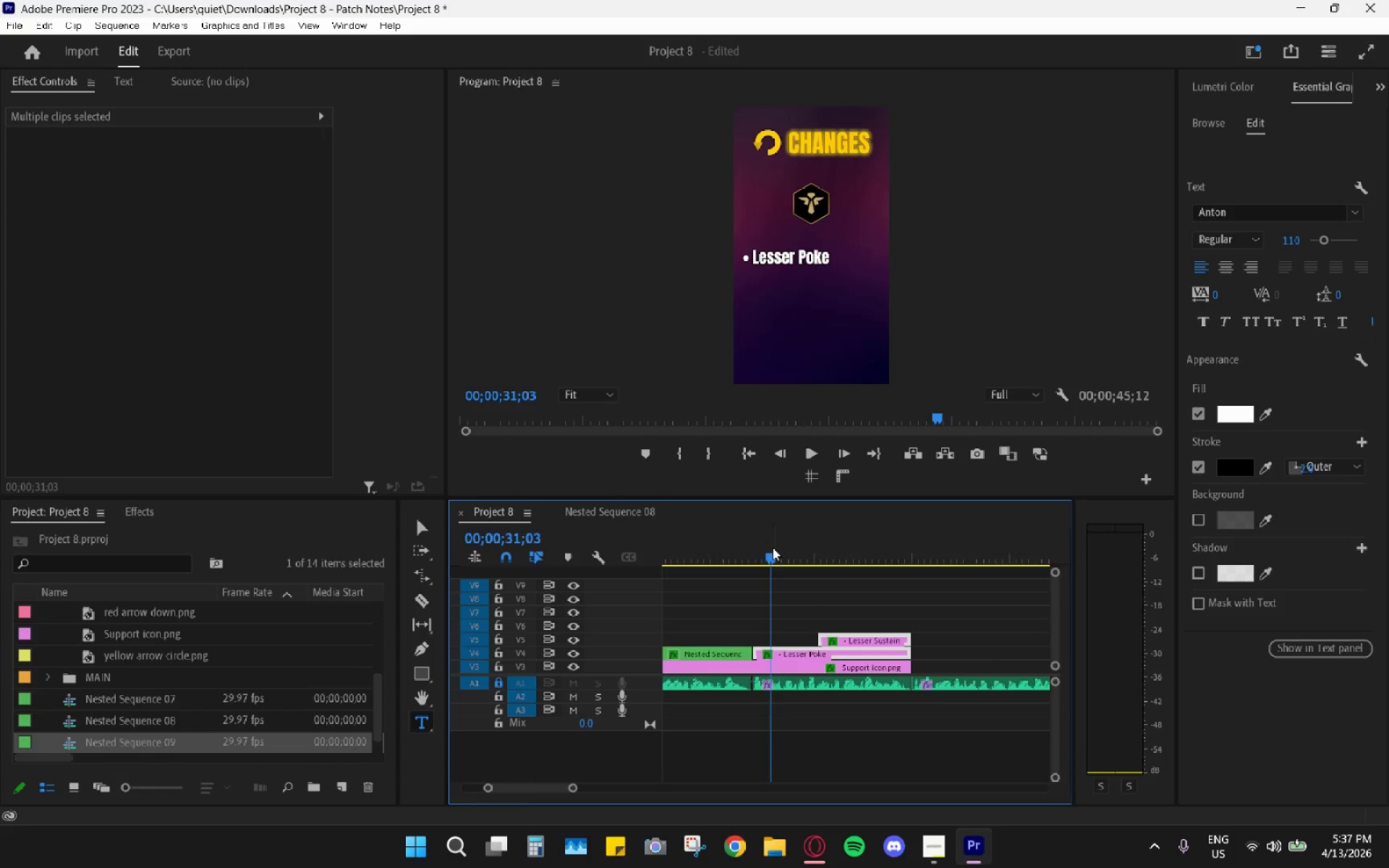 
key(Space)
 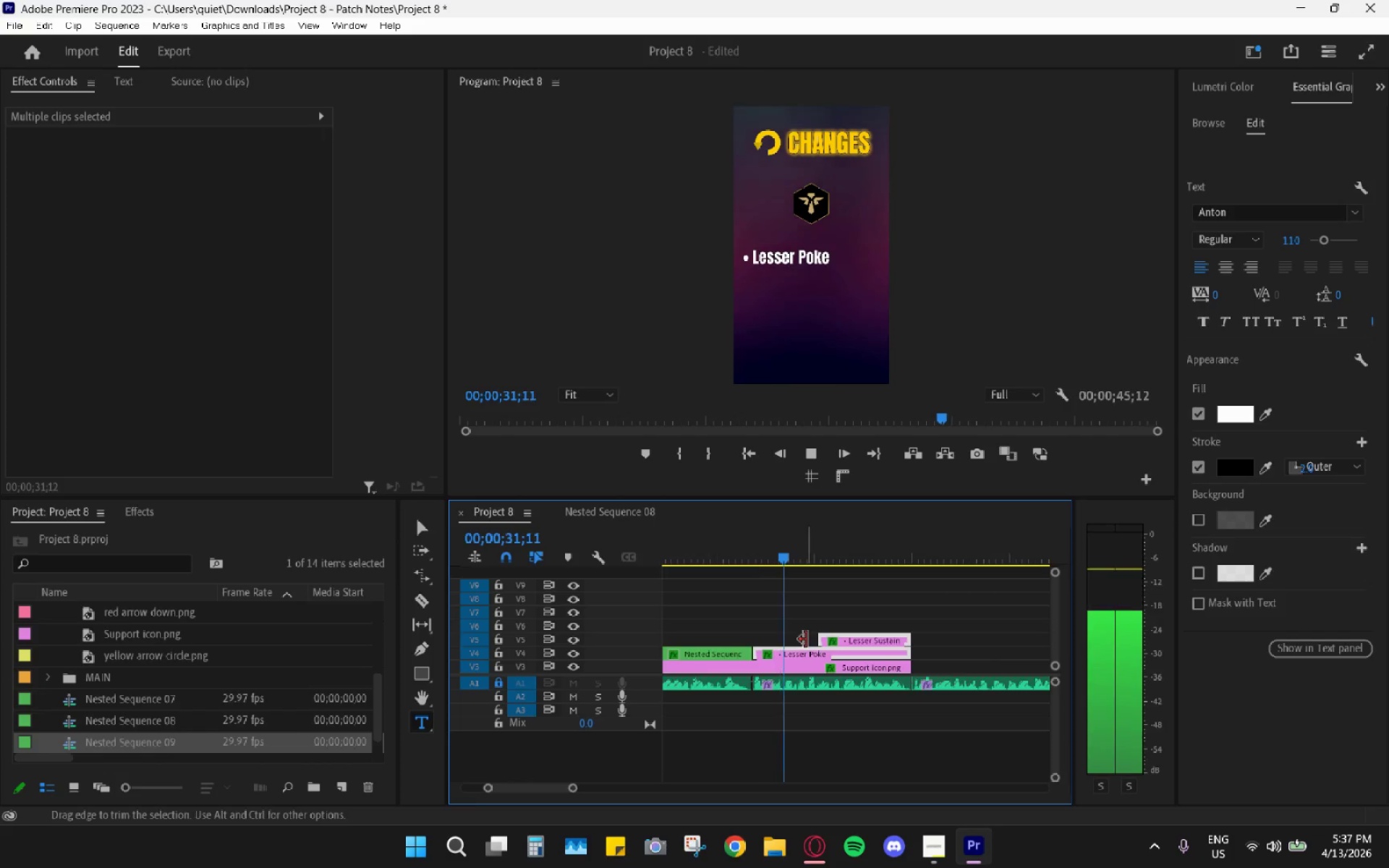 
key(Space)
 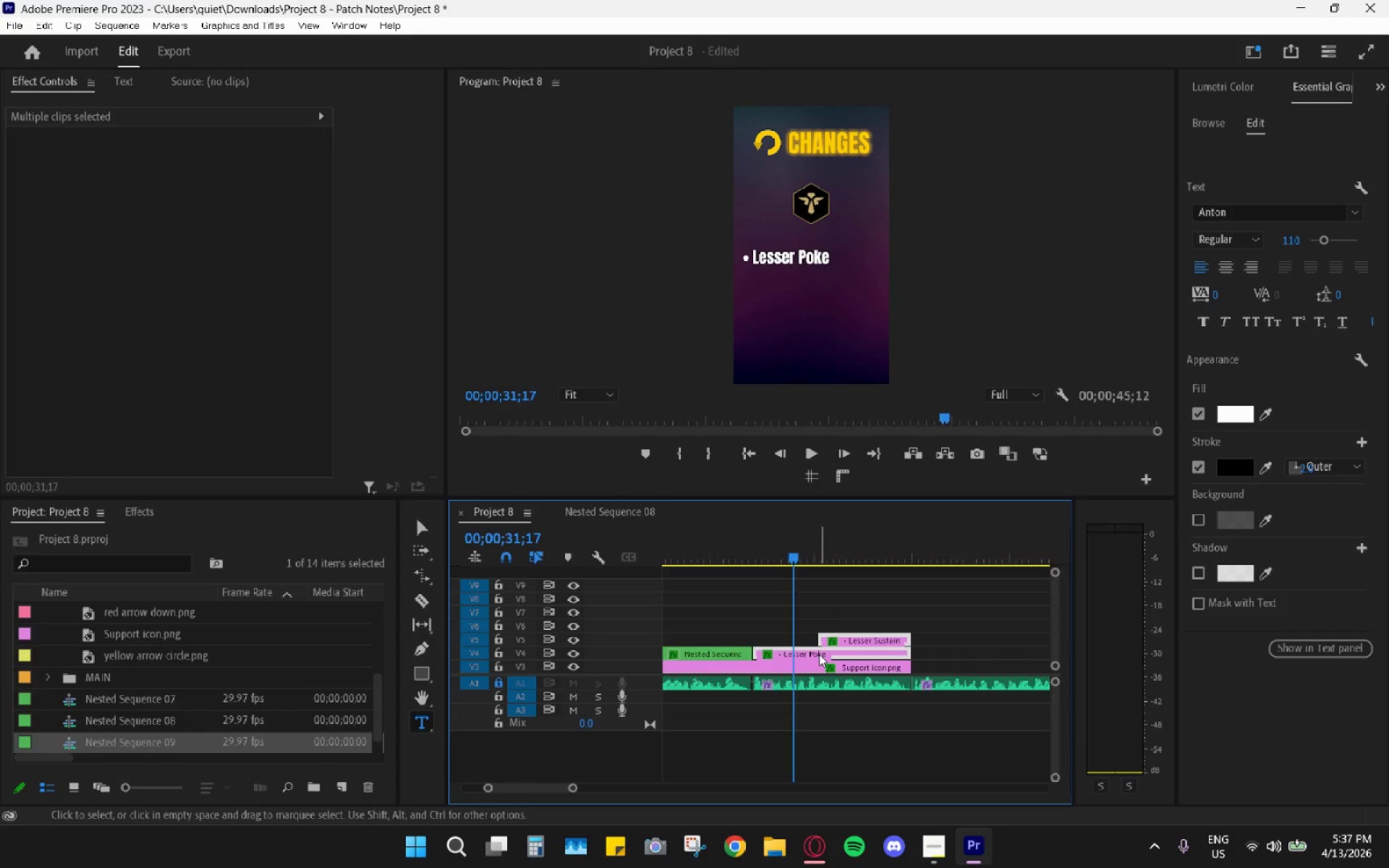 
key(Space)
 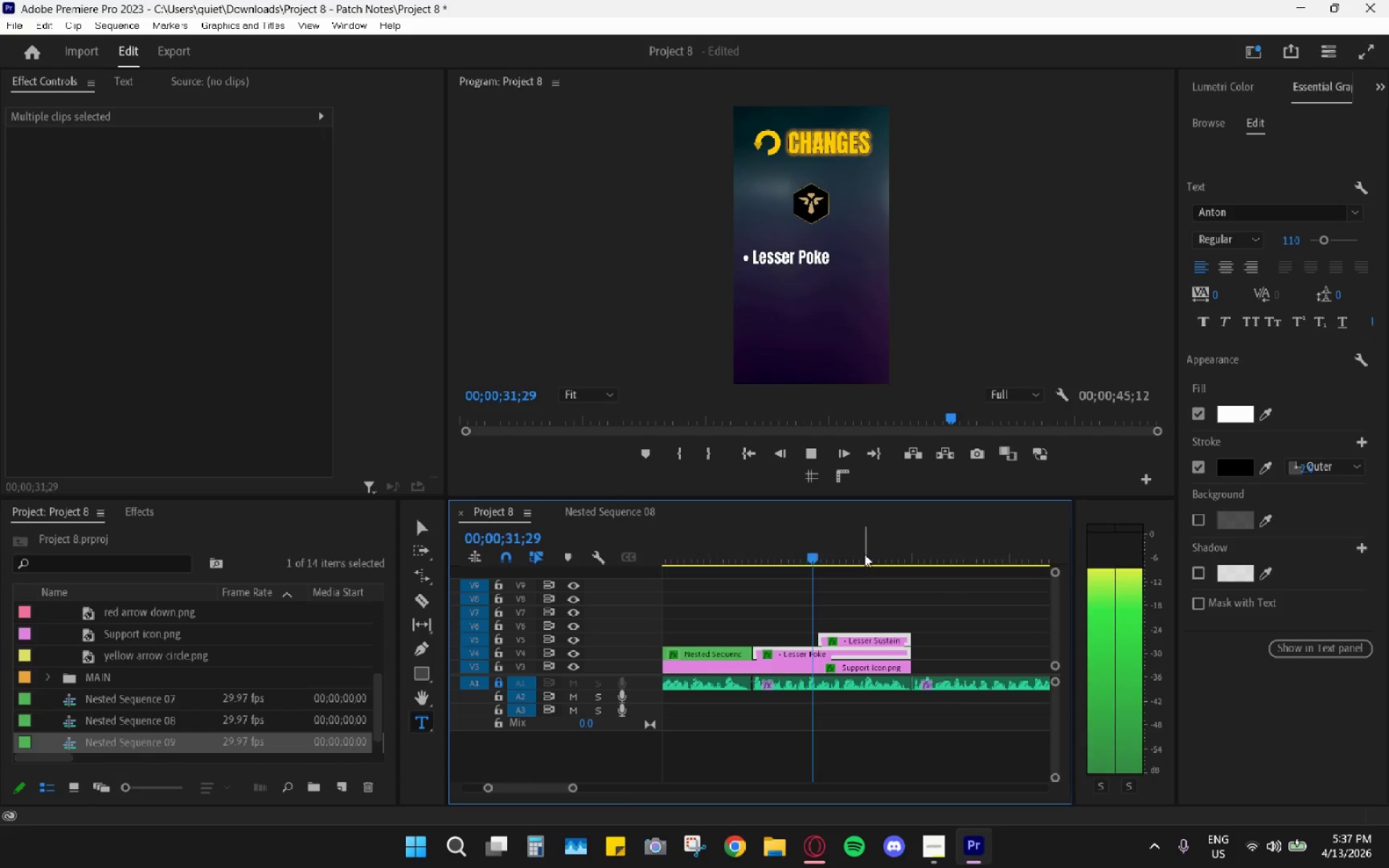 
left_click_drag(start_coordinate=[865, 554], to_coordinate=[883, 561])
 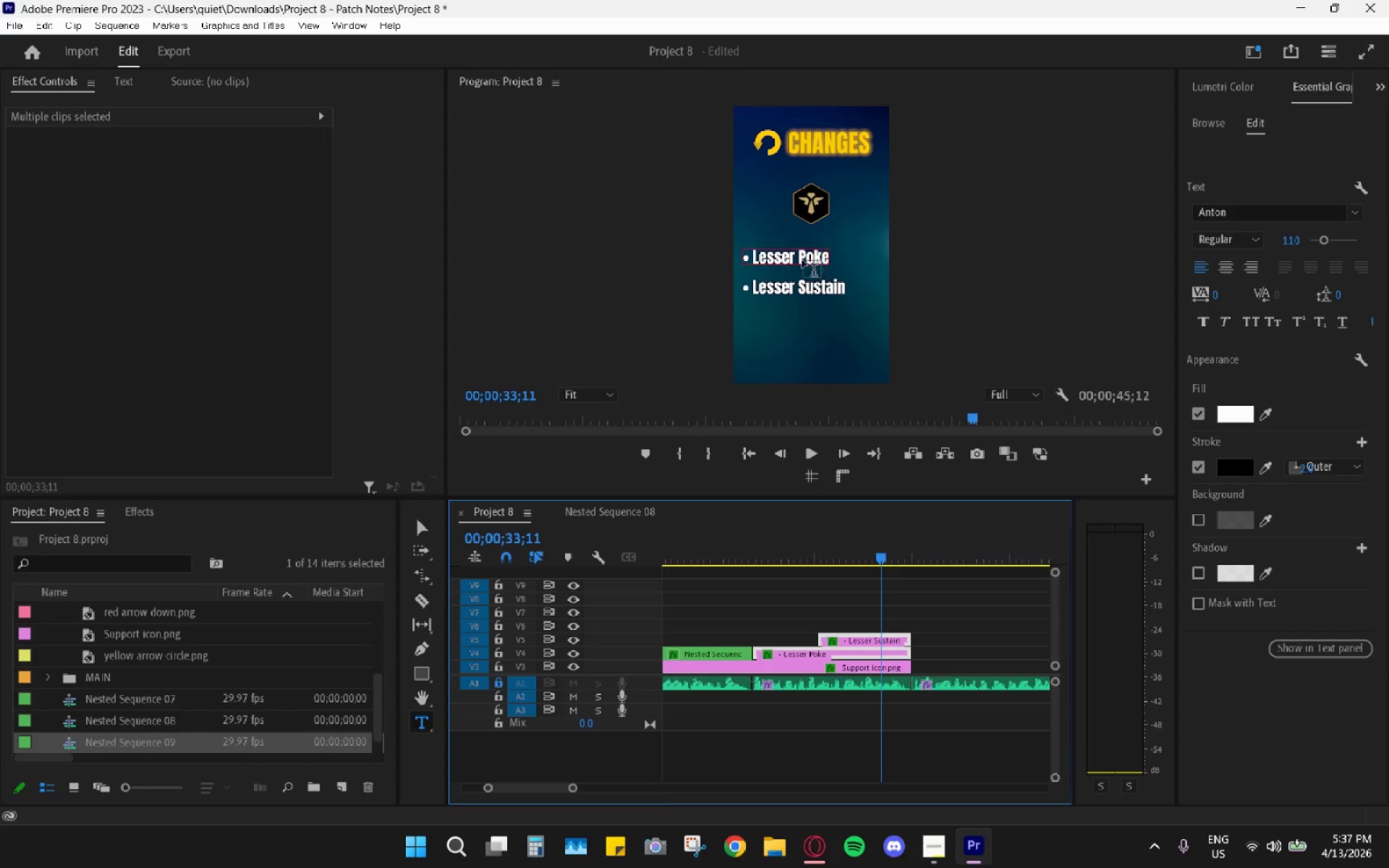 
double_click([802, 259])
 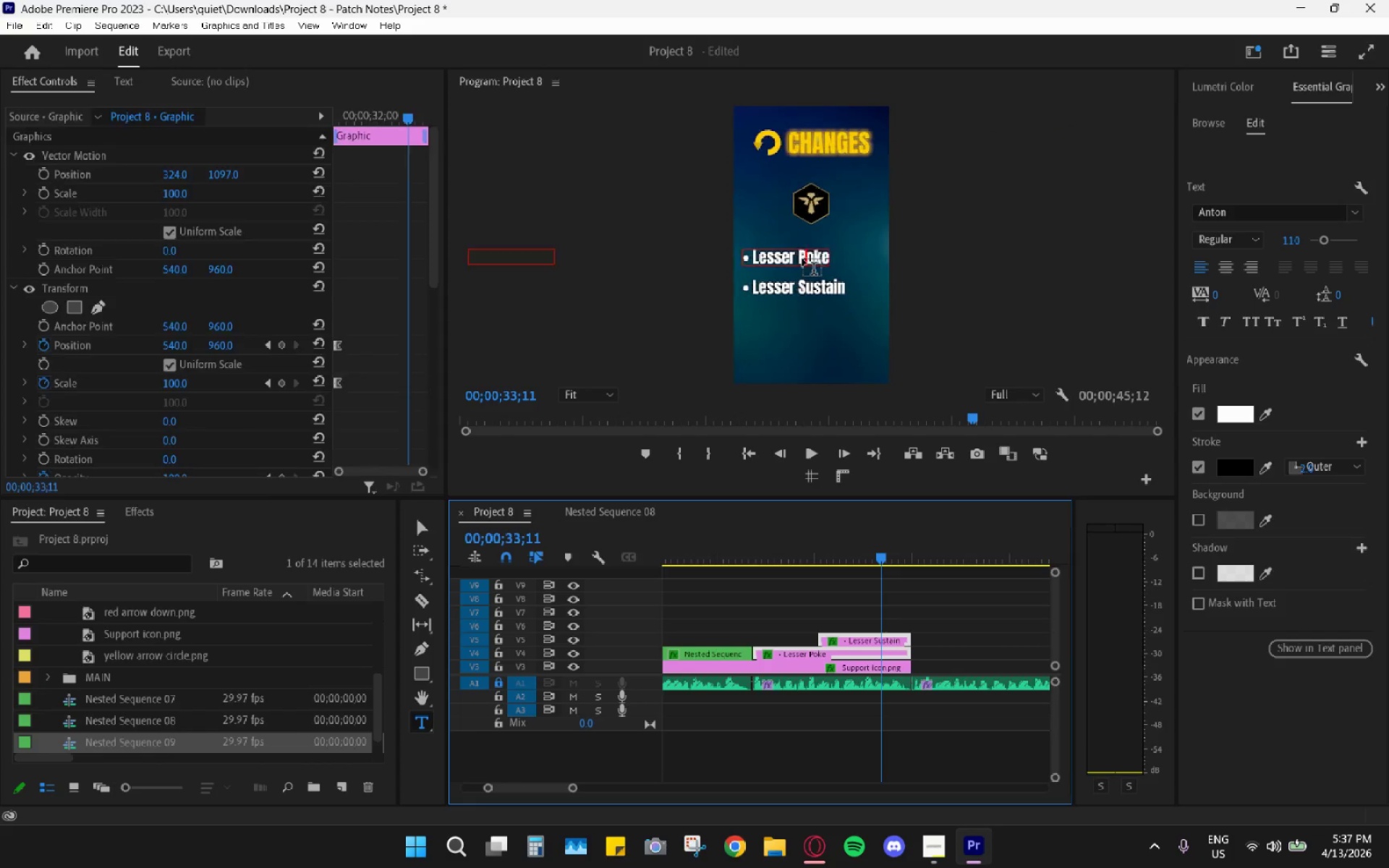 
triple_click([802, 259])
 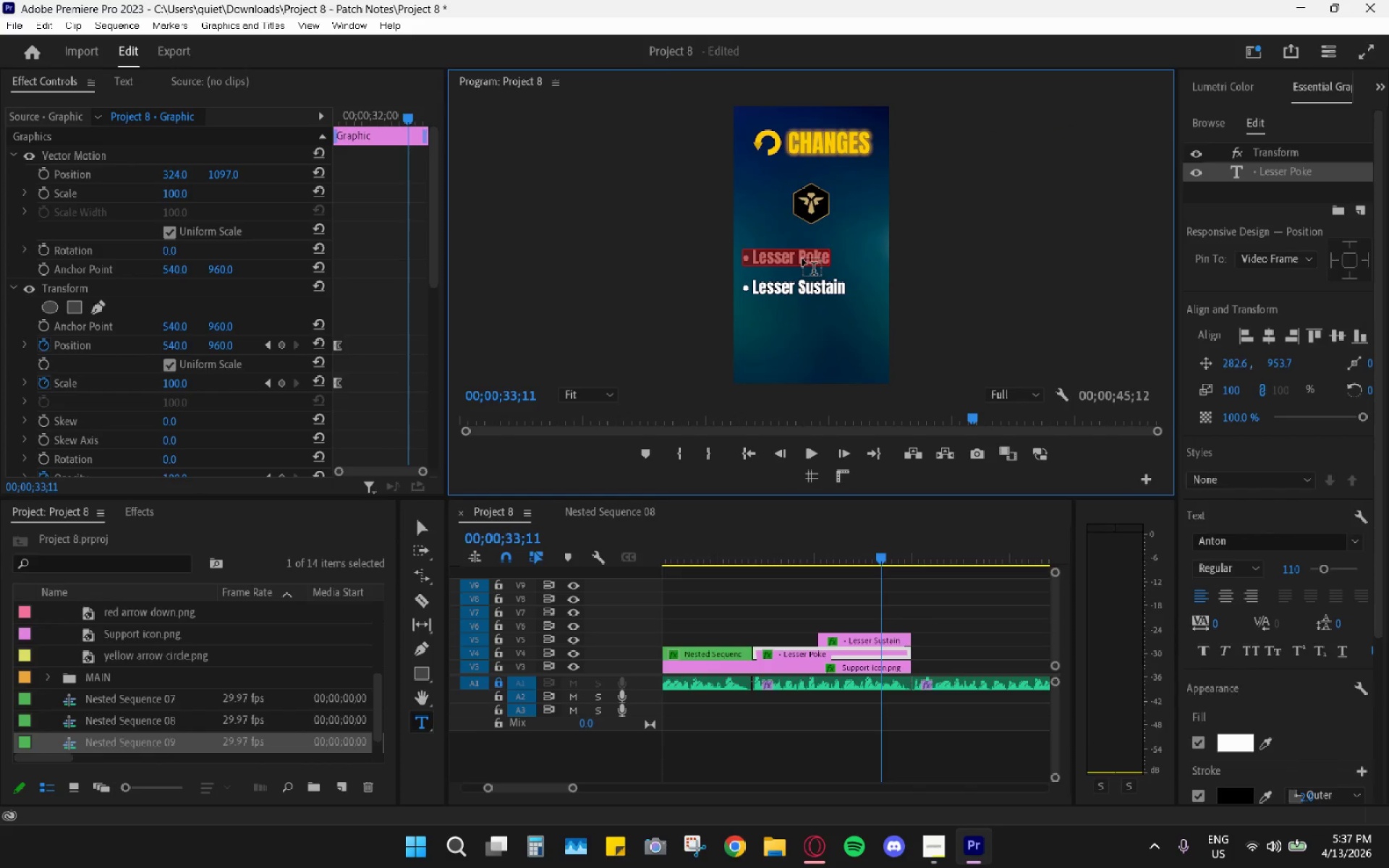 
key(ArrowRight)
 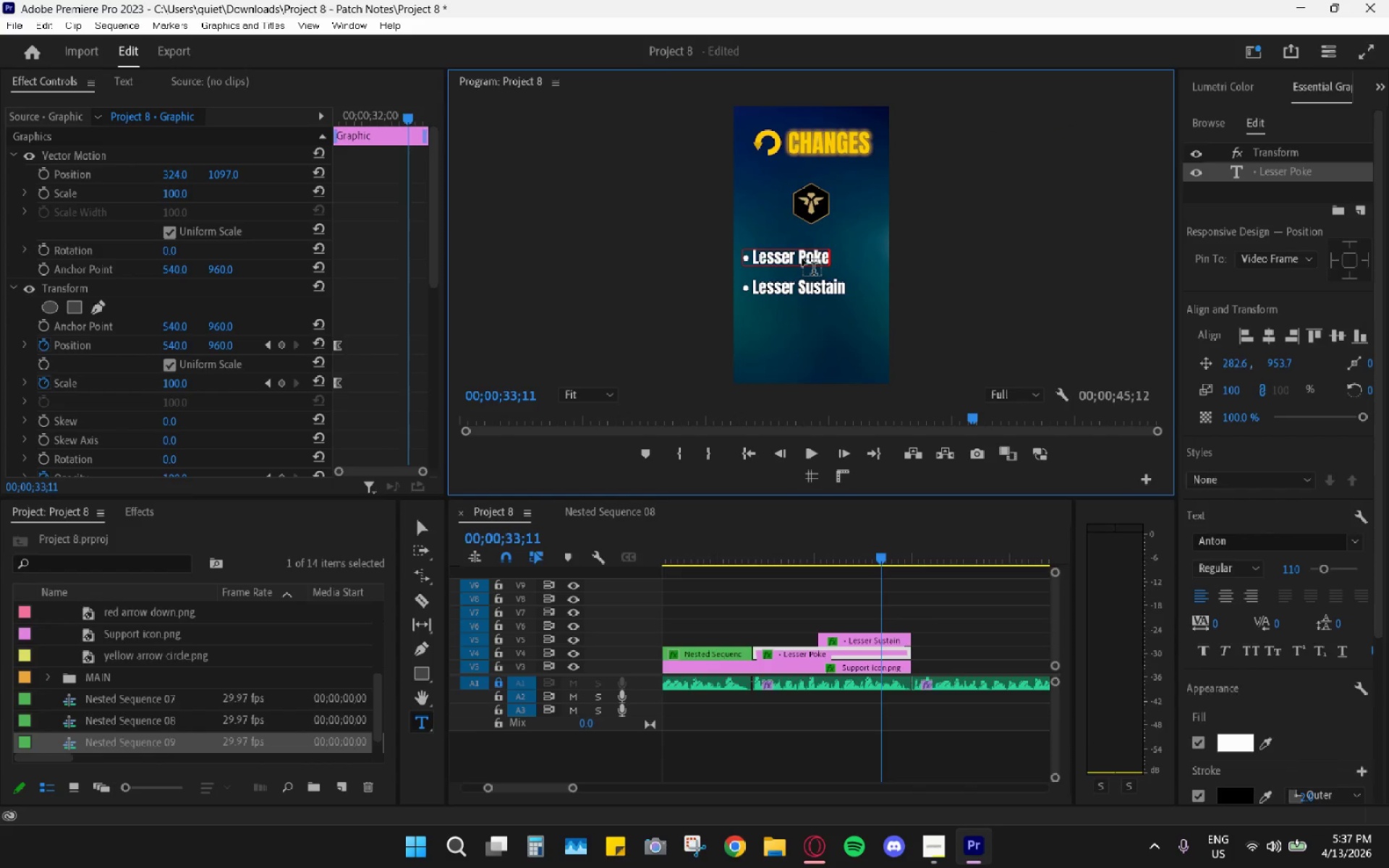 
hold_key(key=Backspace, duration=0.73)
 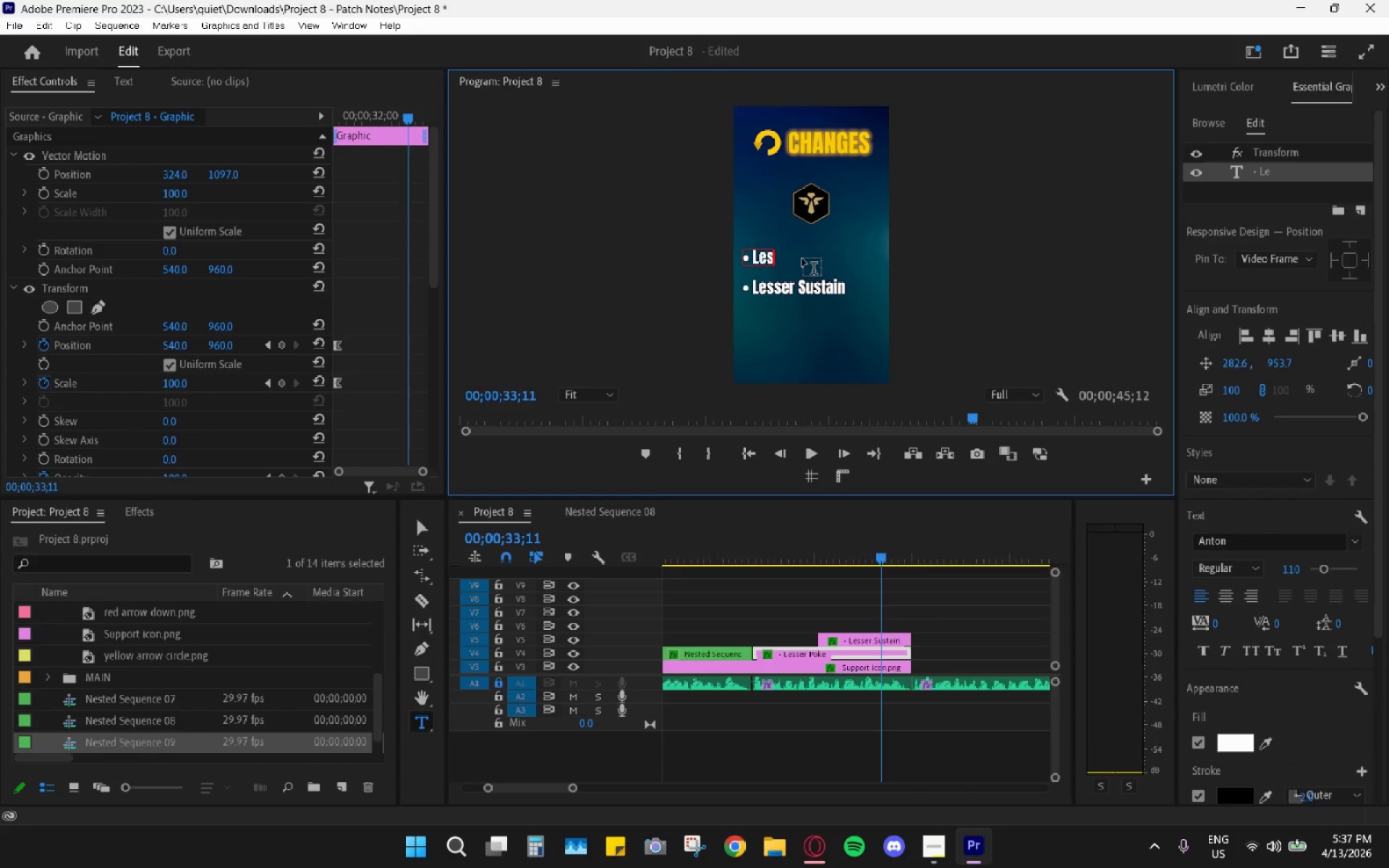 
key(Backspace)
key(Backspace)
key(Backspace)
type(Allows CS)
 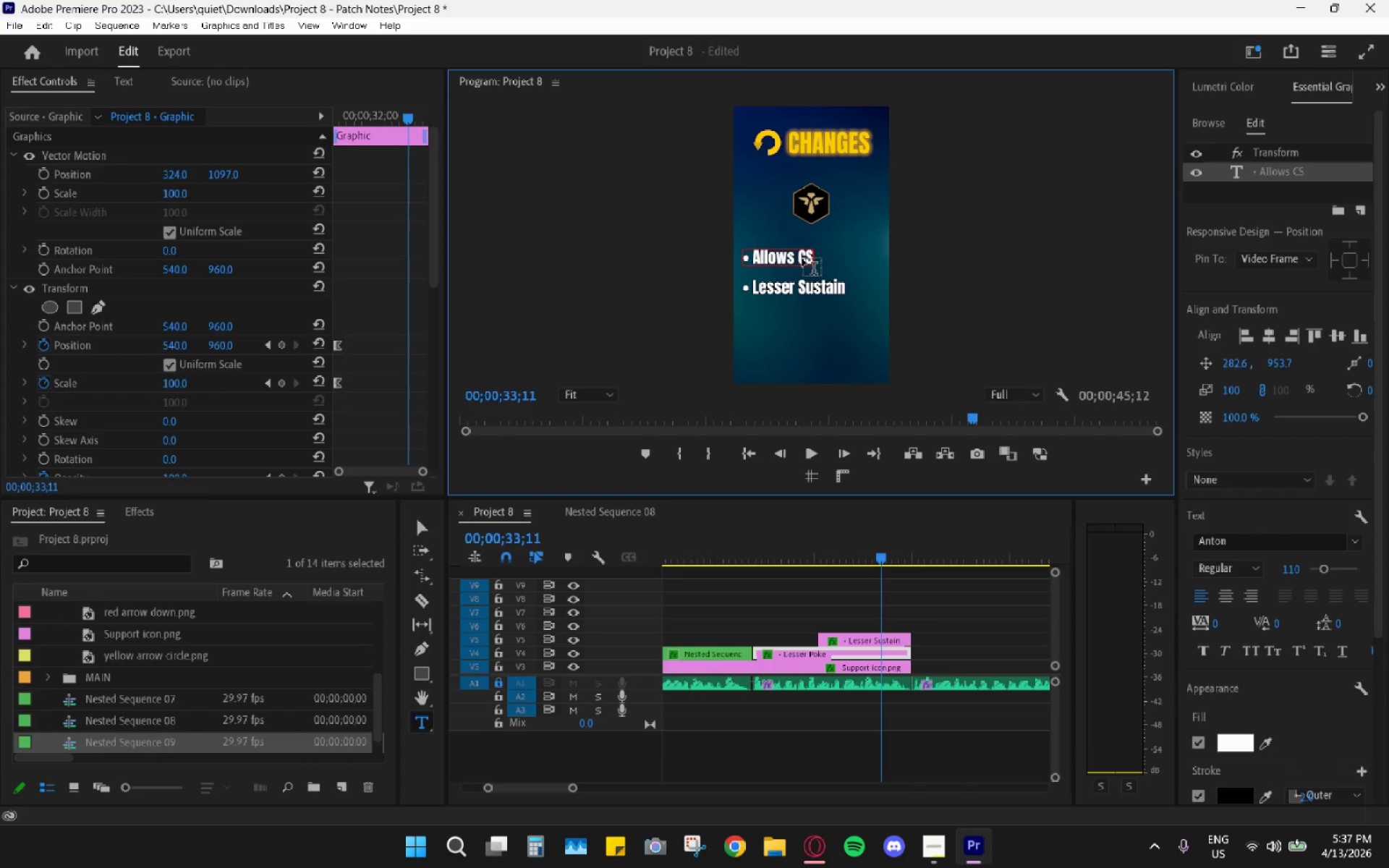 
hold_key(key=Backspace, duration=0.62)
 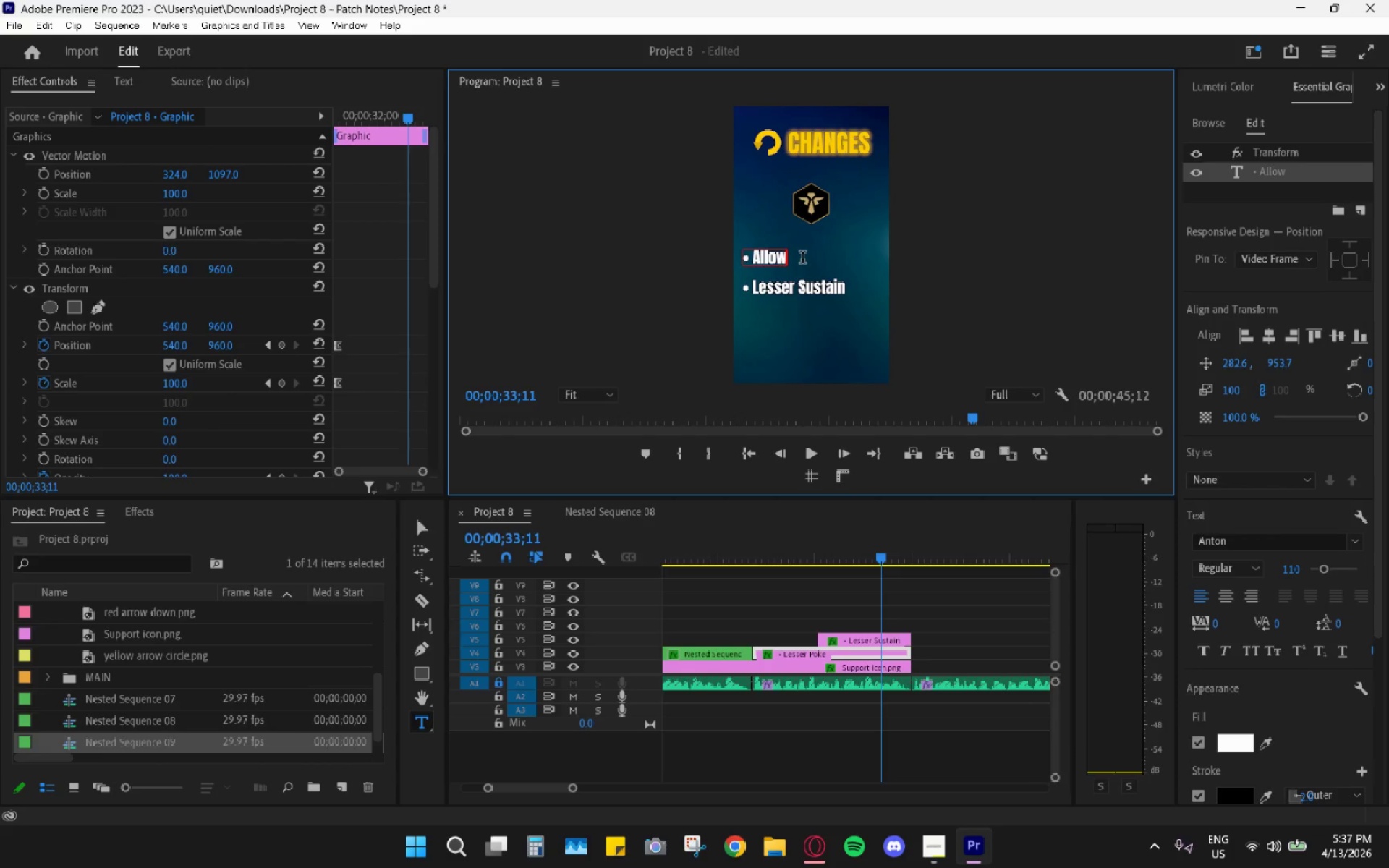 
key(Backspace)
key(Backspace)
key(Backspace)
key(Backspace)
key(Backspace)
type(Can t)
key(Backspace)
key(Backspace)
key(Backspace)
key(Backspace)
key(Backspace)
type(CS Sal)
key(Backspace)
key(Backspace)
key(Backspace)
 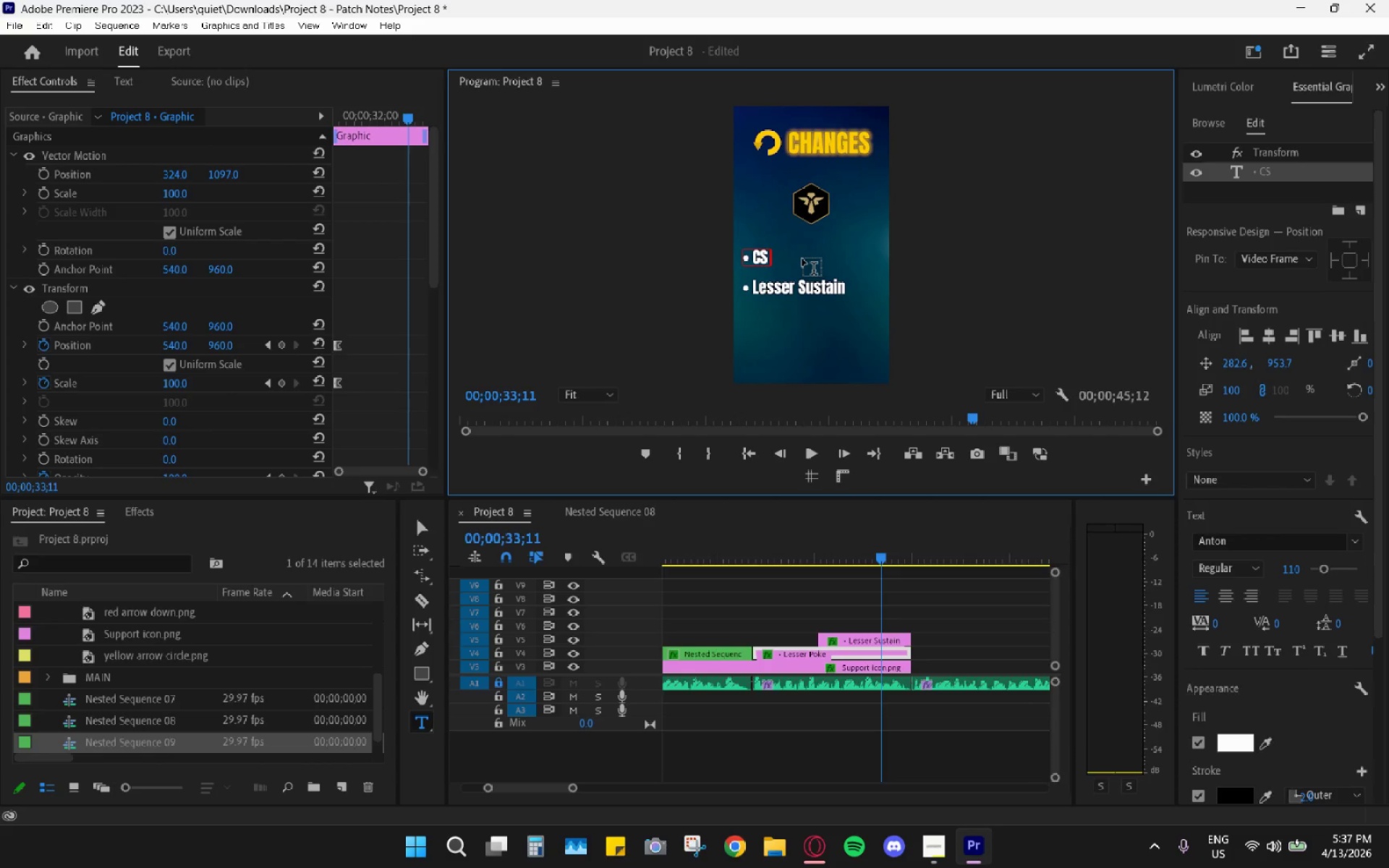 
 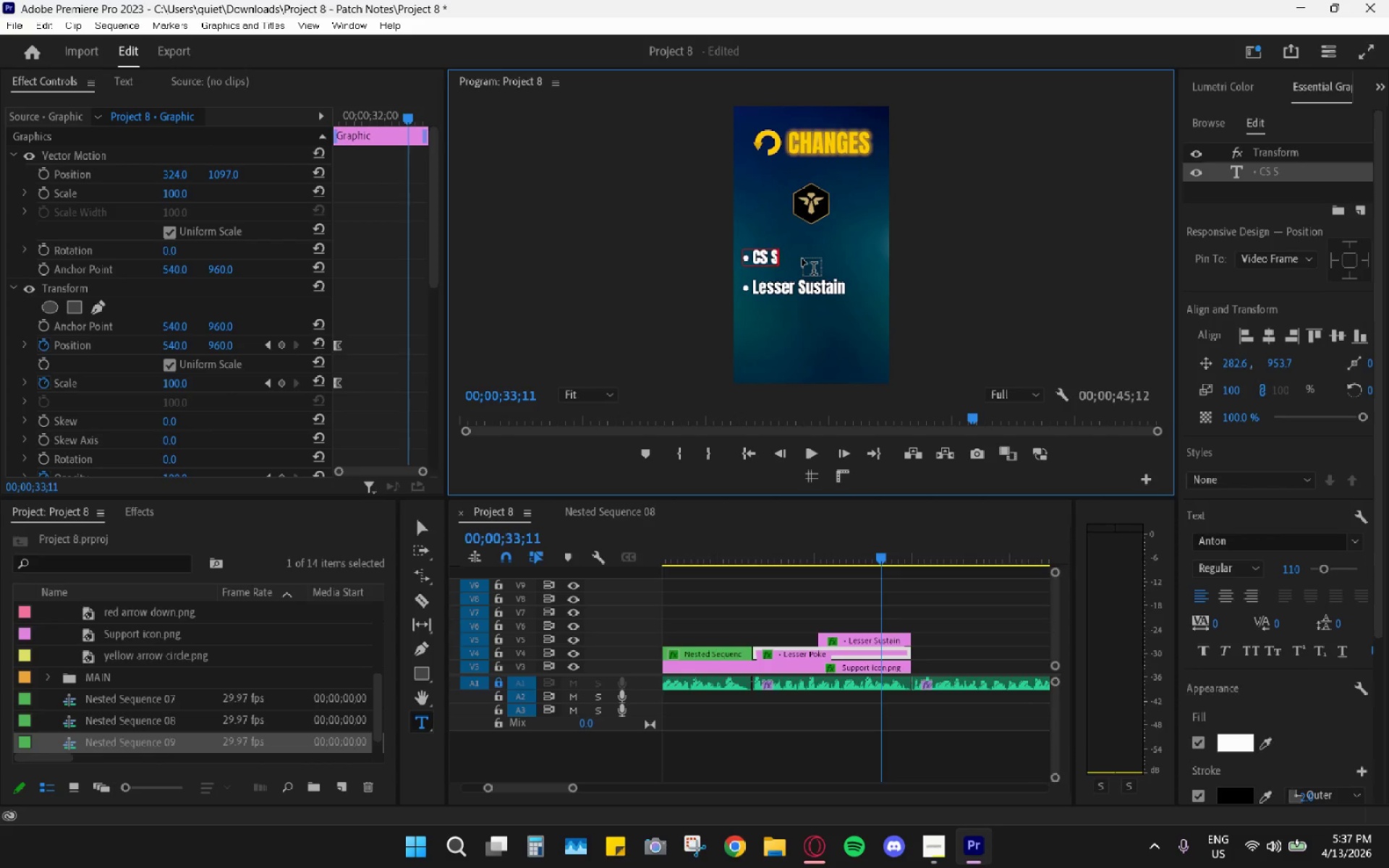 
hold_key(key=ShiftRight, duration=1.52)
 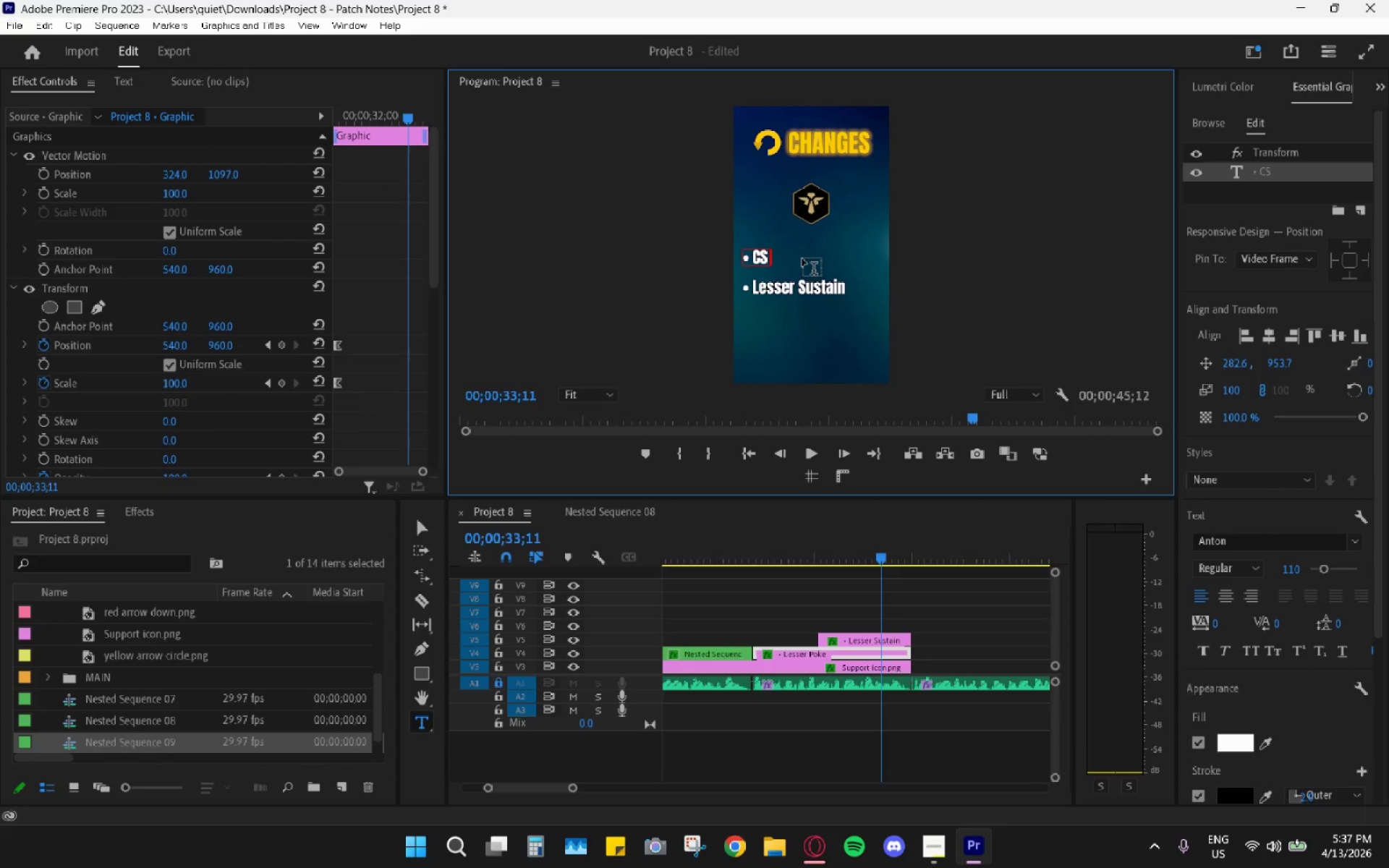 
hold_key(key=ShiftRight, duration=1.5)
 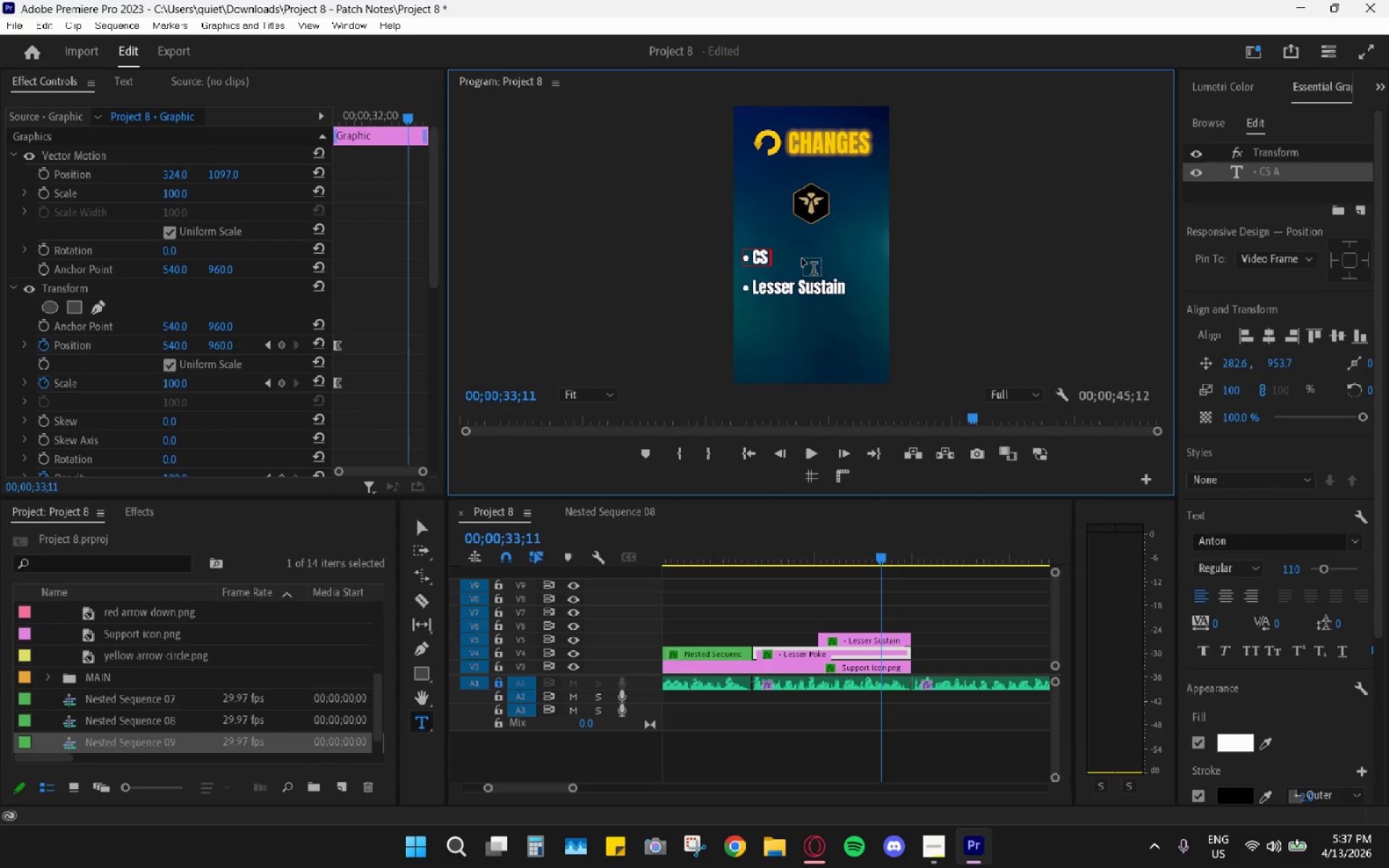 
type(Allowed)
key(Backspace)
 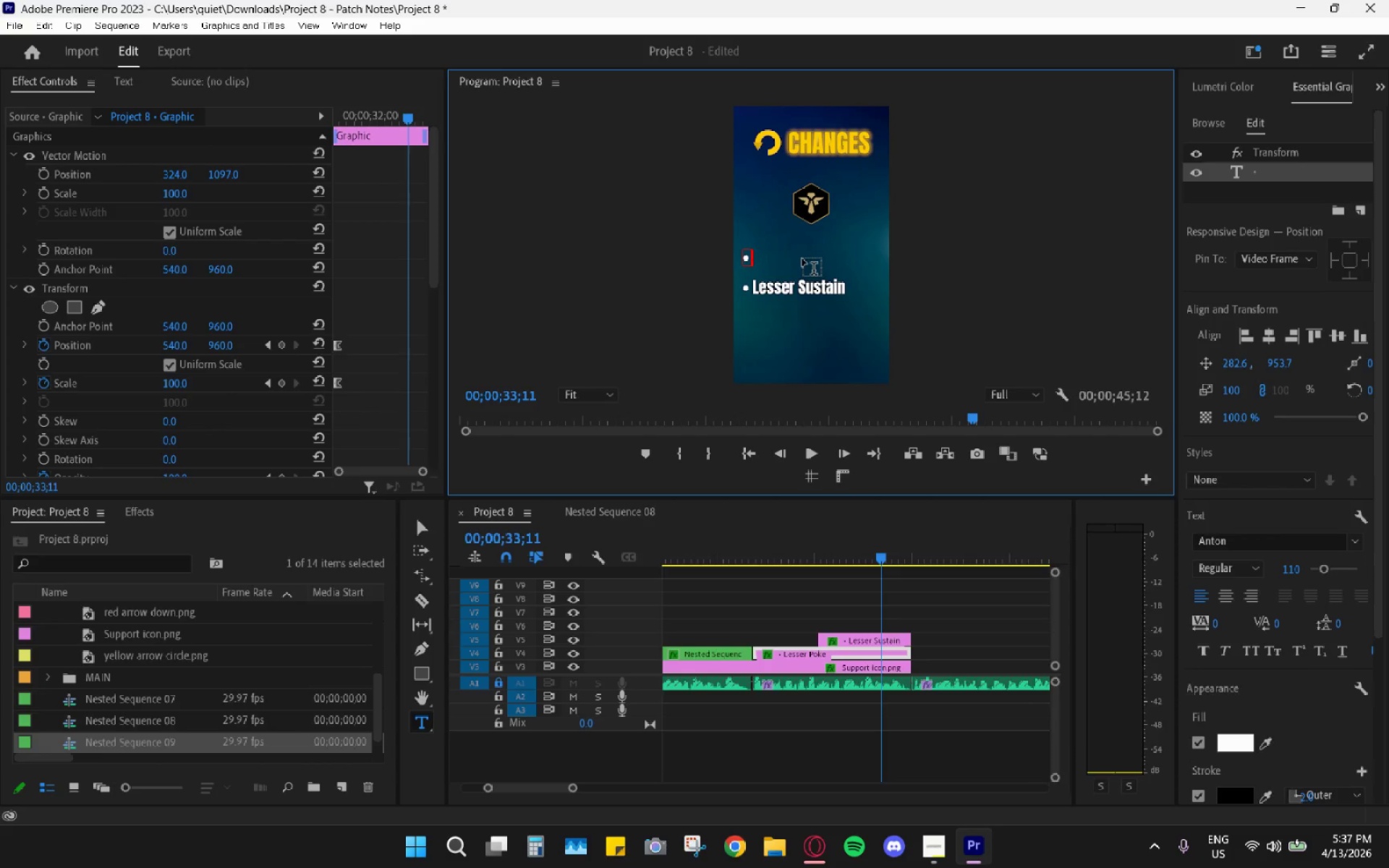 
hold_key(key=ShiftRight, duration=1.52)
 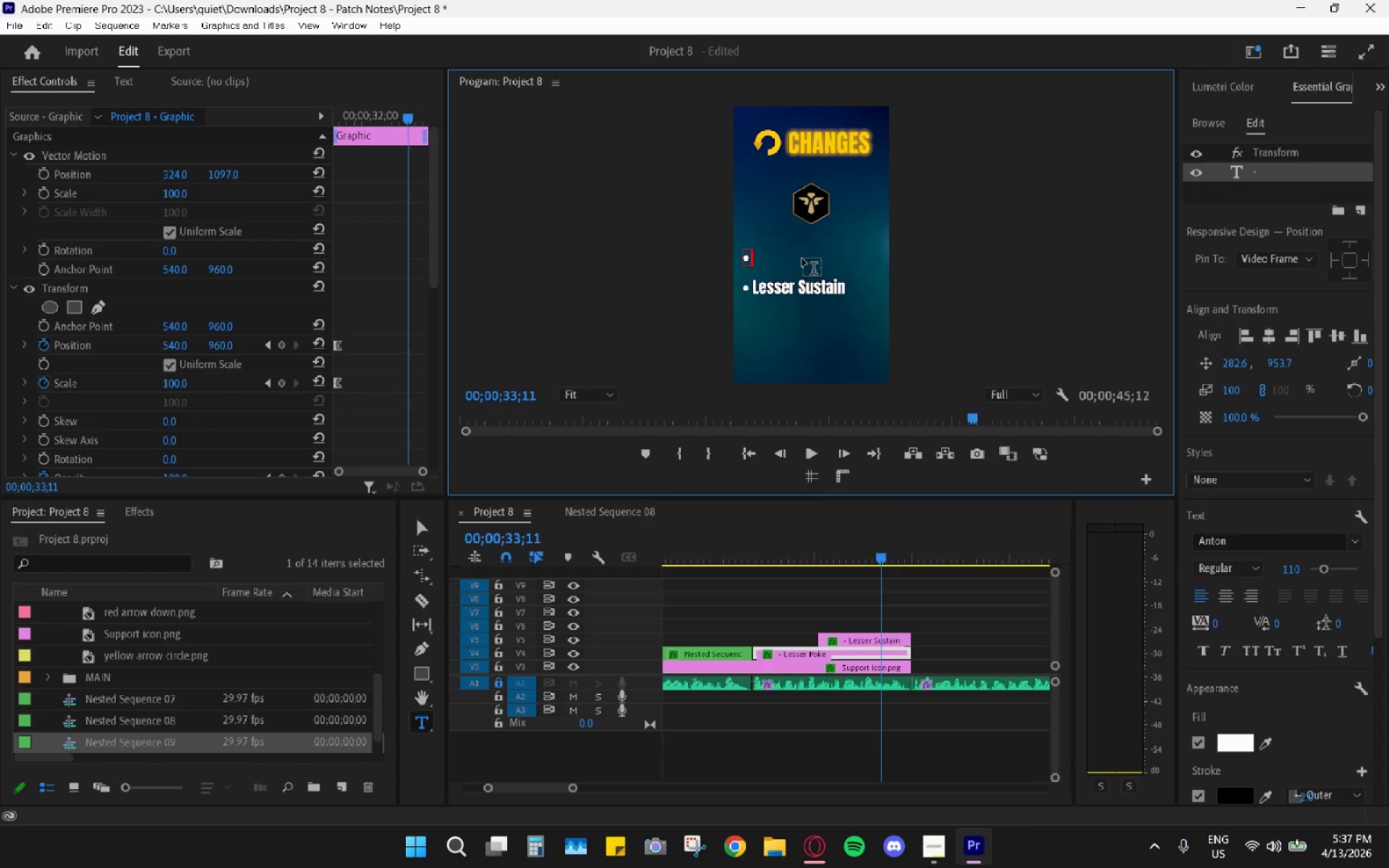 
hold_key(key=ShiftRight, duration=1.5)
 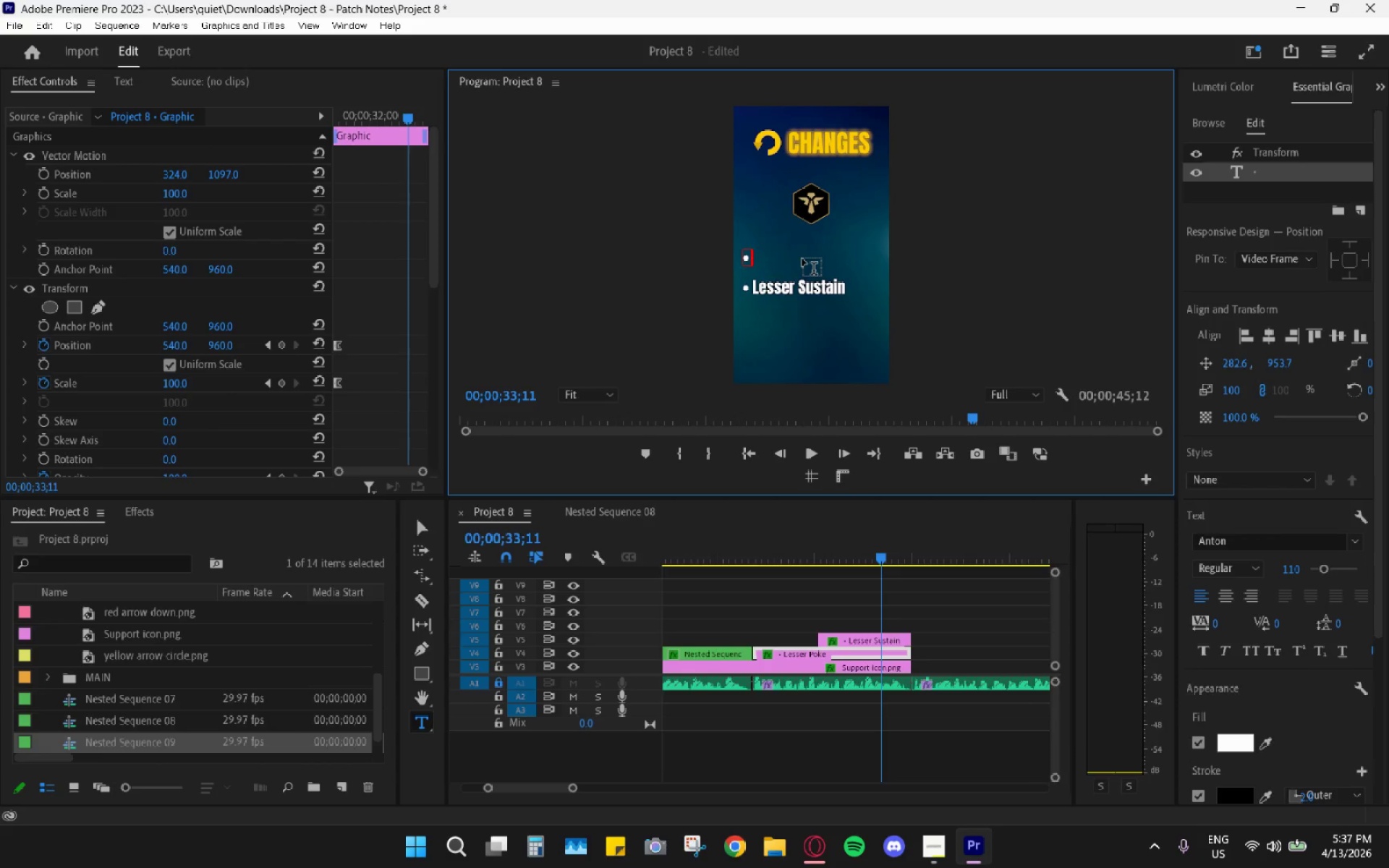 
hold_key(key=ShiftRight, duration=1.5)
 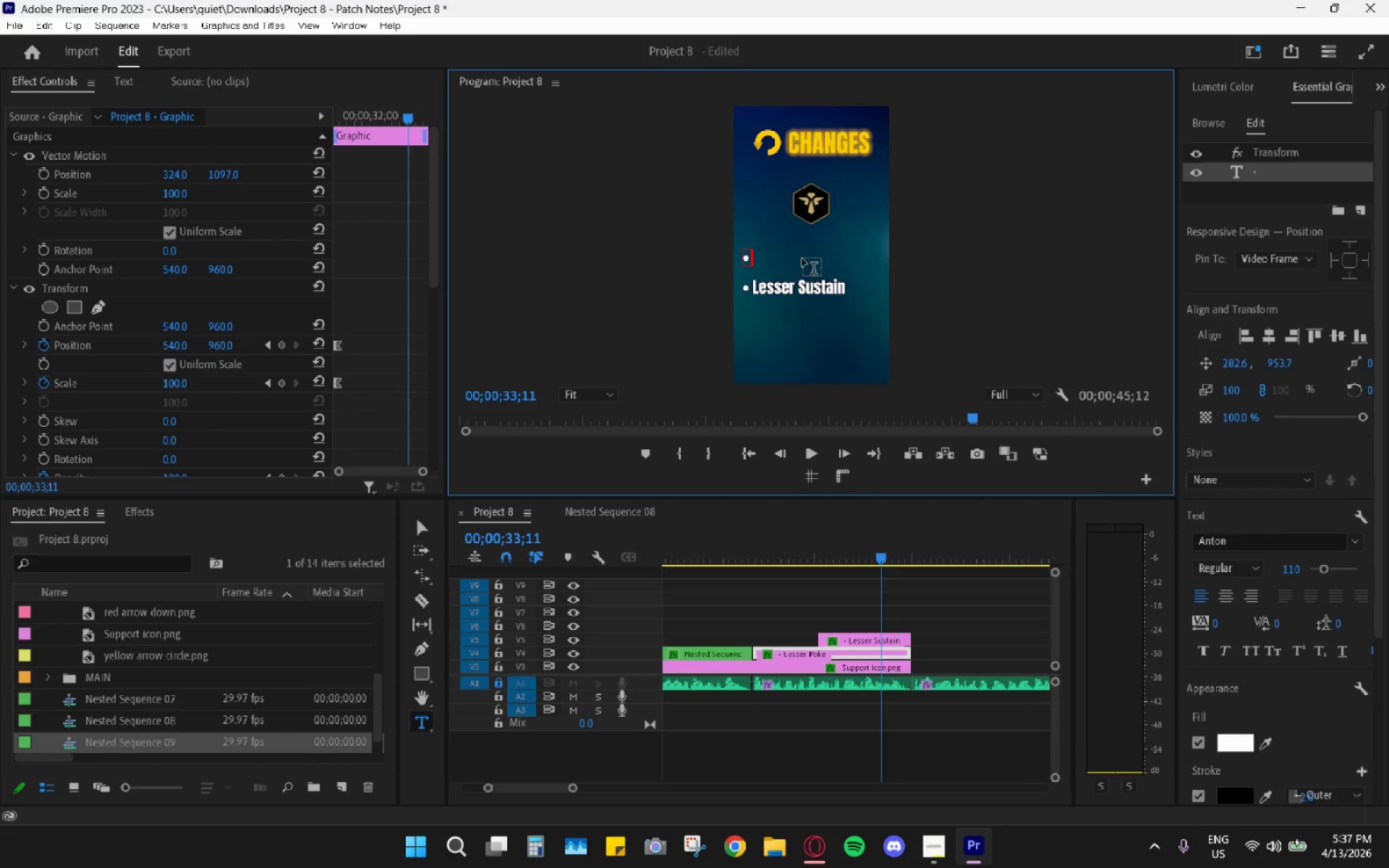 
key(Shift+ShiftRight)
 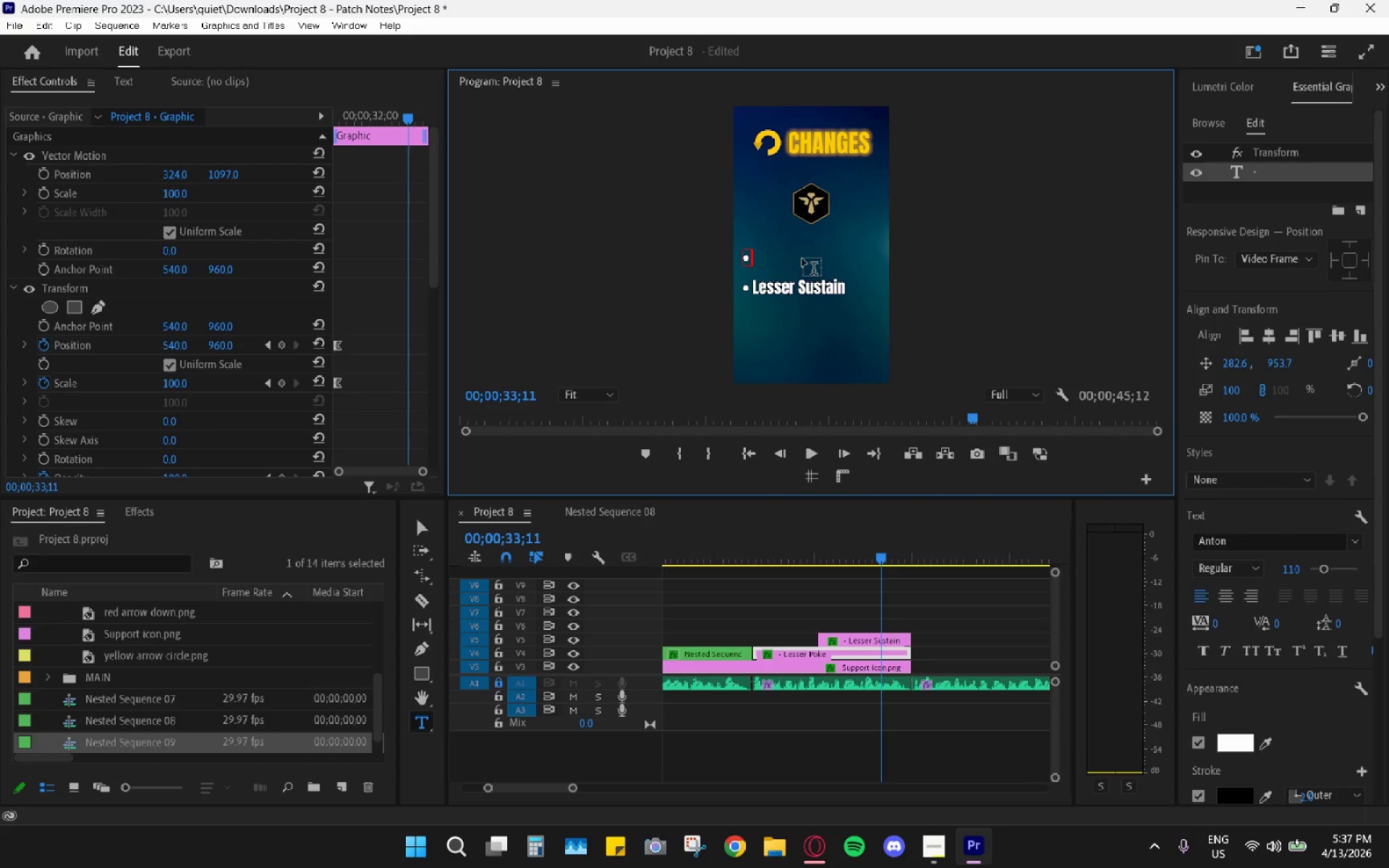 
key(Shift+ShiftRight)
 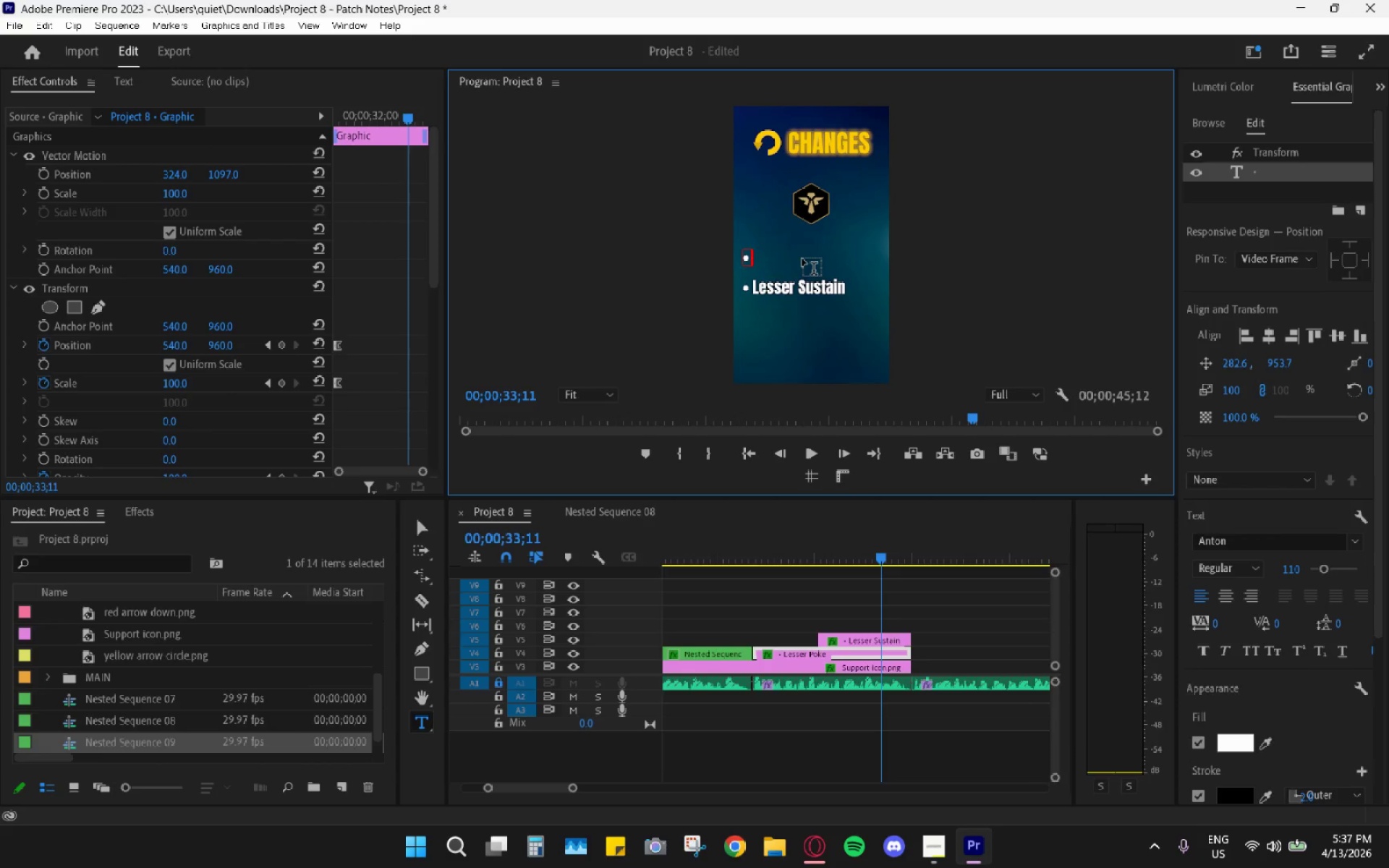 
key(Shift+ShiftRight)
 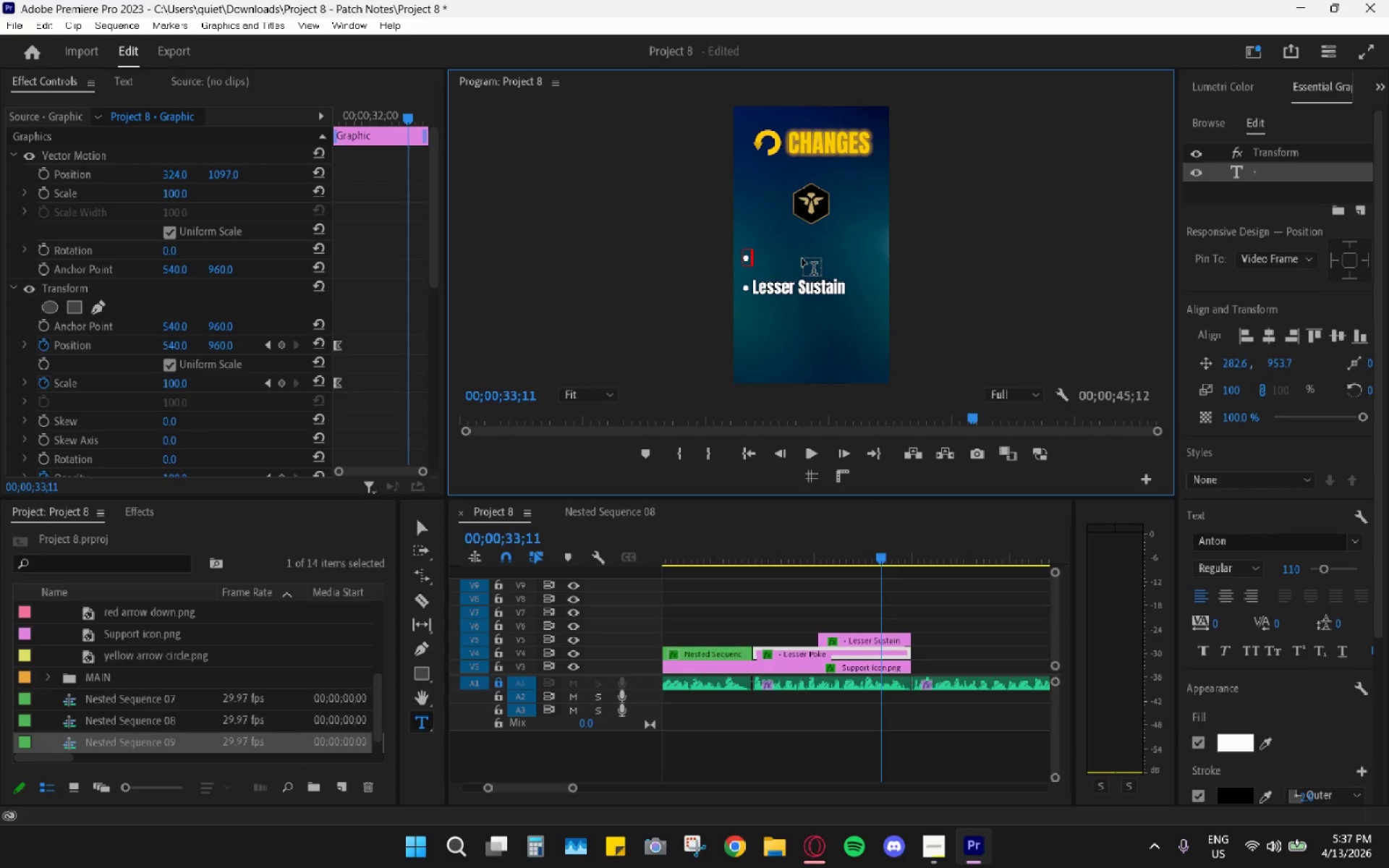 
key(Shift+ShiftRight)
 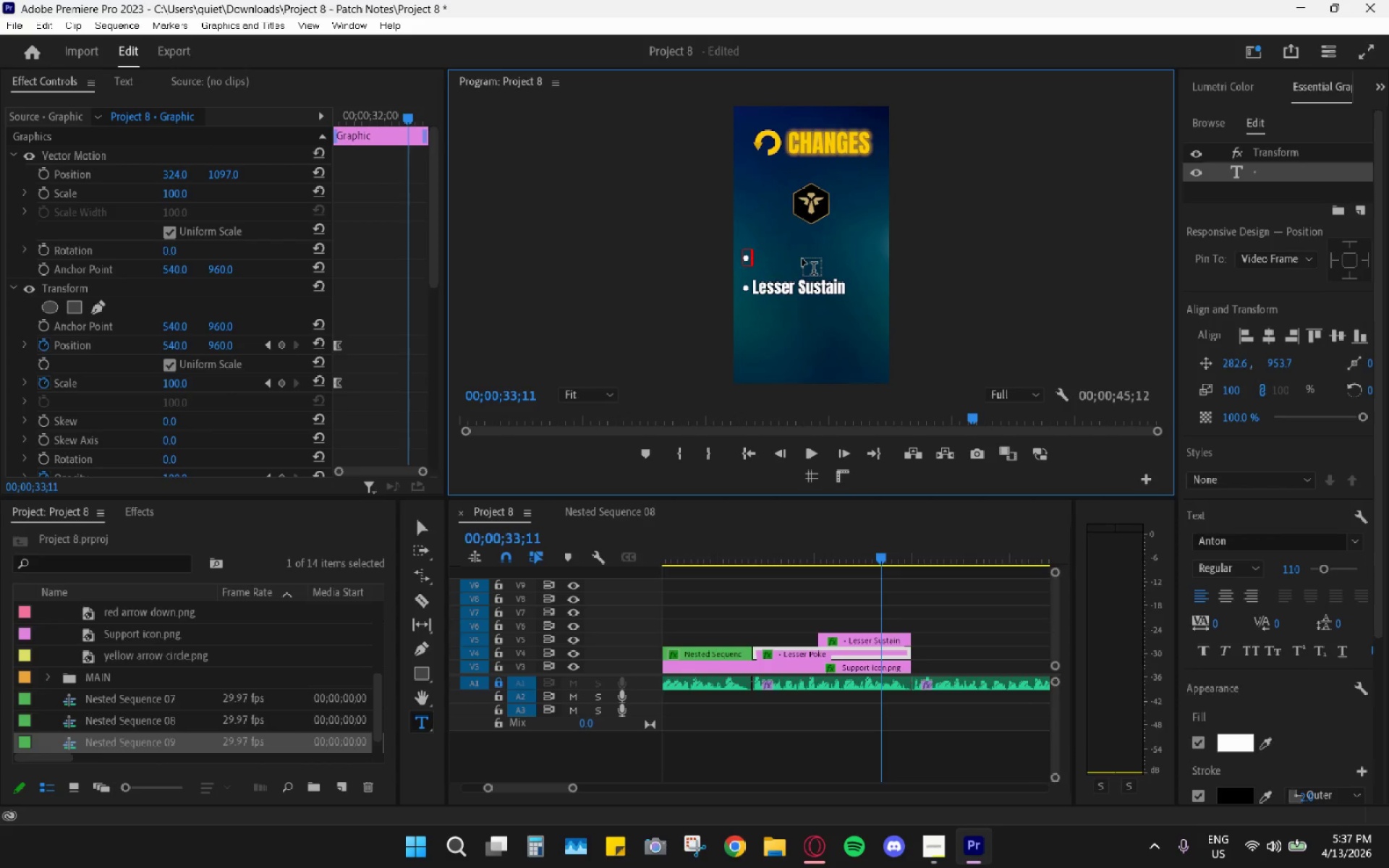 
key(Shift+ShiftRight)
 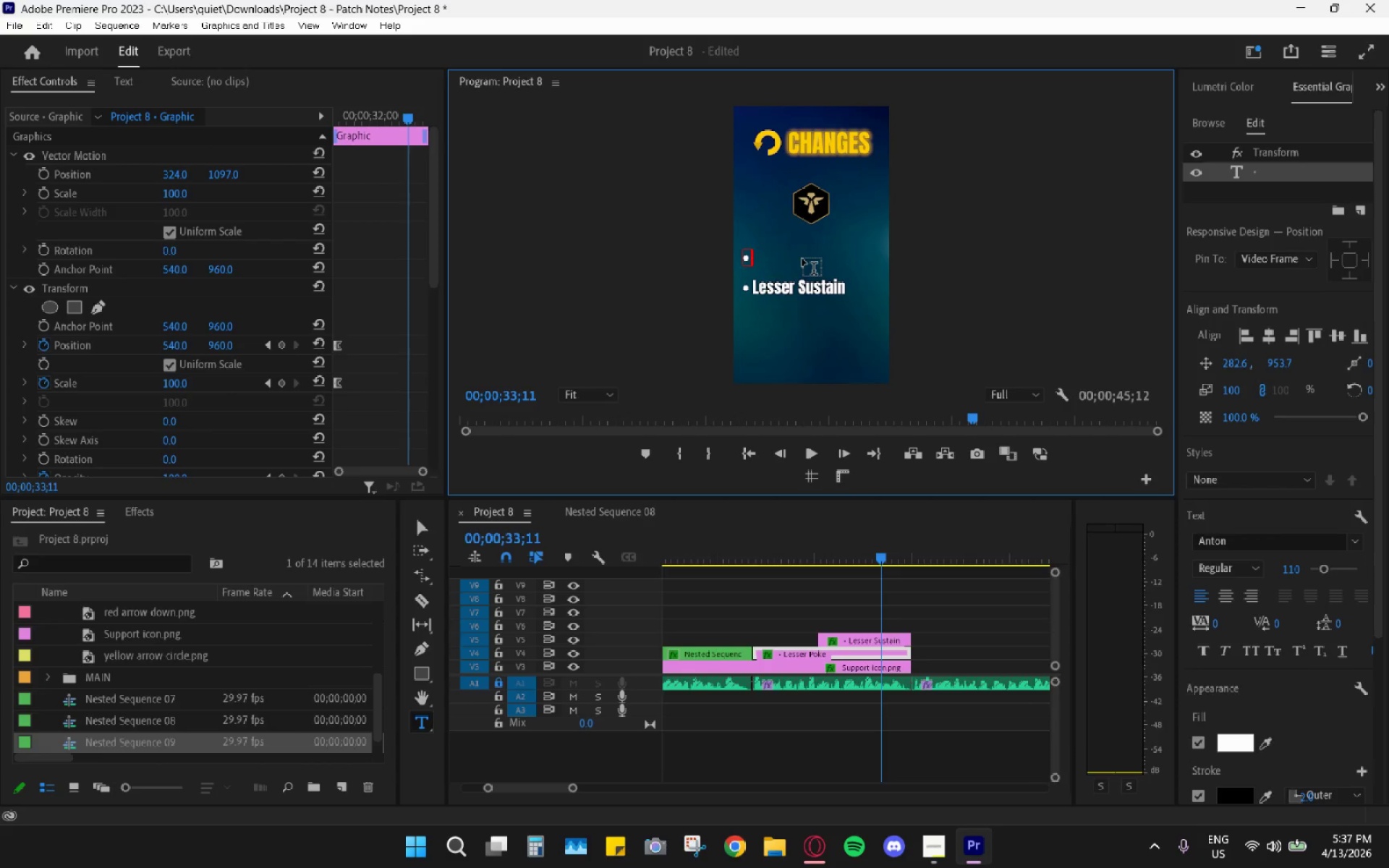 
key(Shift+ShiftRight)
 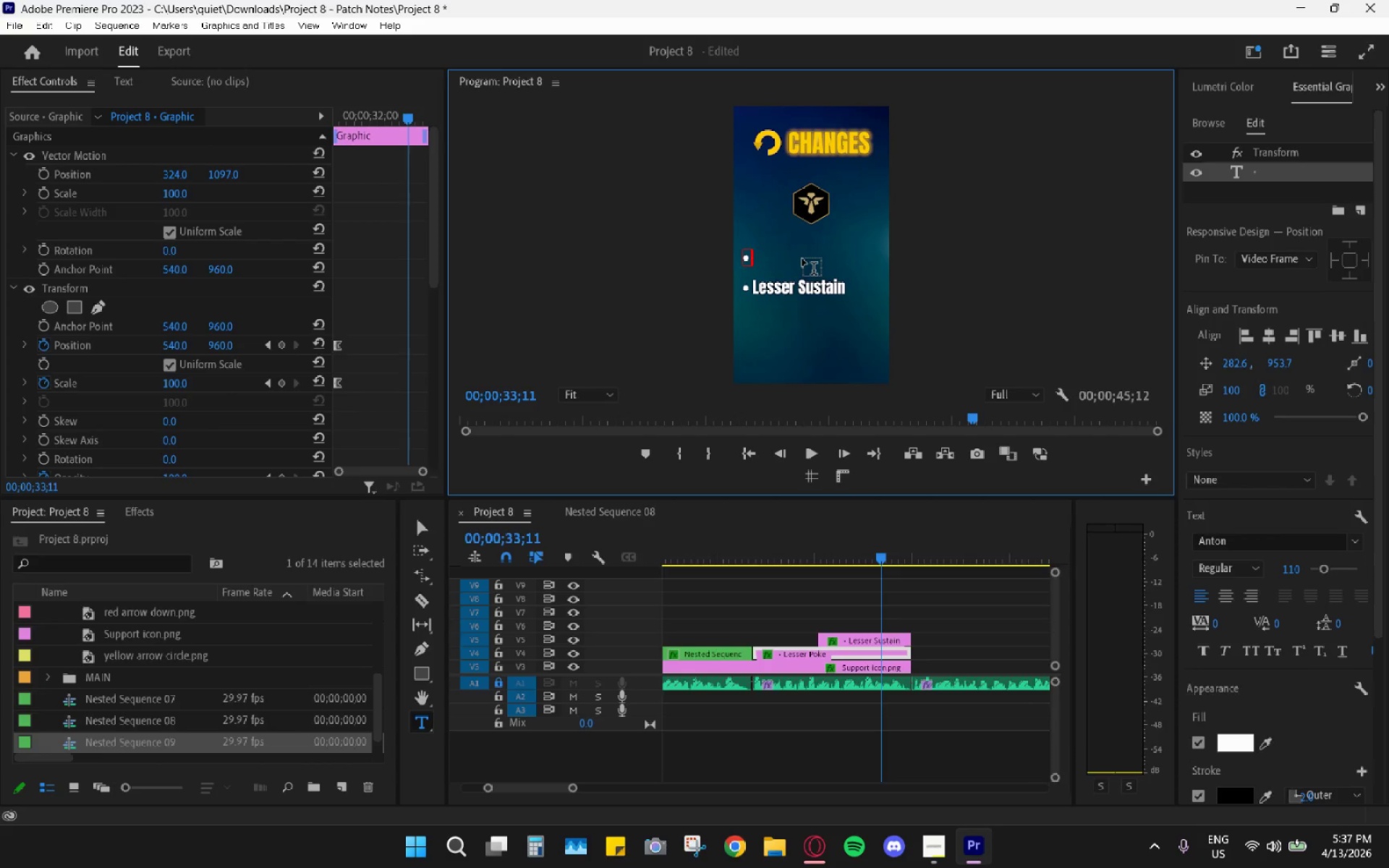 
wait(10.98)
 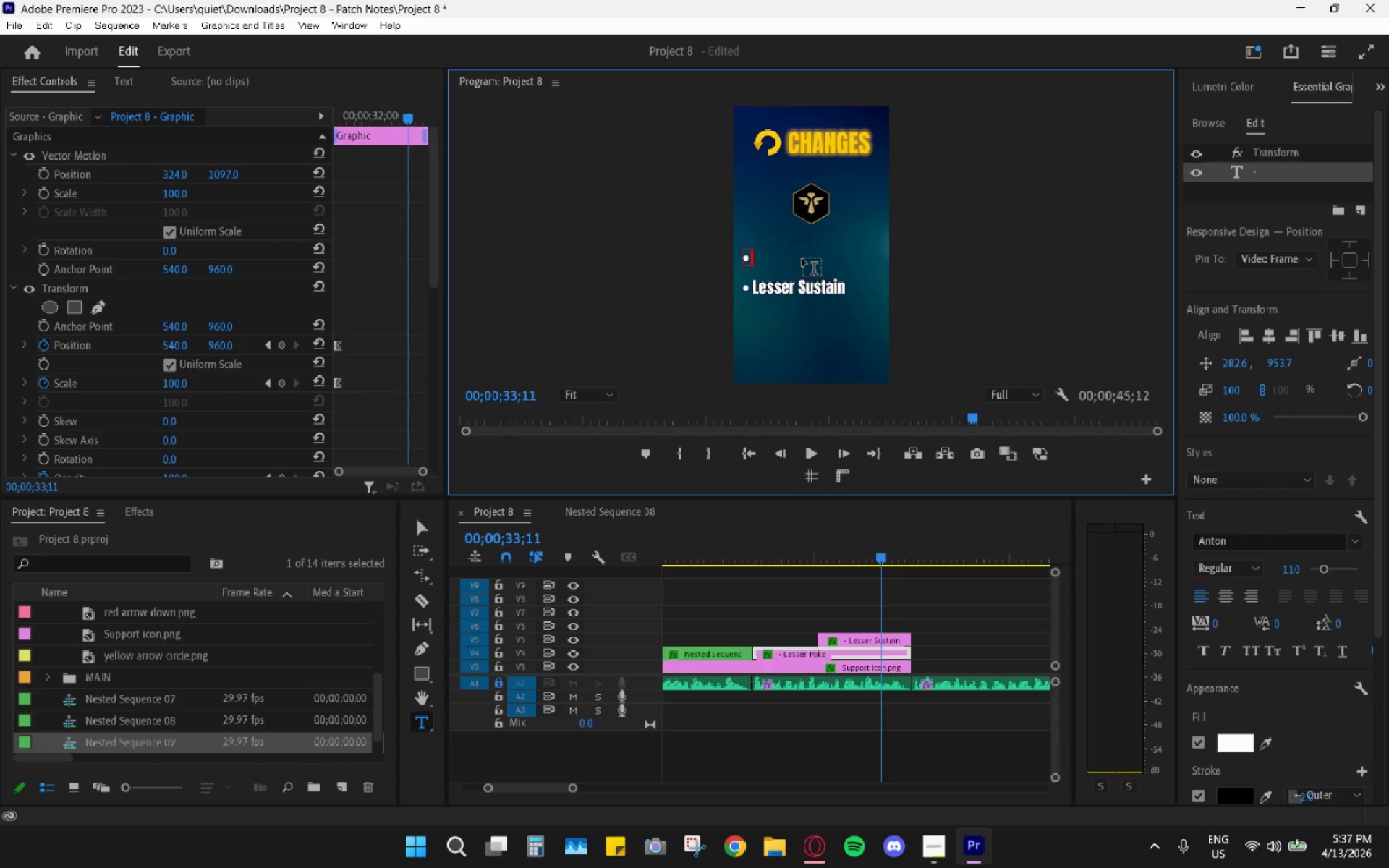 
type(M)
key(Backspace)
type(Gives Minion Gold)
 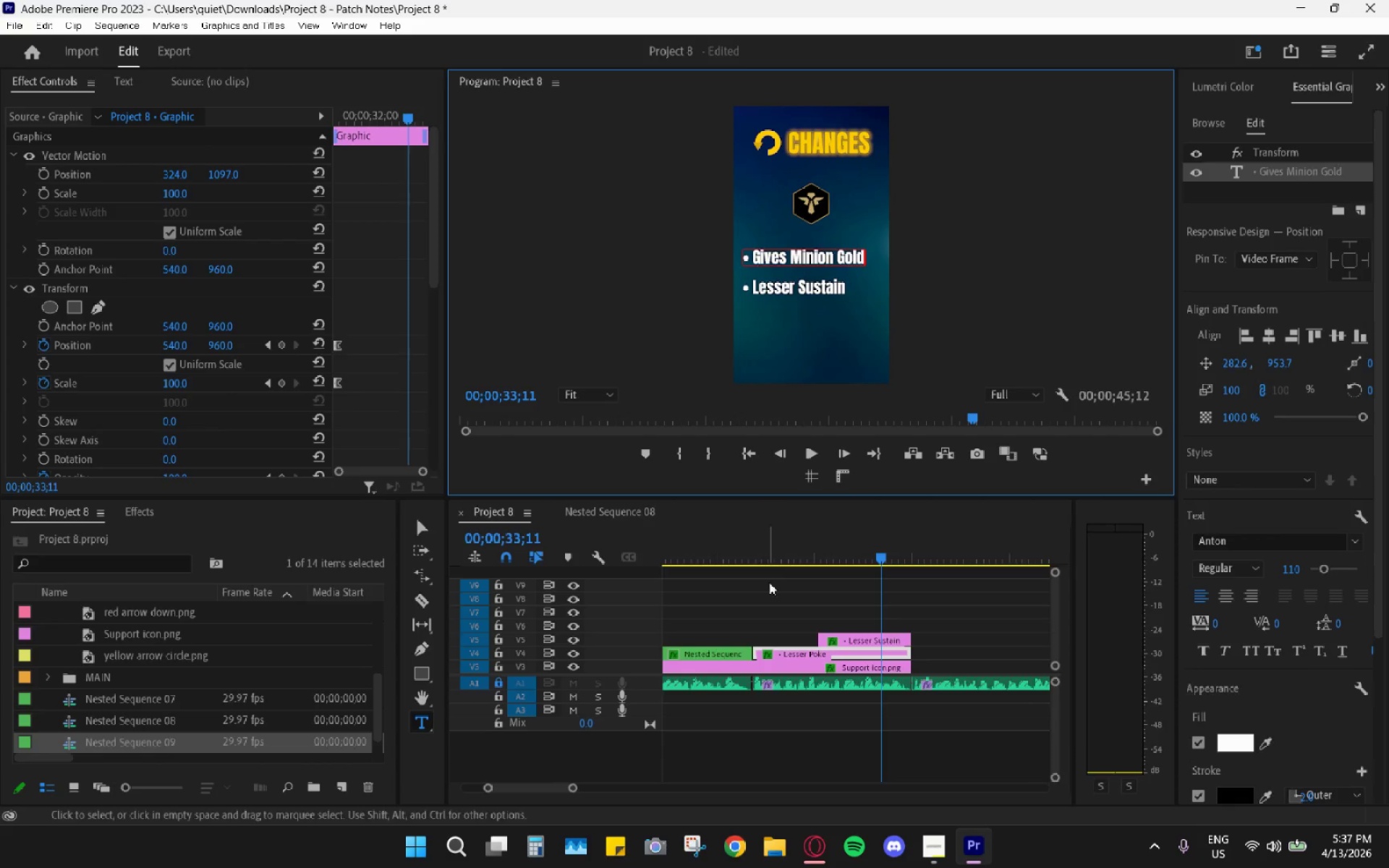 
left_click([753, 556])
 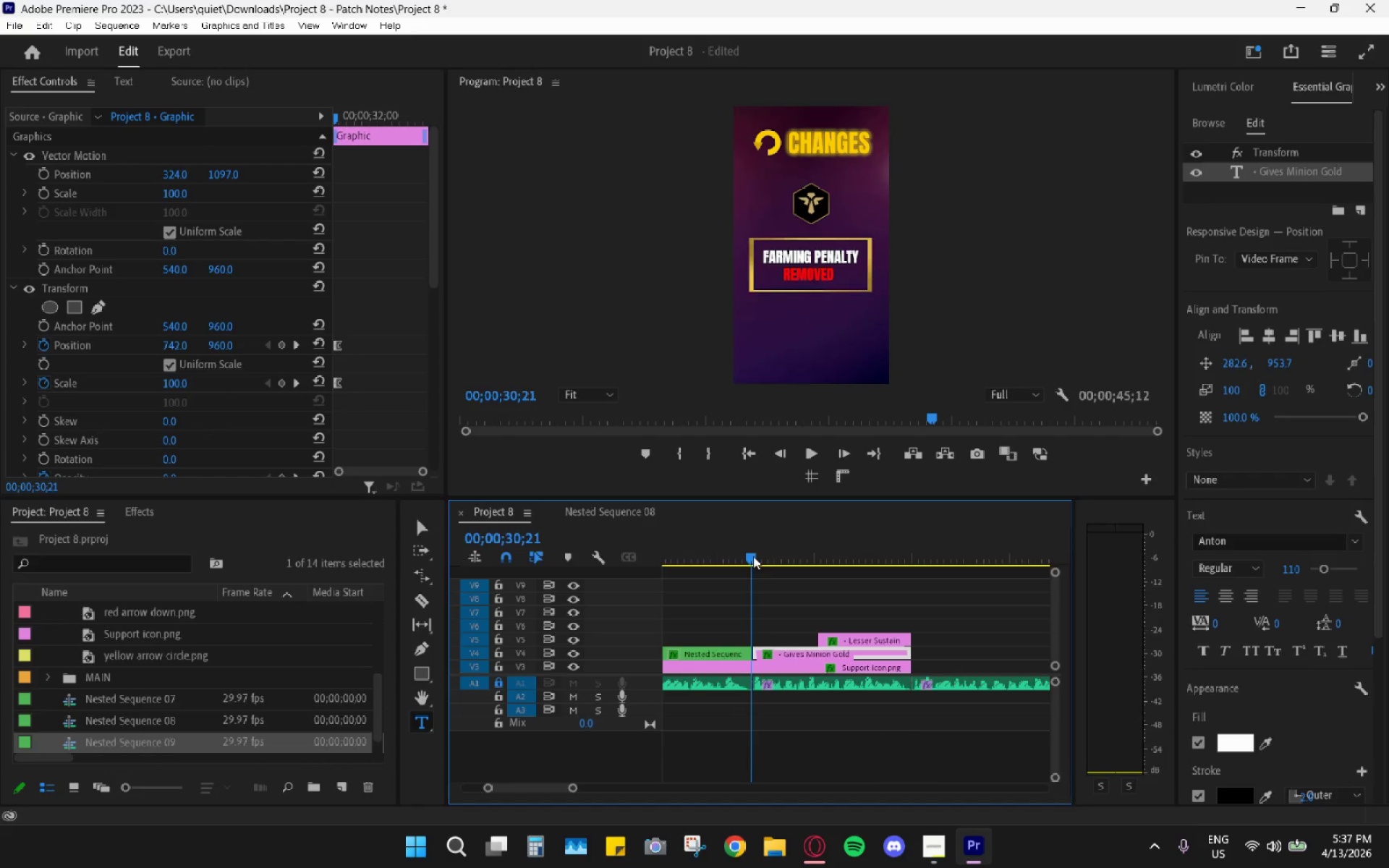 
key(Space)
 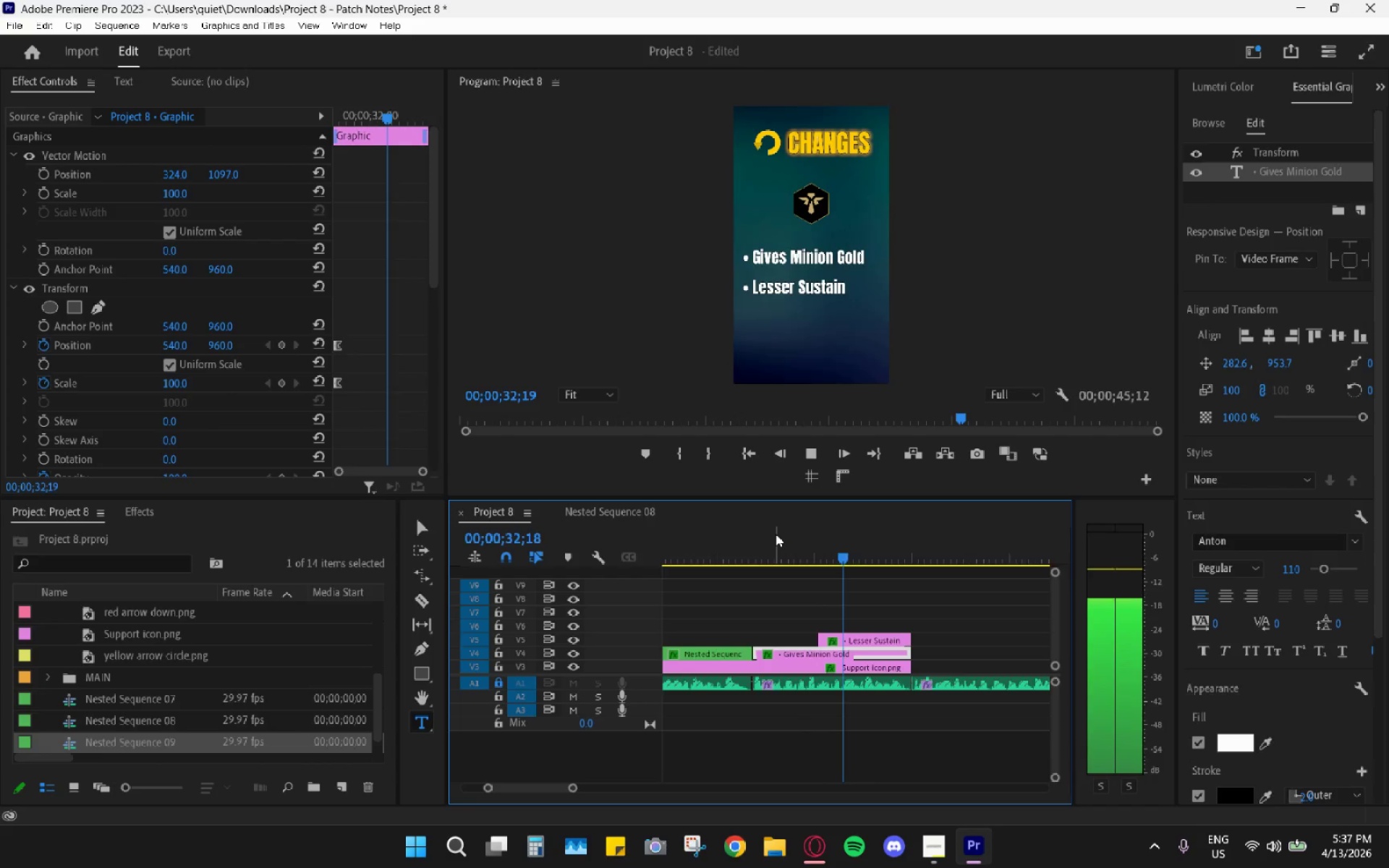 
key(Space)
 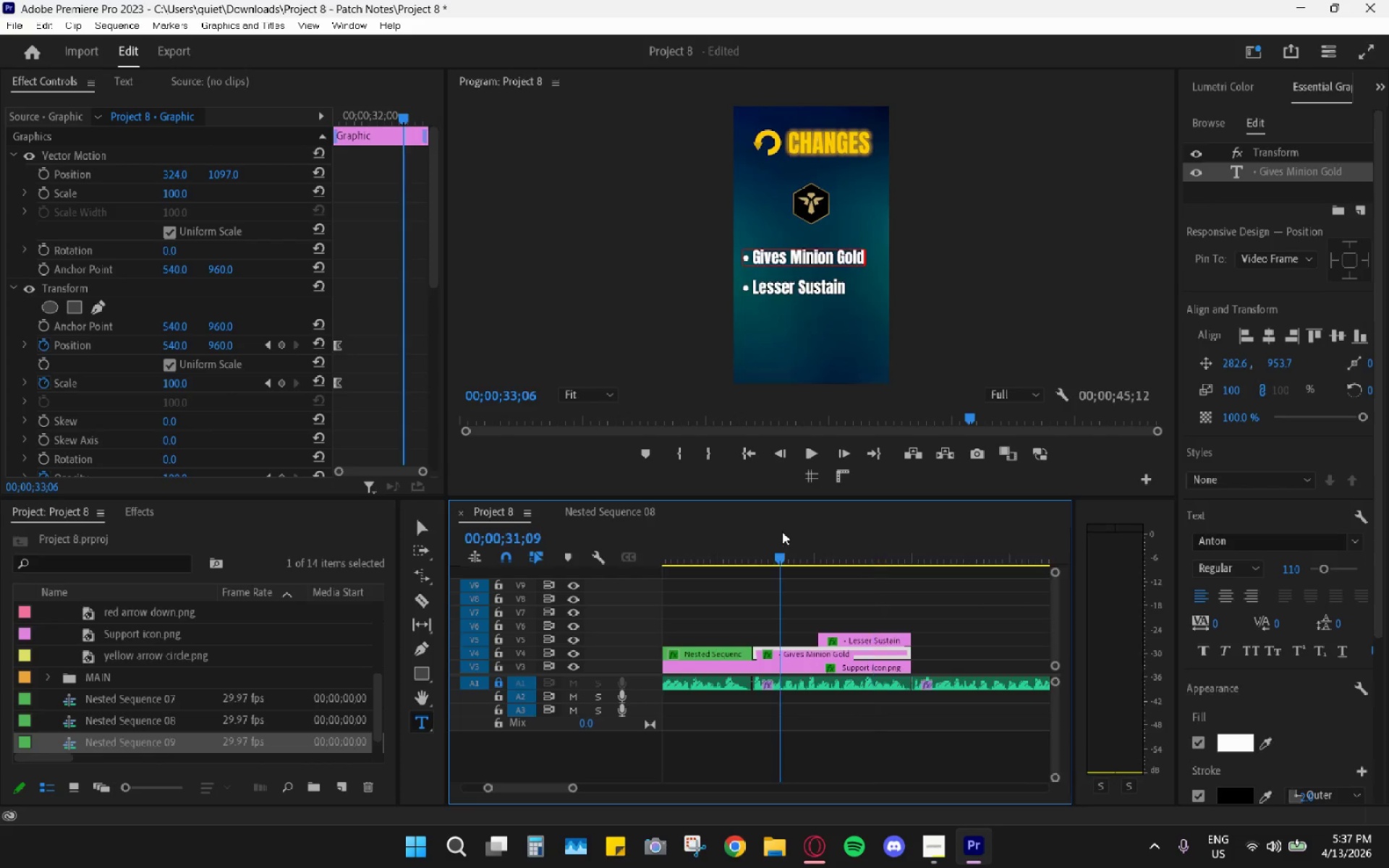 
left_click_drag(start_coordinate=[781, 532], to_coordinate=[824, 535])
 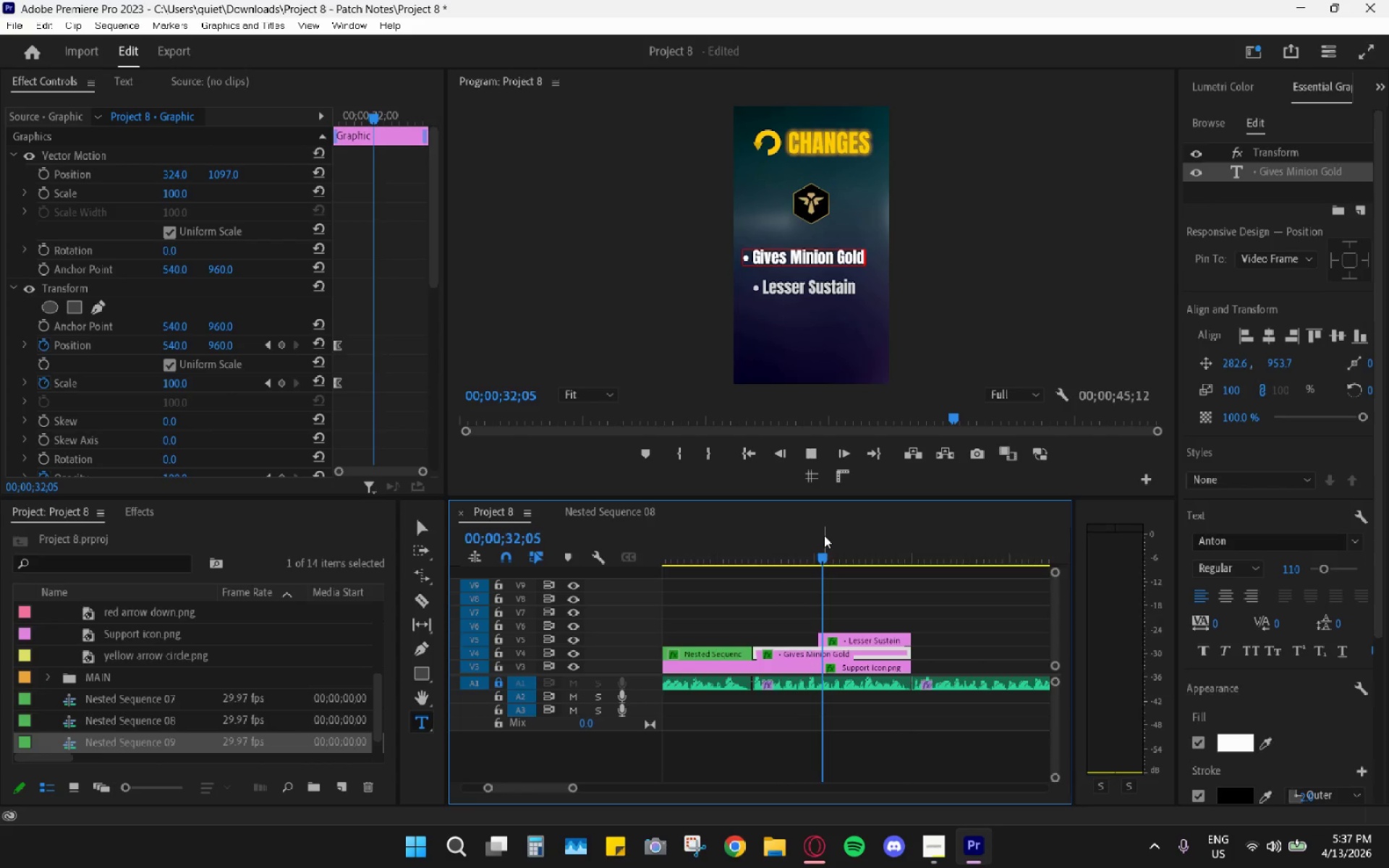 
key(Space)
 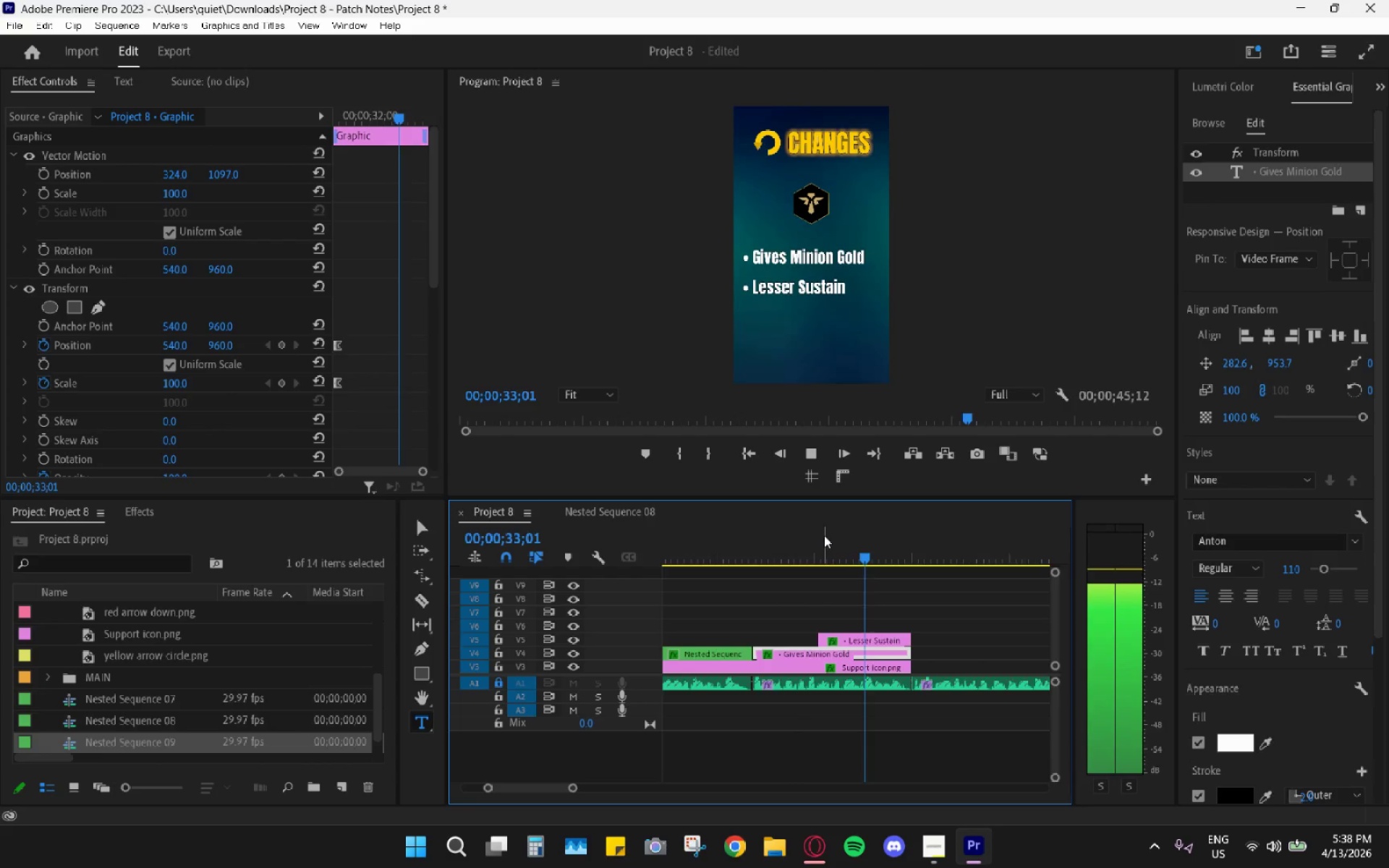 
key(Space)
 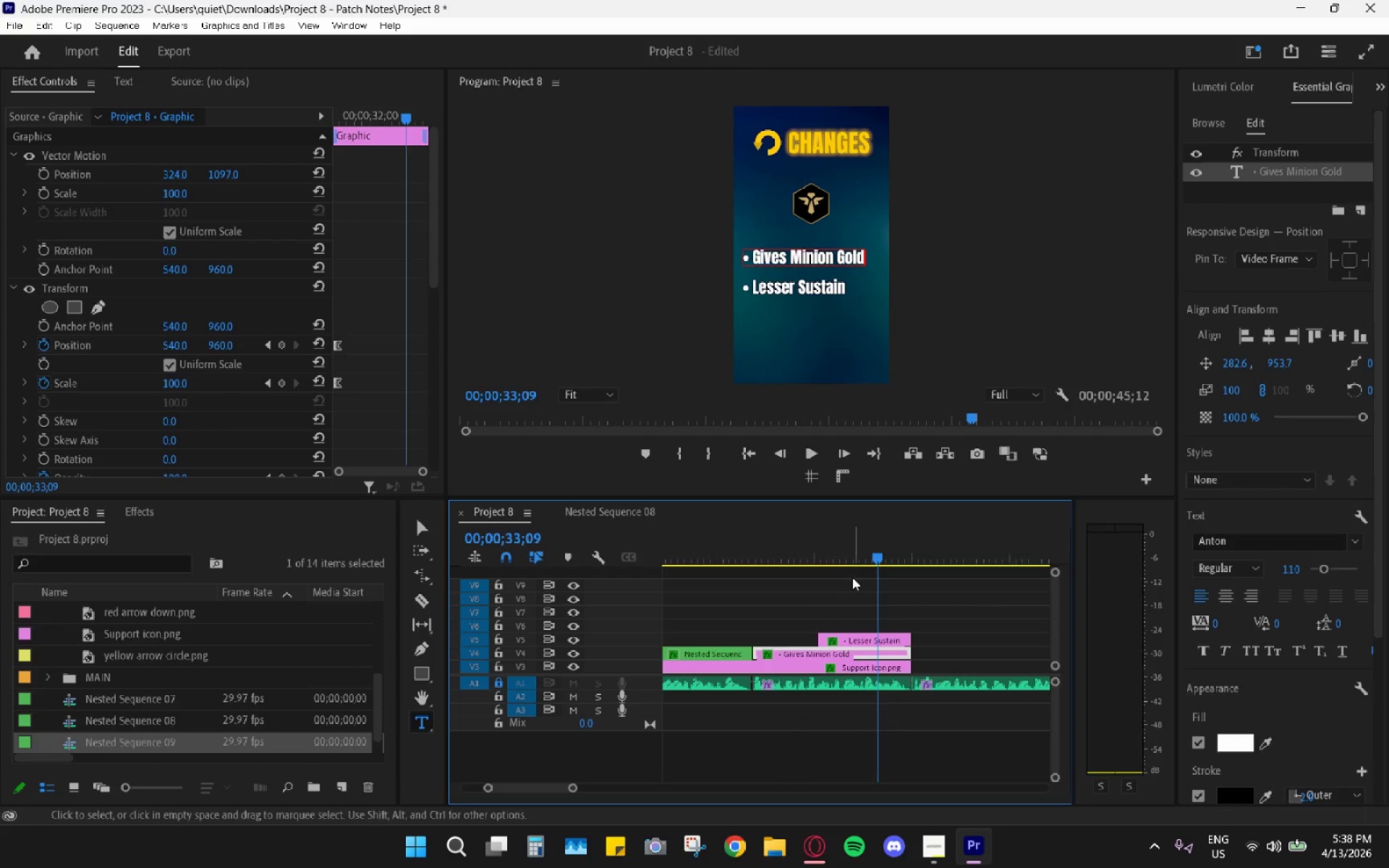 
key(Space)
 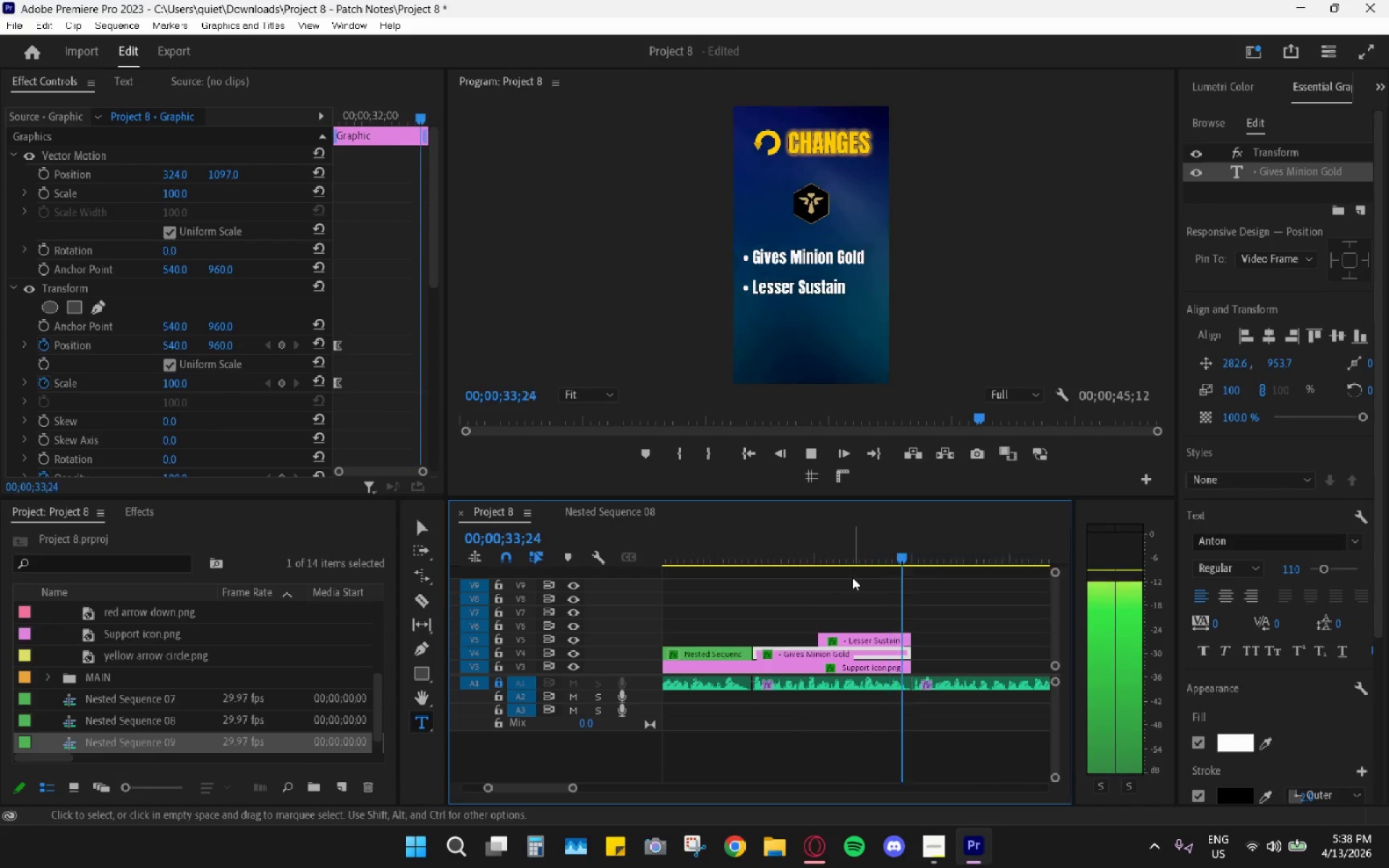 
key(Space)
 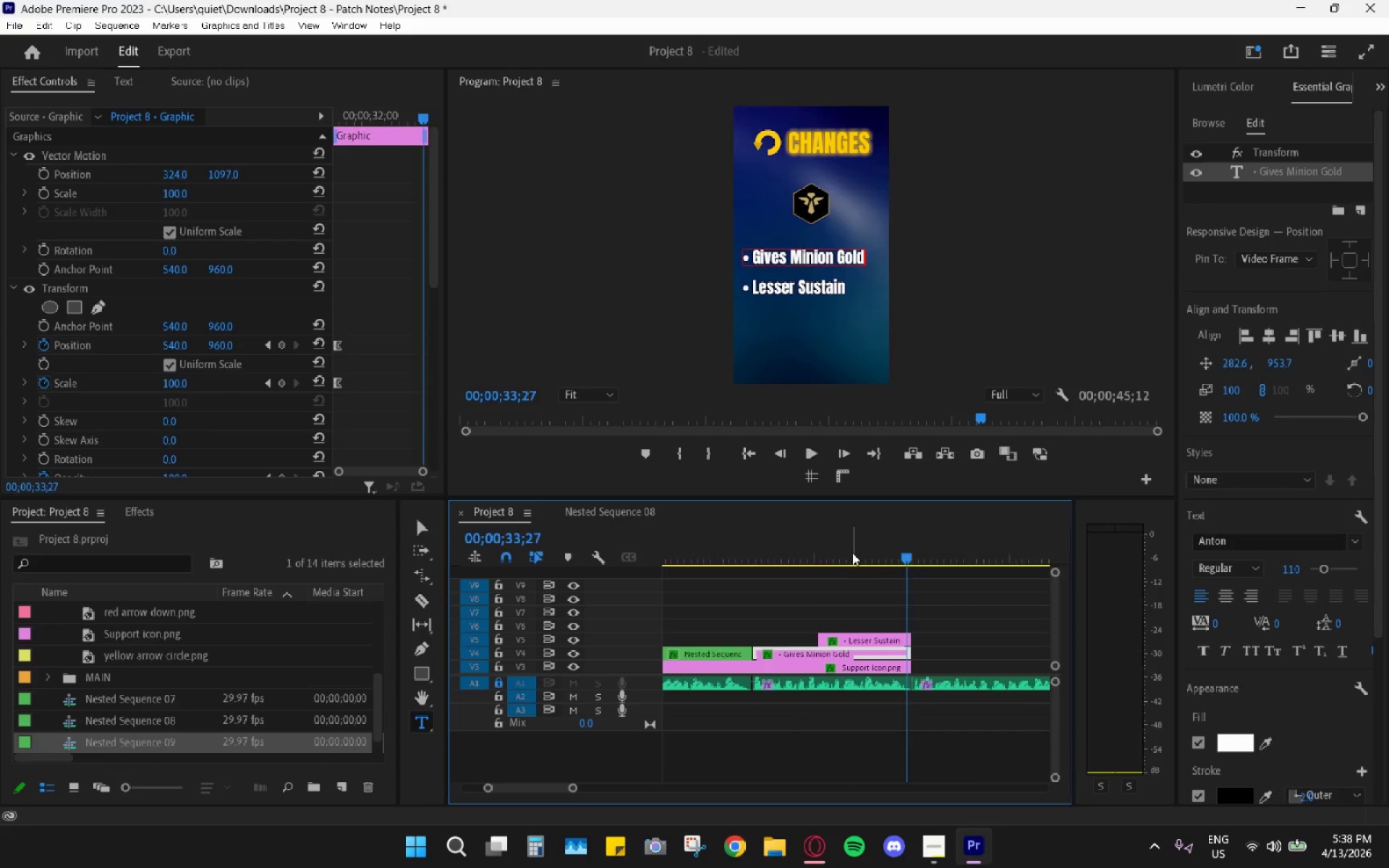 
left_click_drag(start_coordinate=[849, 552], to_coordinate=[842, 549])
 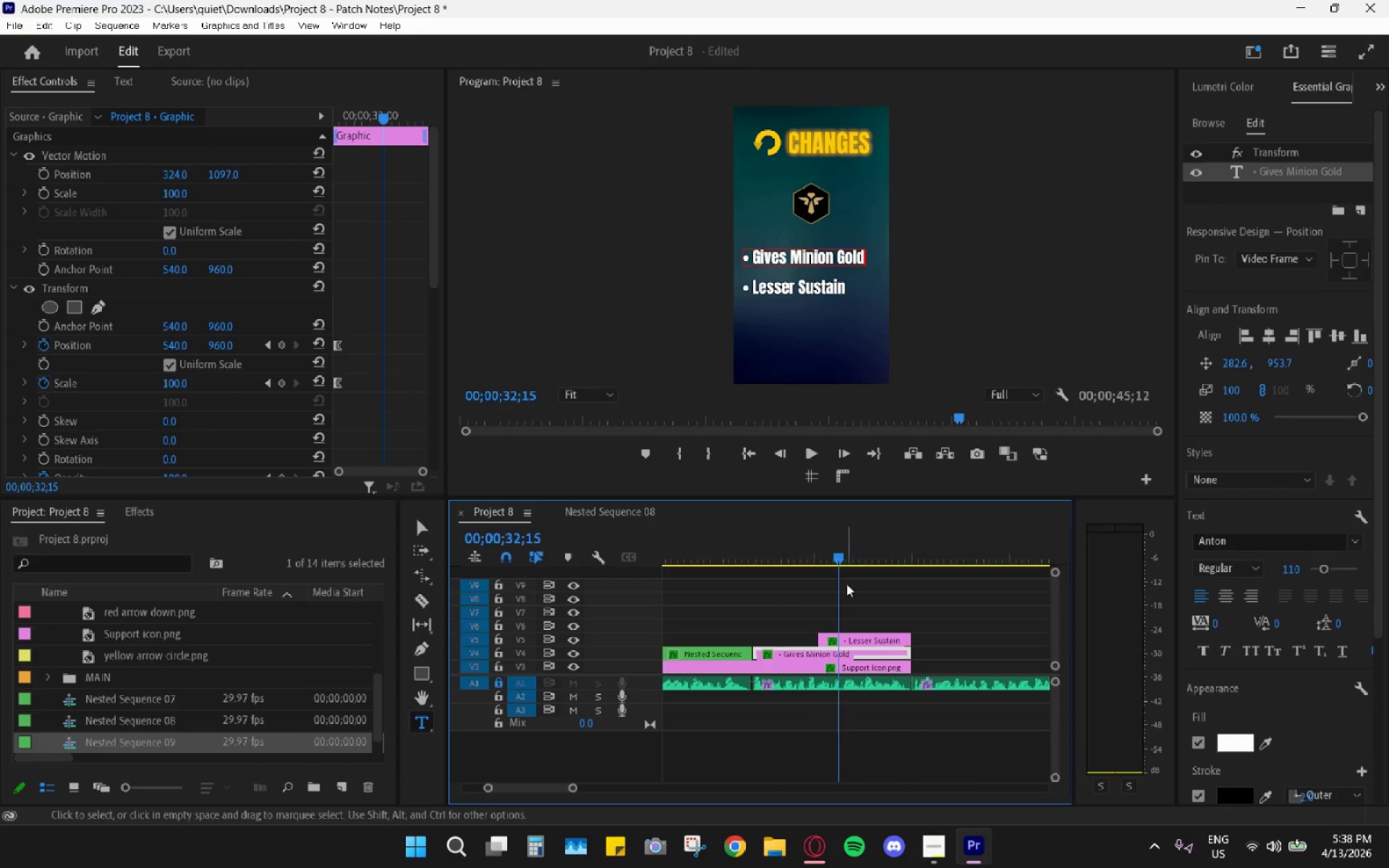 
key(Space)
 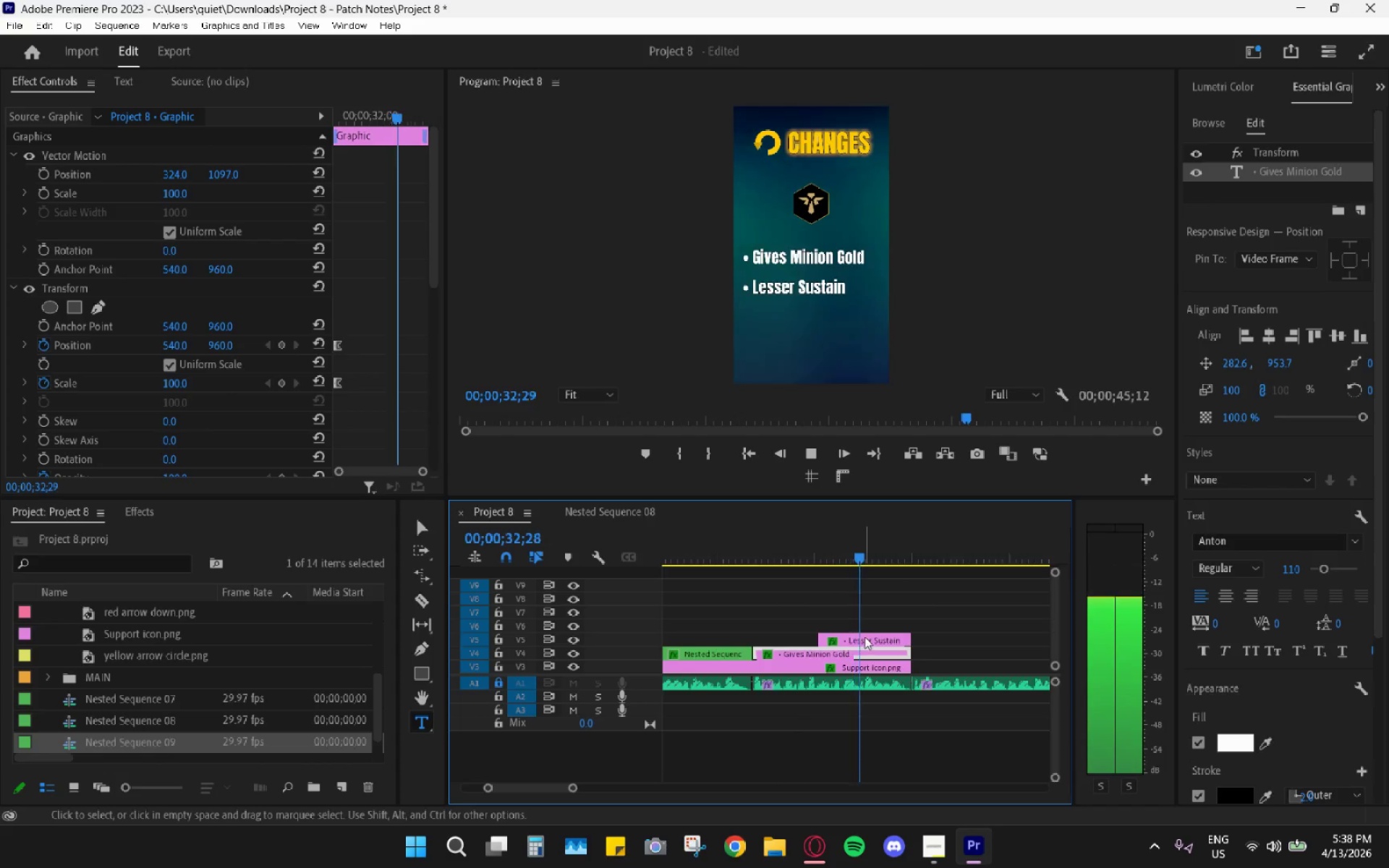 
key(Space)
 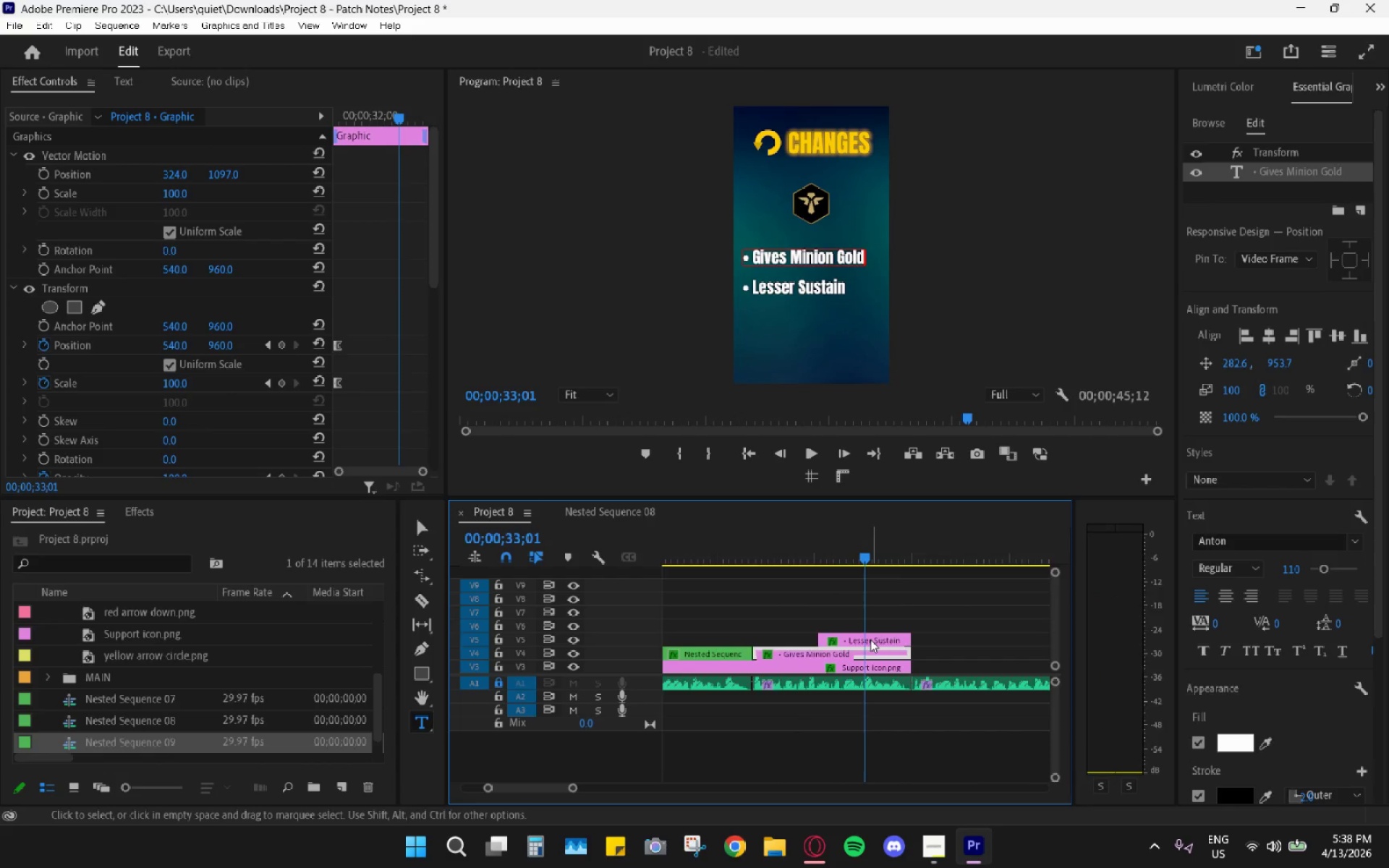 
left_click([870, 639])
 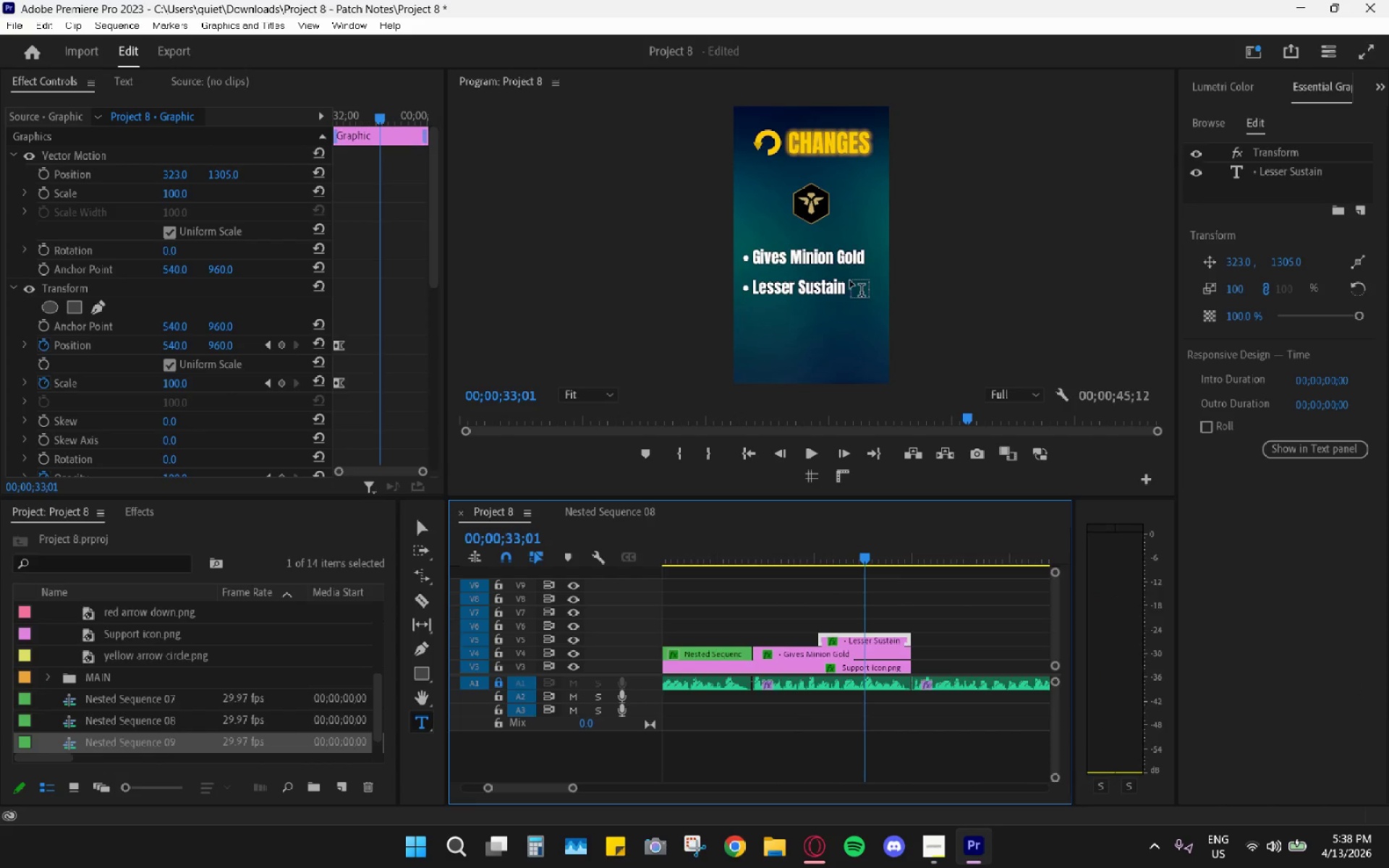 
double_click([838, 286])
 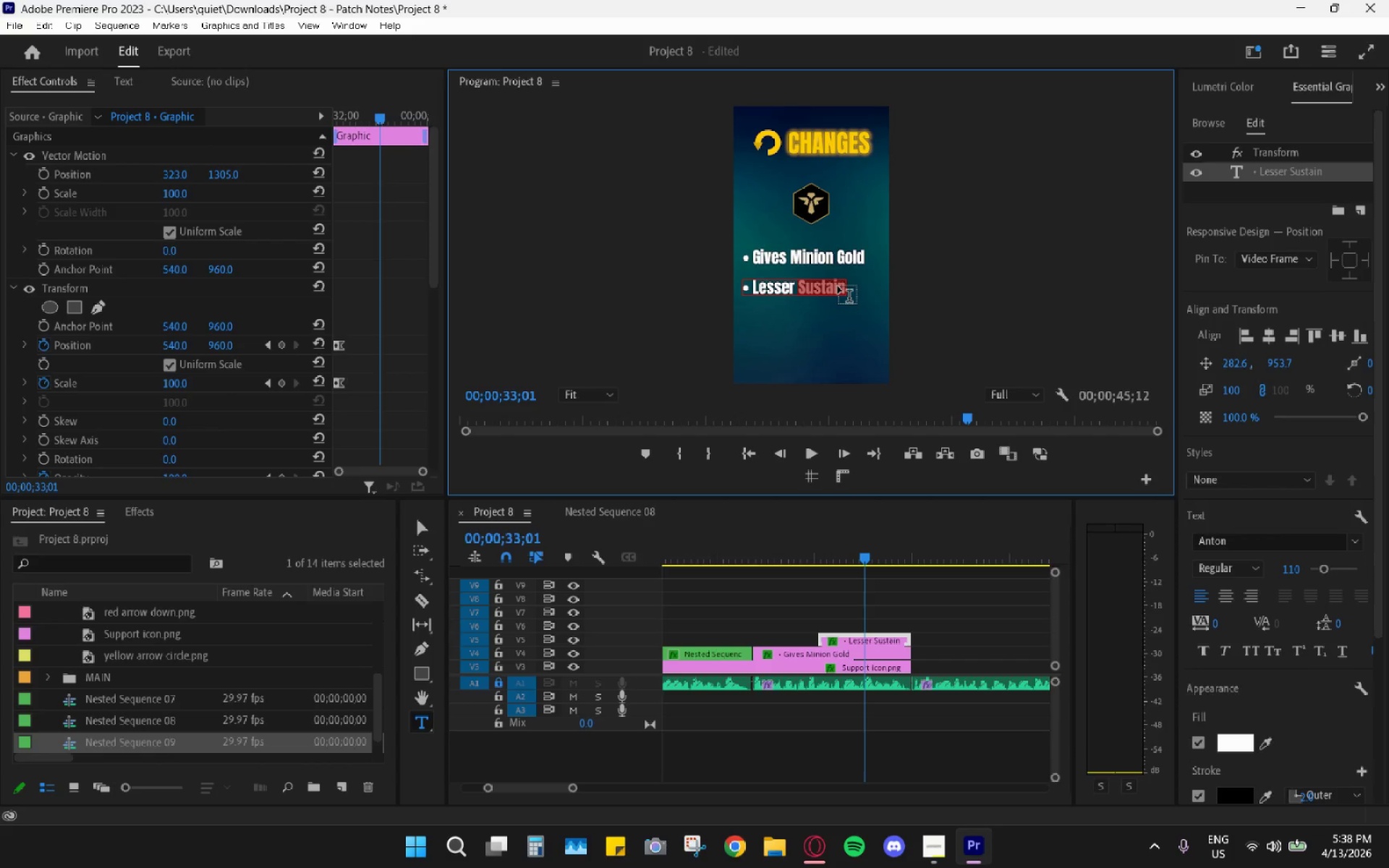 
hold_key(key=Backspace, duration=0.5)
 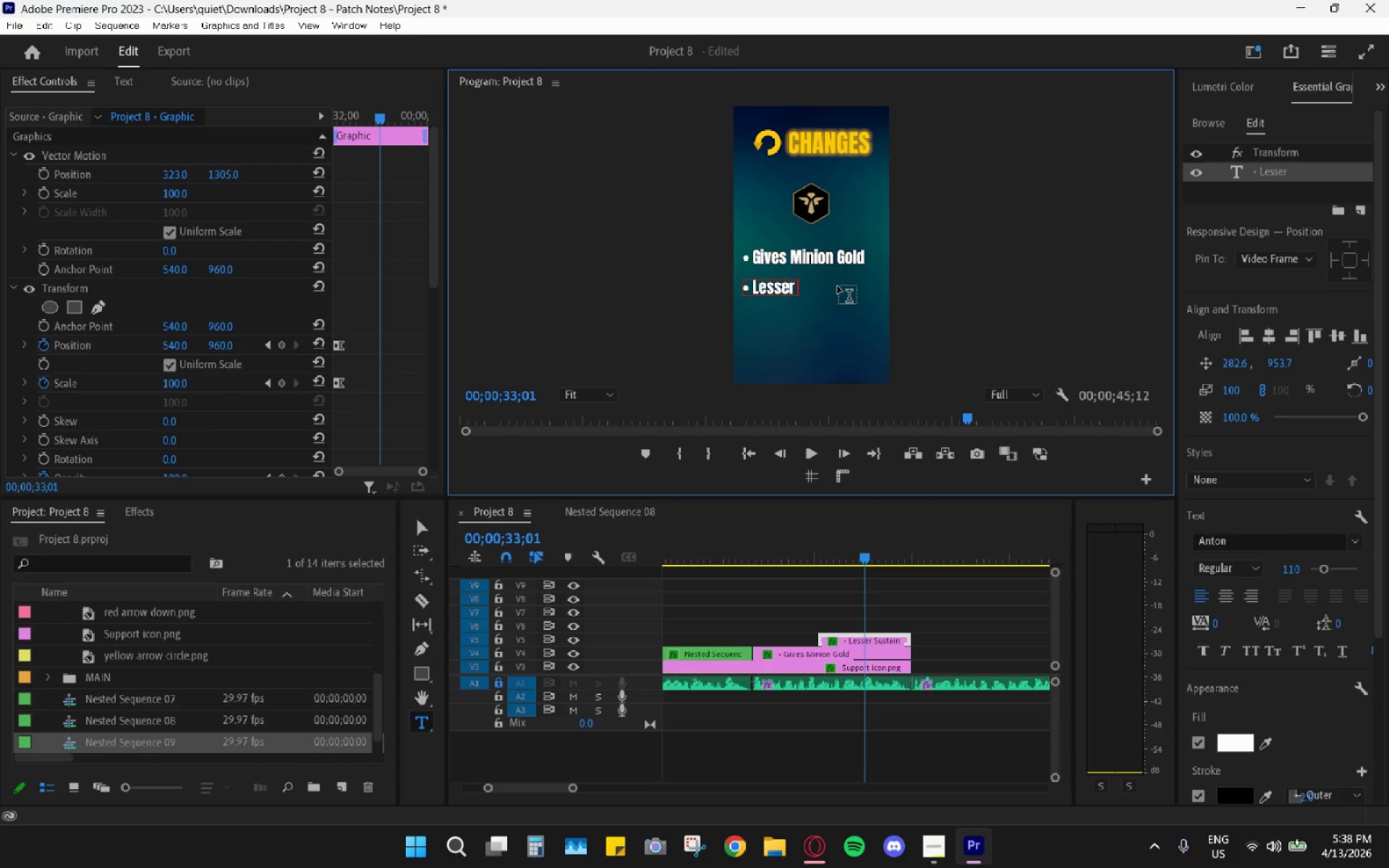 
key(Backspace)
key(Backspace)
key(Backspace)
key(Backspace)
key(Backspace)
key(Backspace)
key(Backspace)
type(No )
 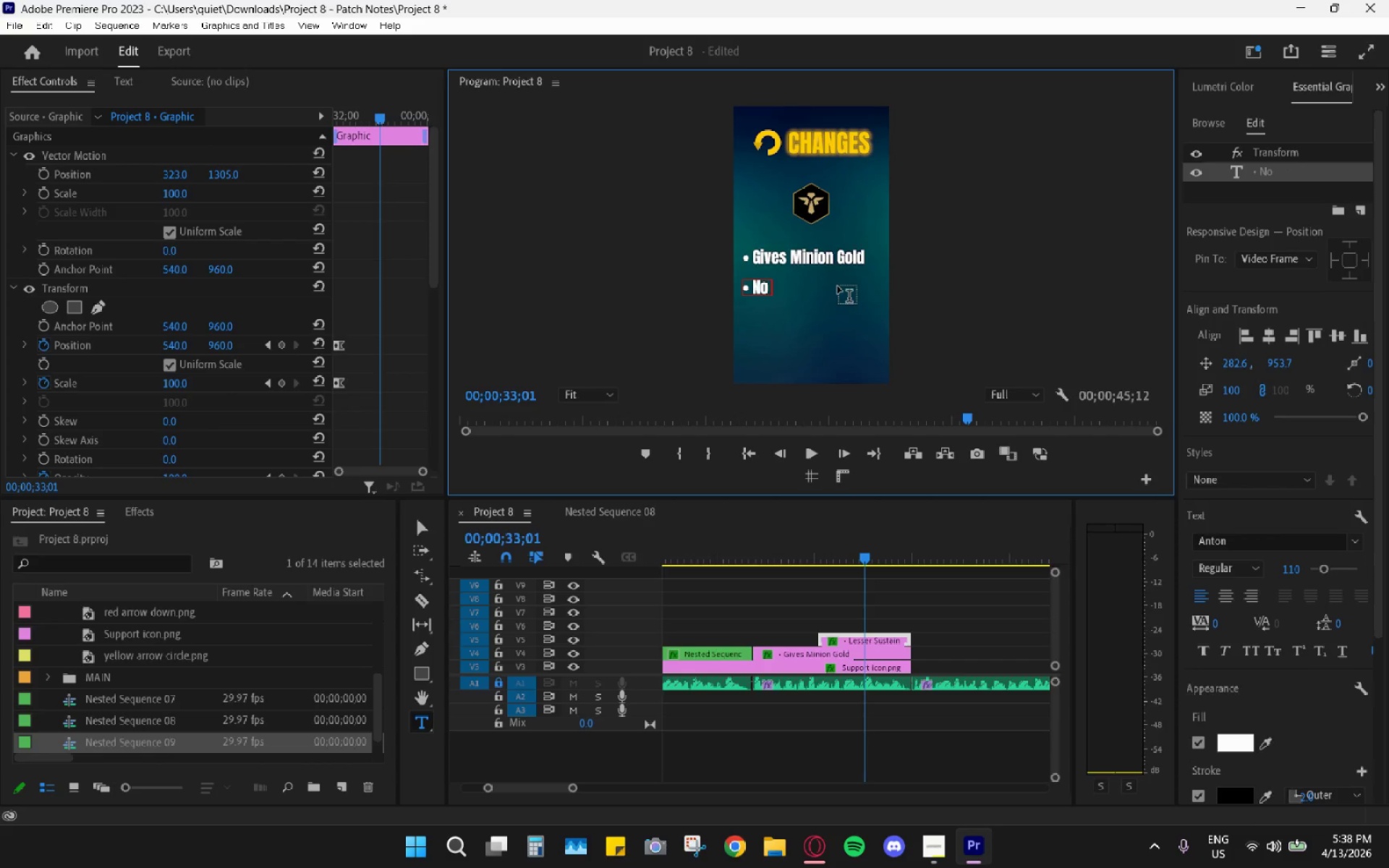 
 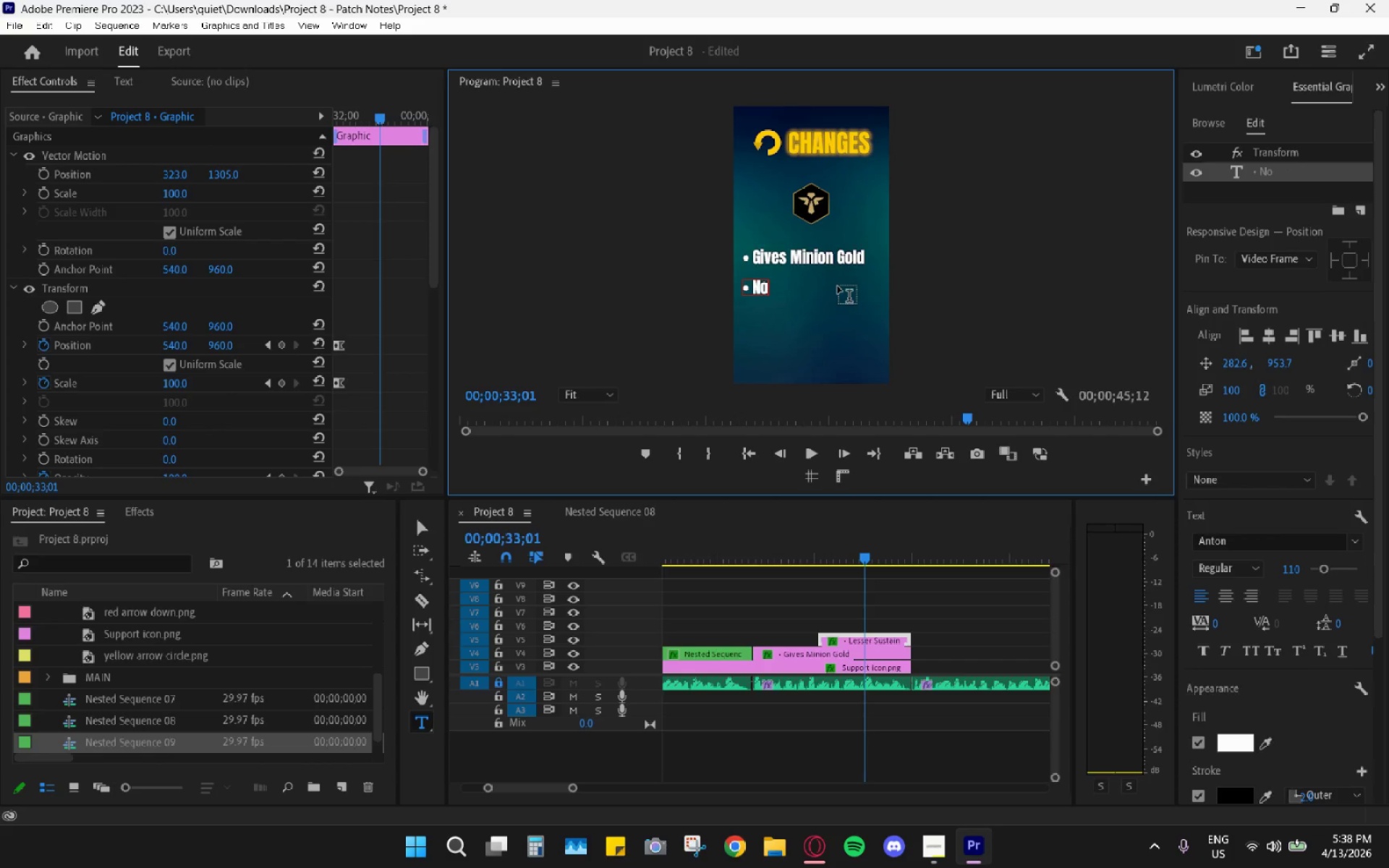 
hold_key(key=ShiftRight, duration=1.5)
 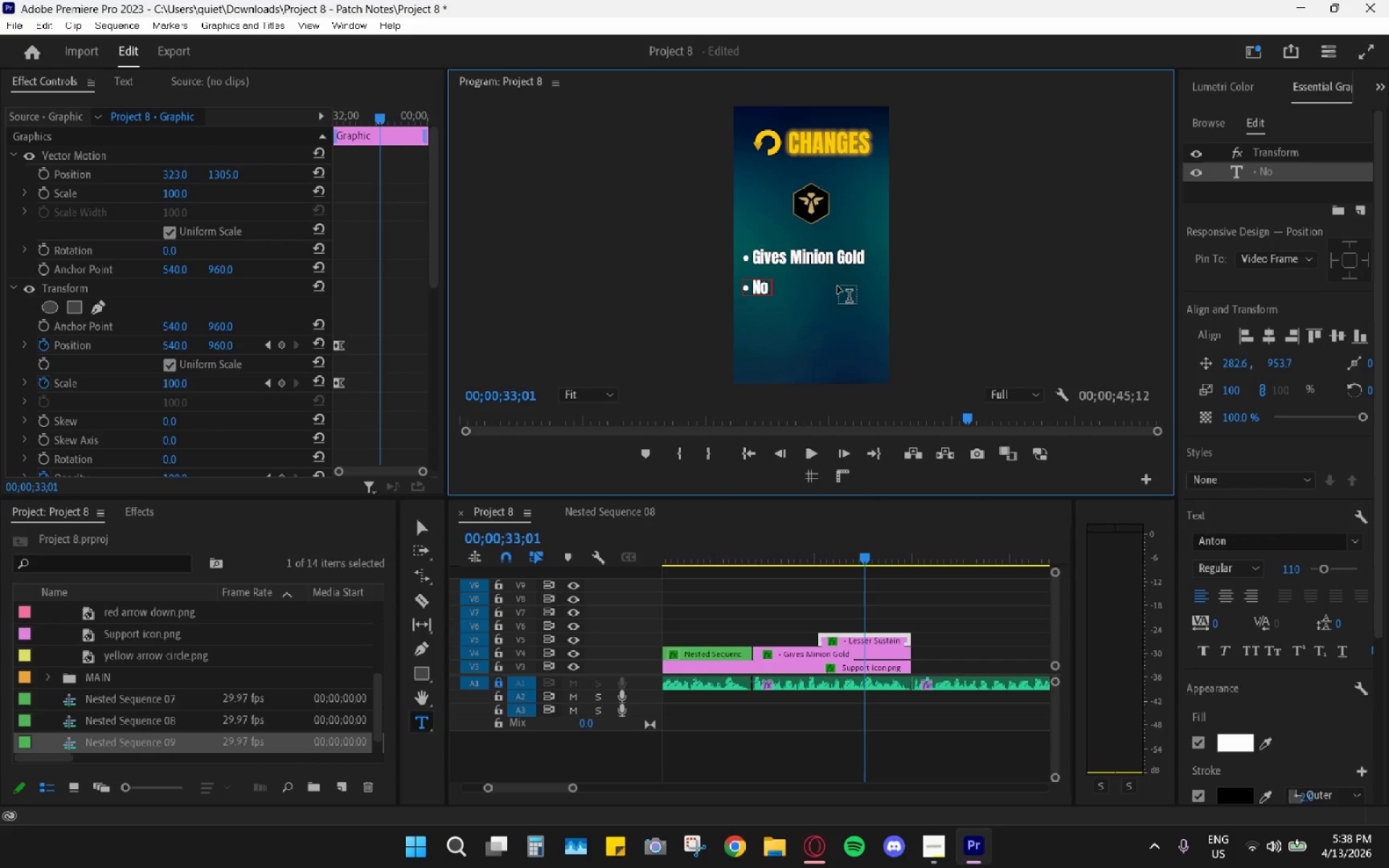 
hold_key(key=ShiftRight, duration=1.5)
 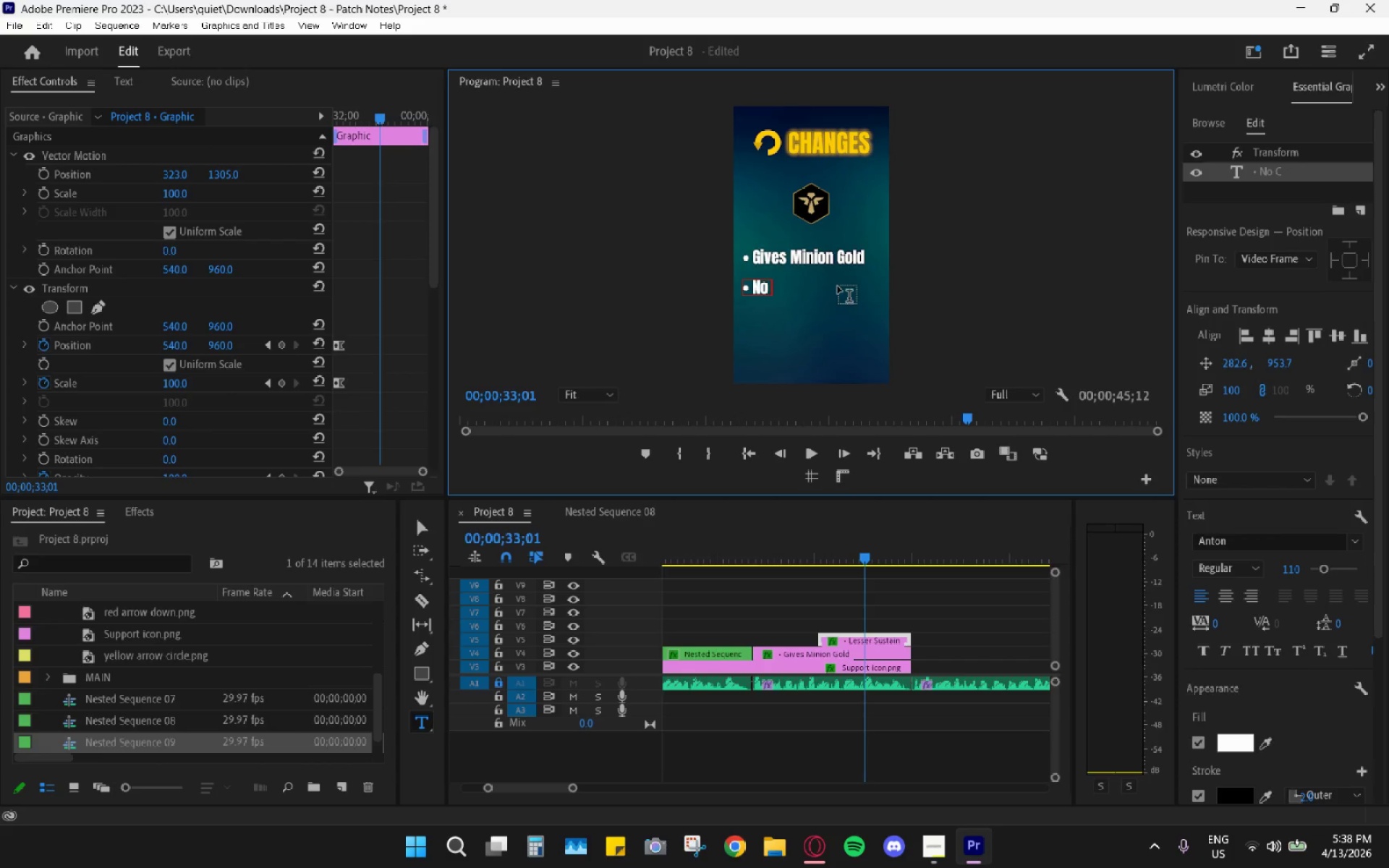 
key(Shift+C)
 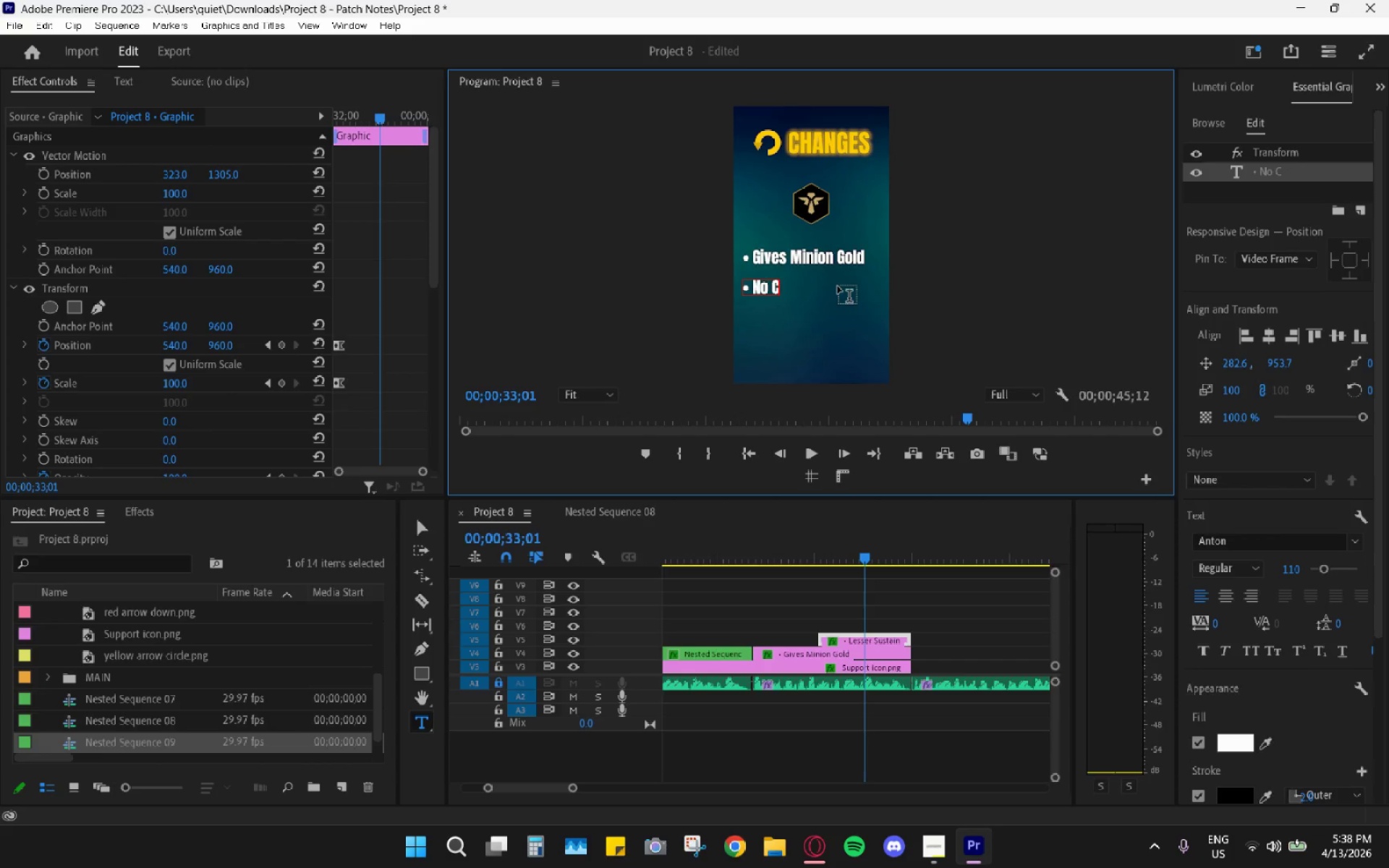 
key(Backspace)
 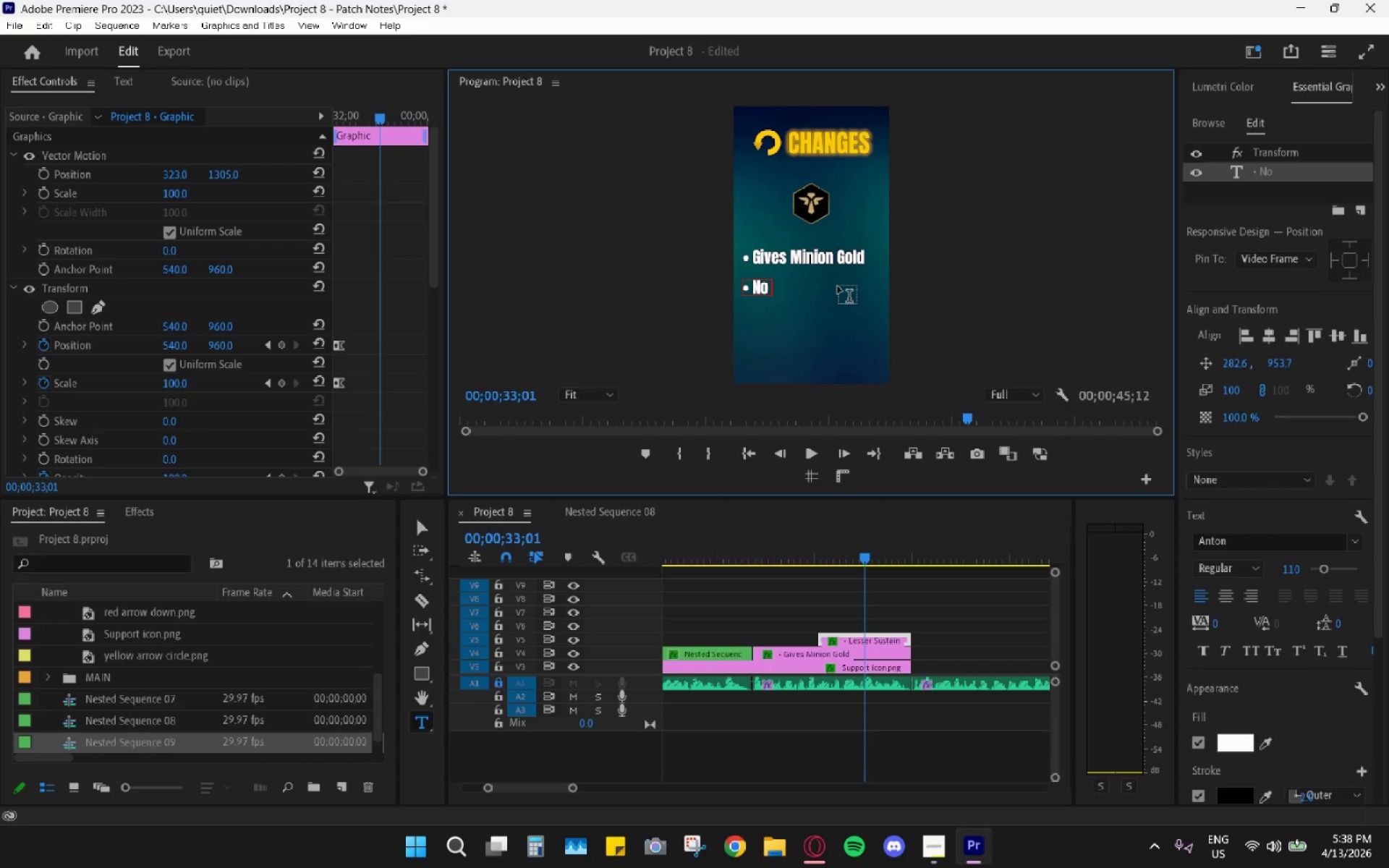 
wait(5.02)
 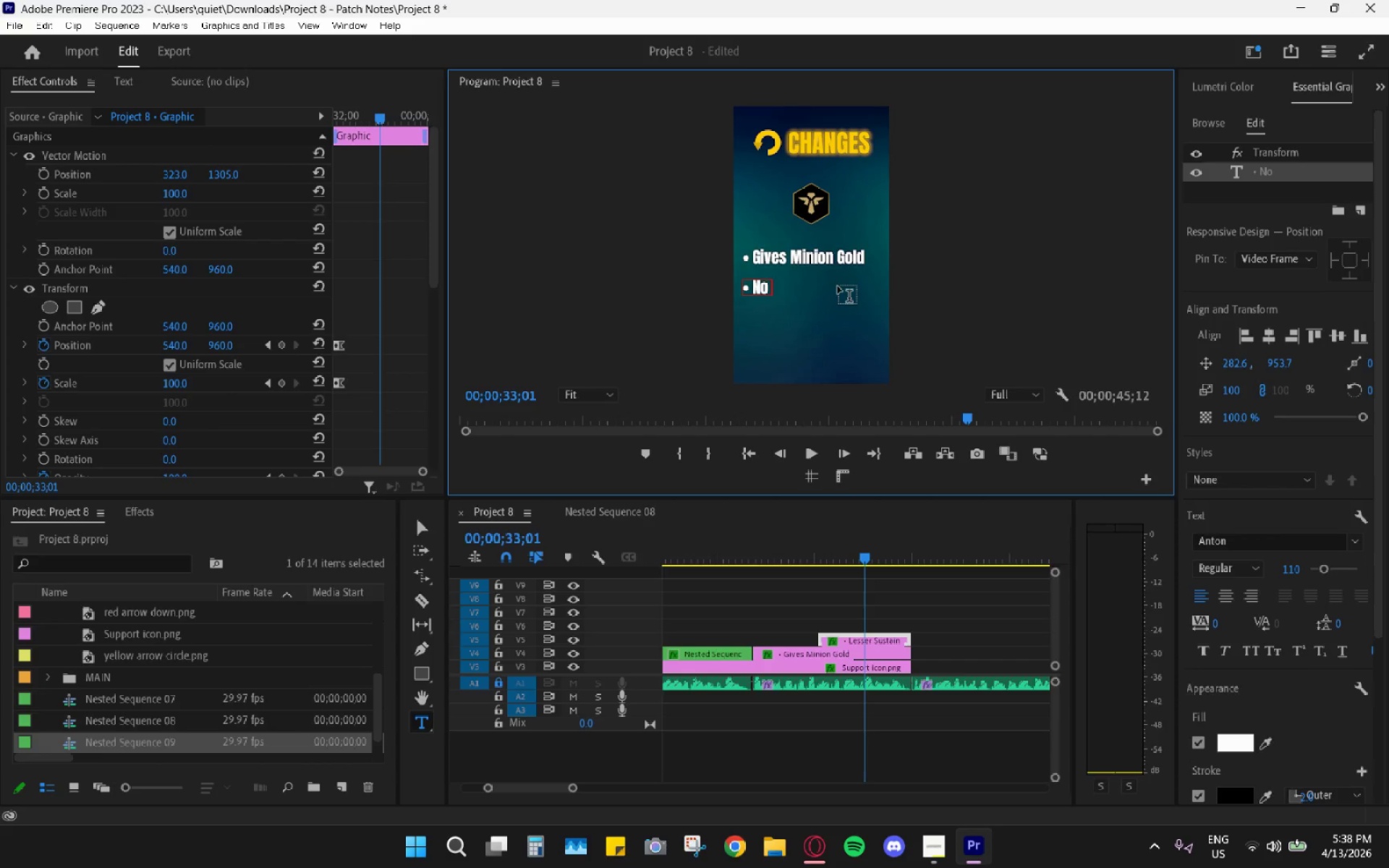 
key(Backspace)
 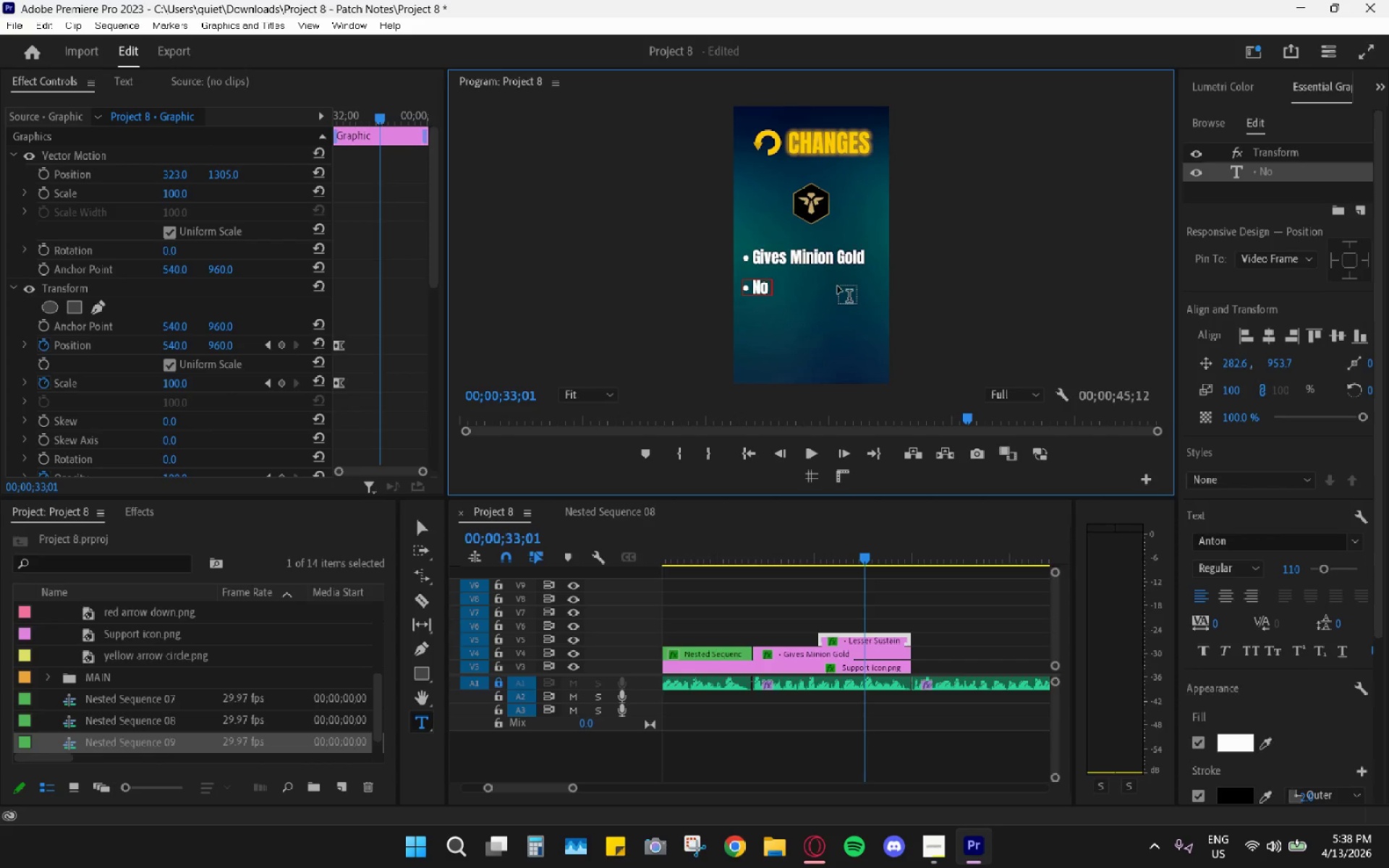 
key(Backspace)
 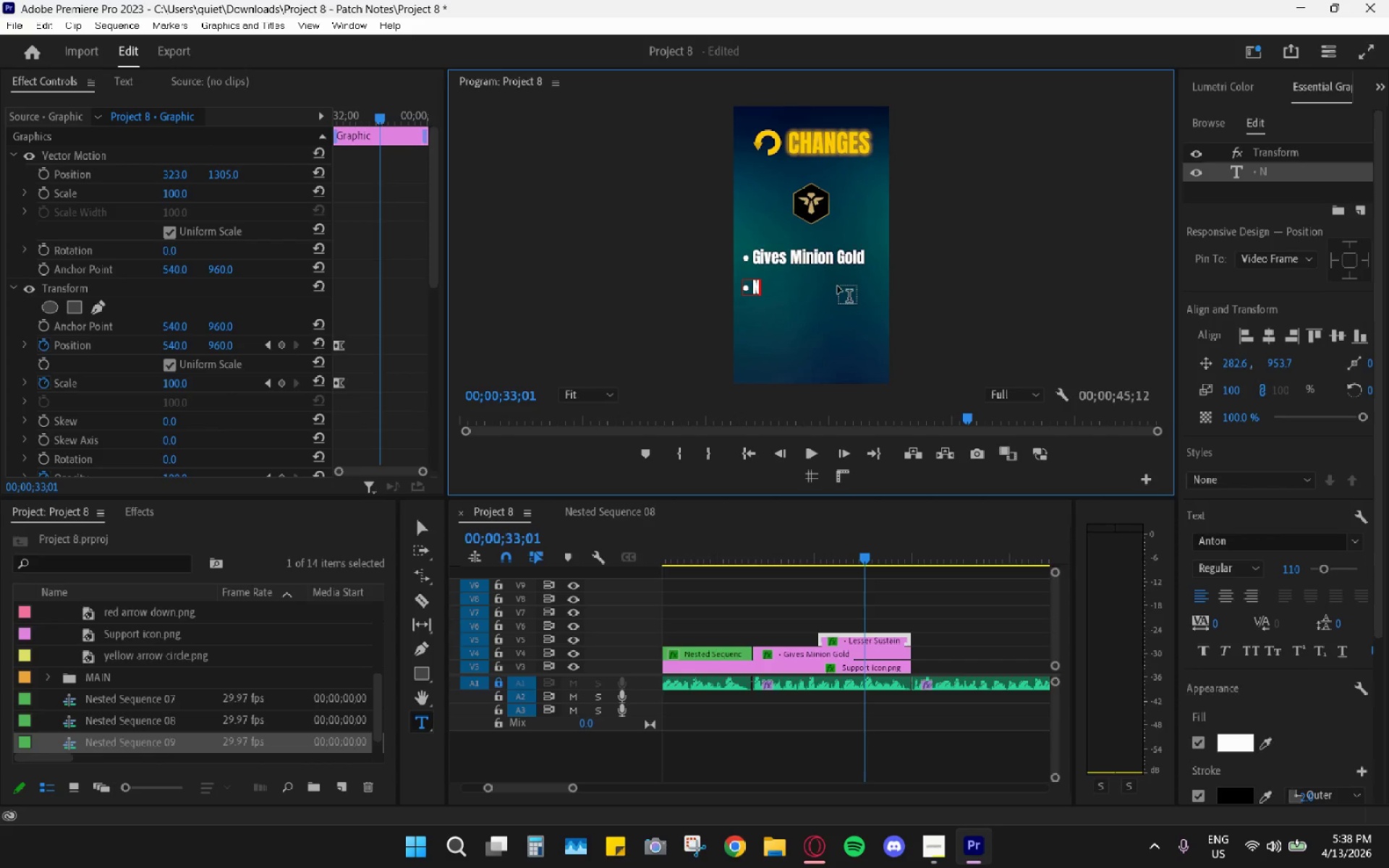 
wait(6.12)
 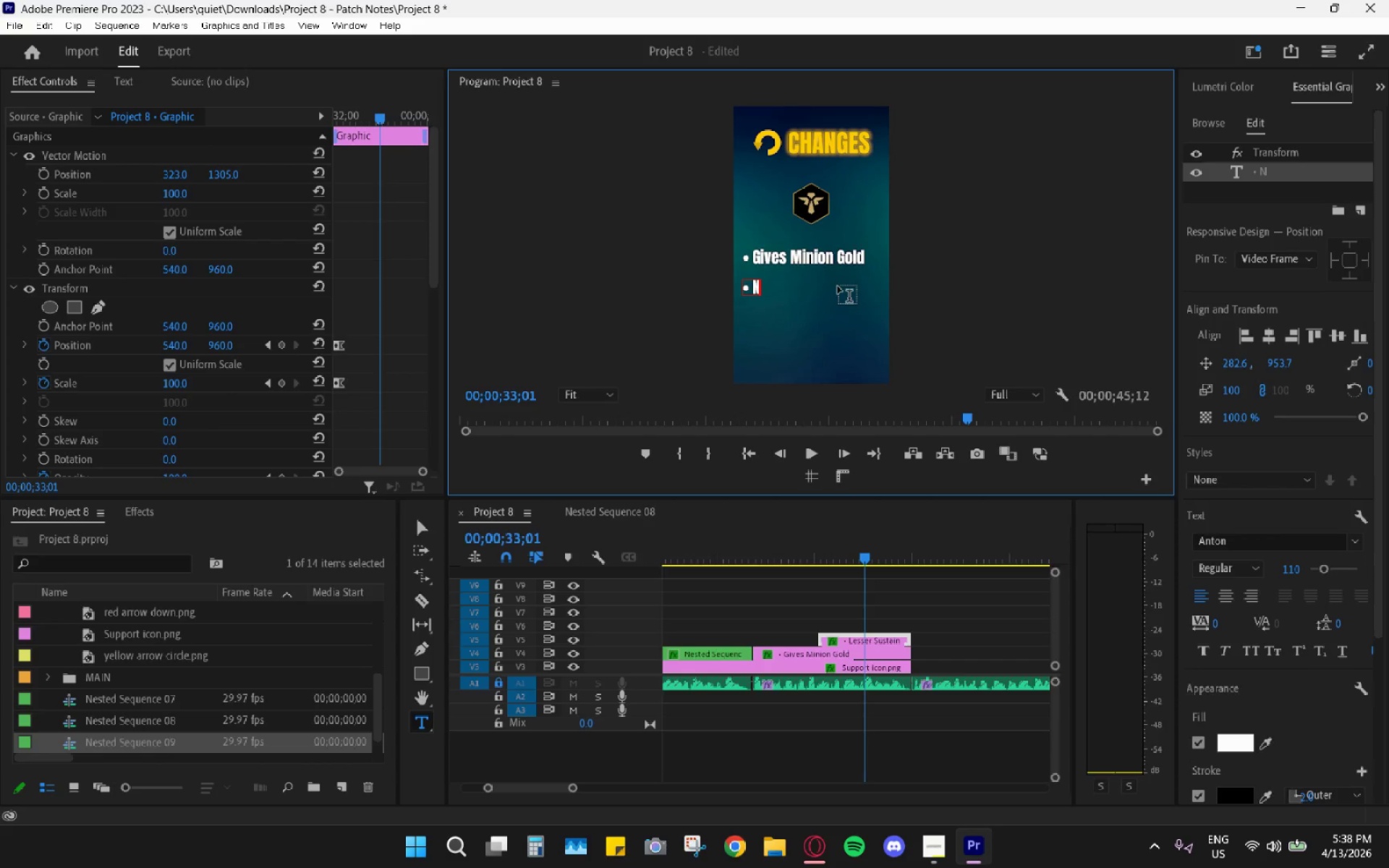 
type(o debuff)
 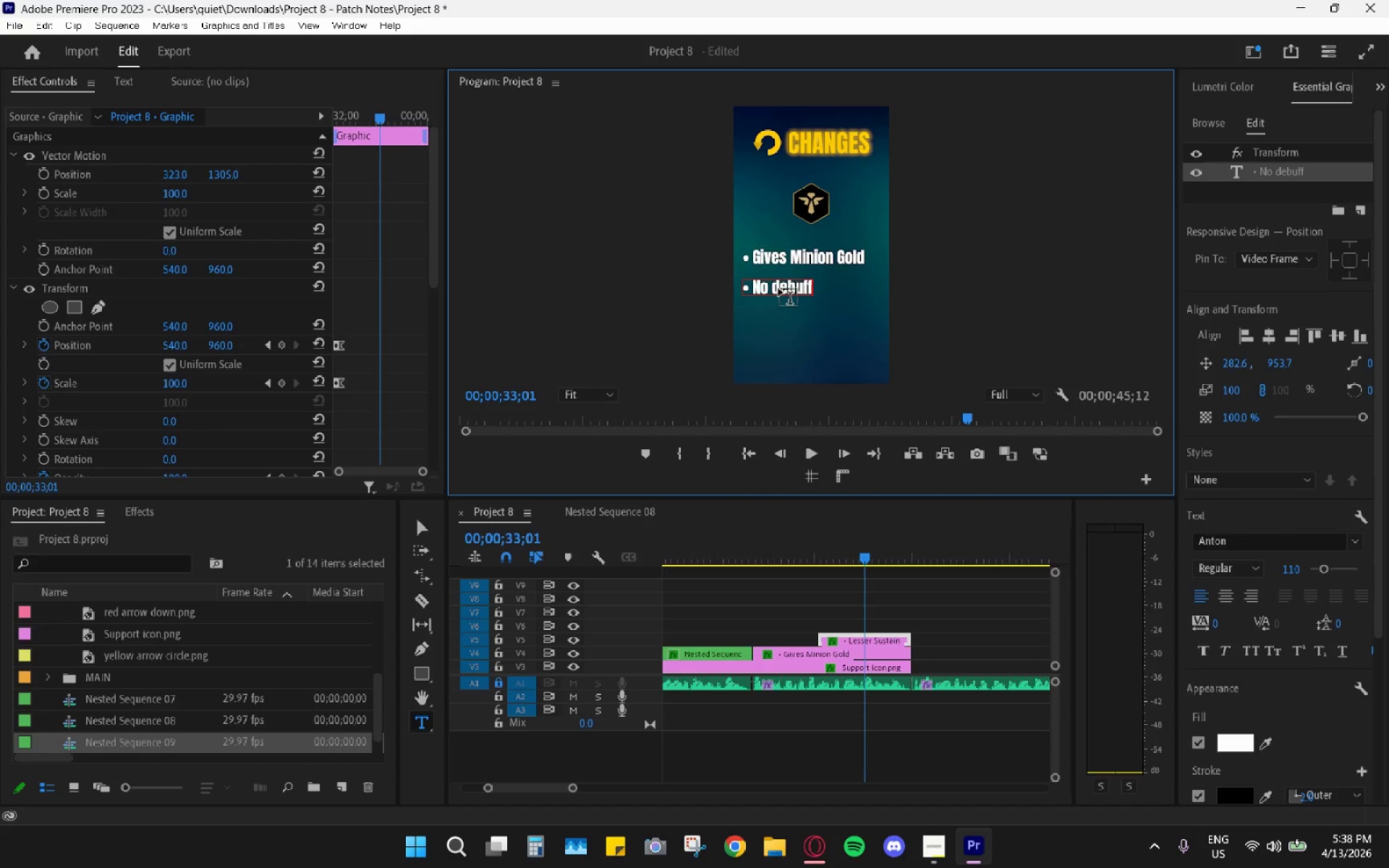 
wait(8.45)
 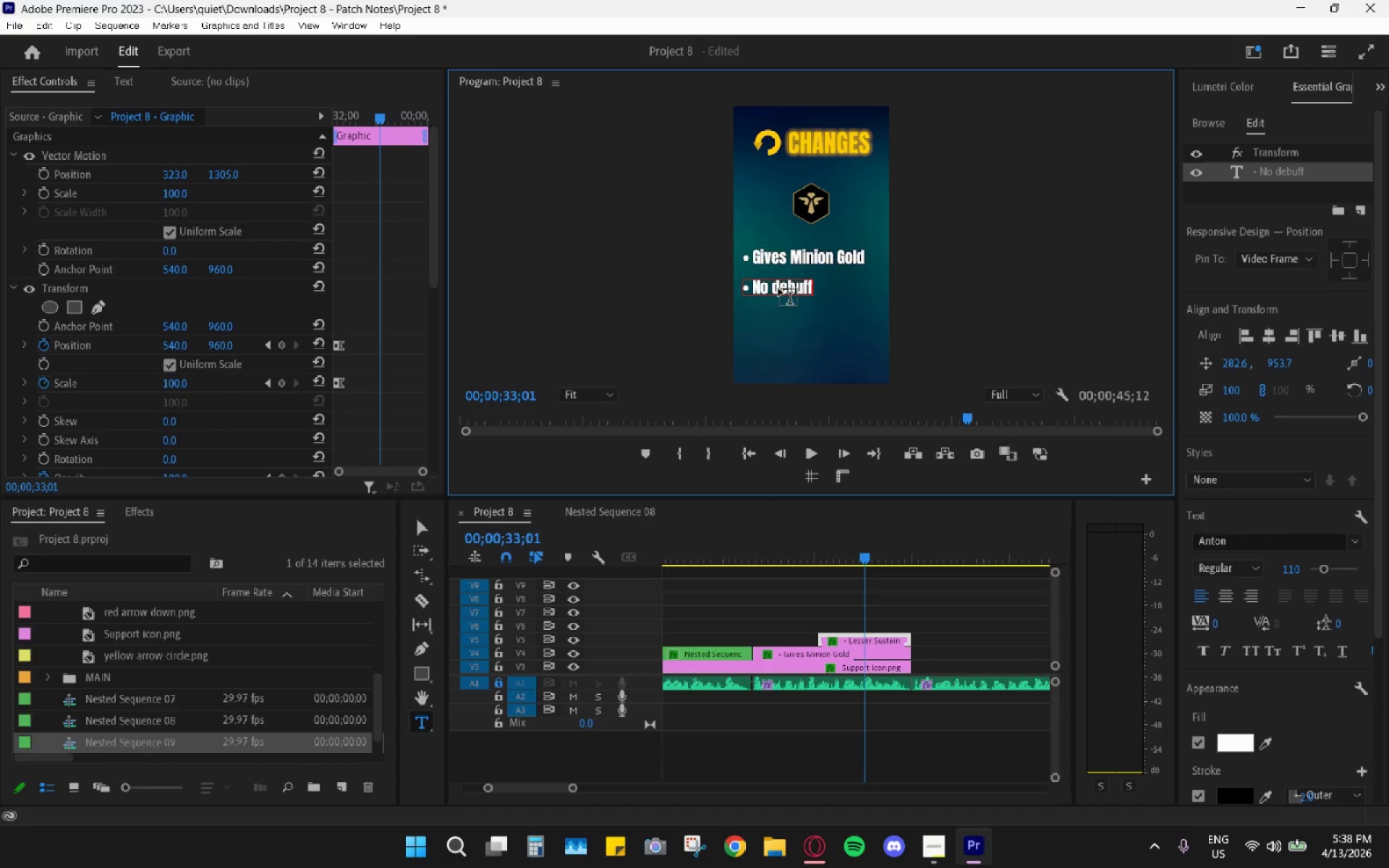 
hold_key(key=ShiftRight, duration=0.61)
 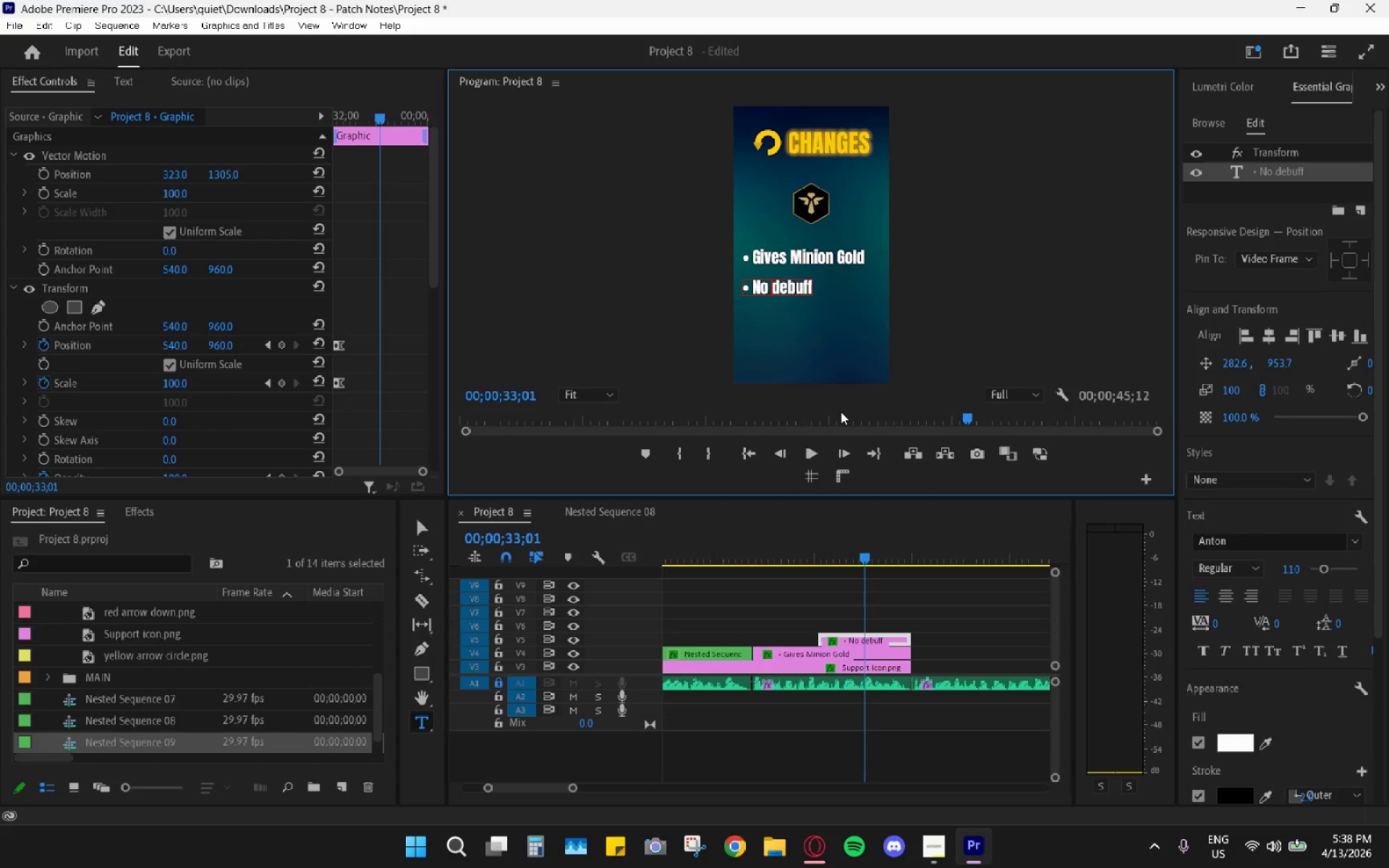 
type(Gold )
 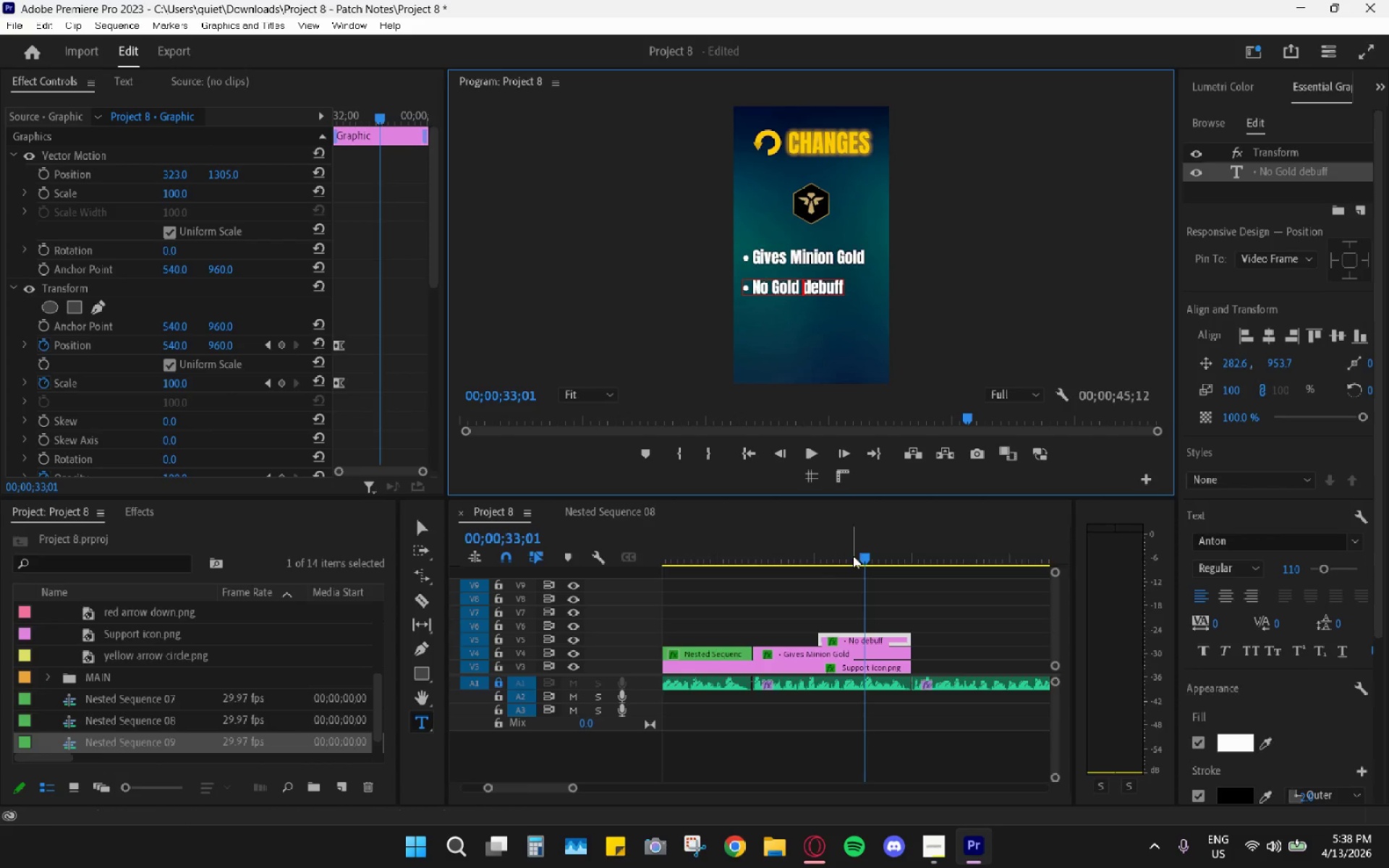 
left_click_drag(start_coordinate=[743, 536], to_coordinate=[756, 543])
 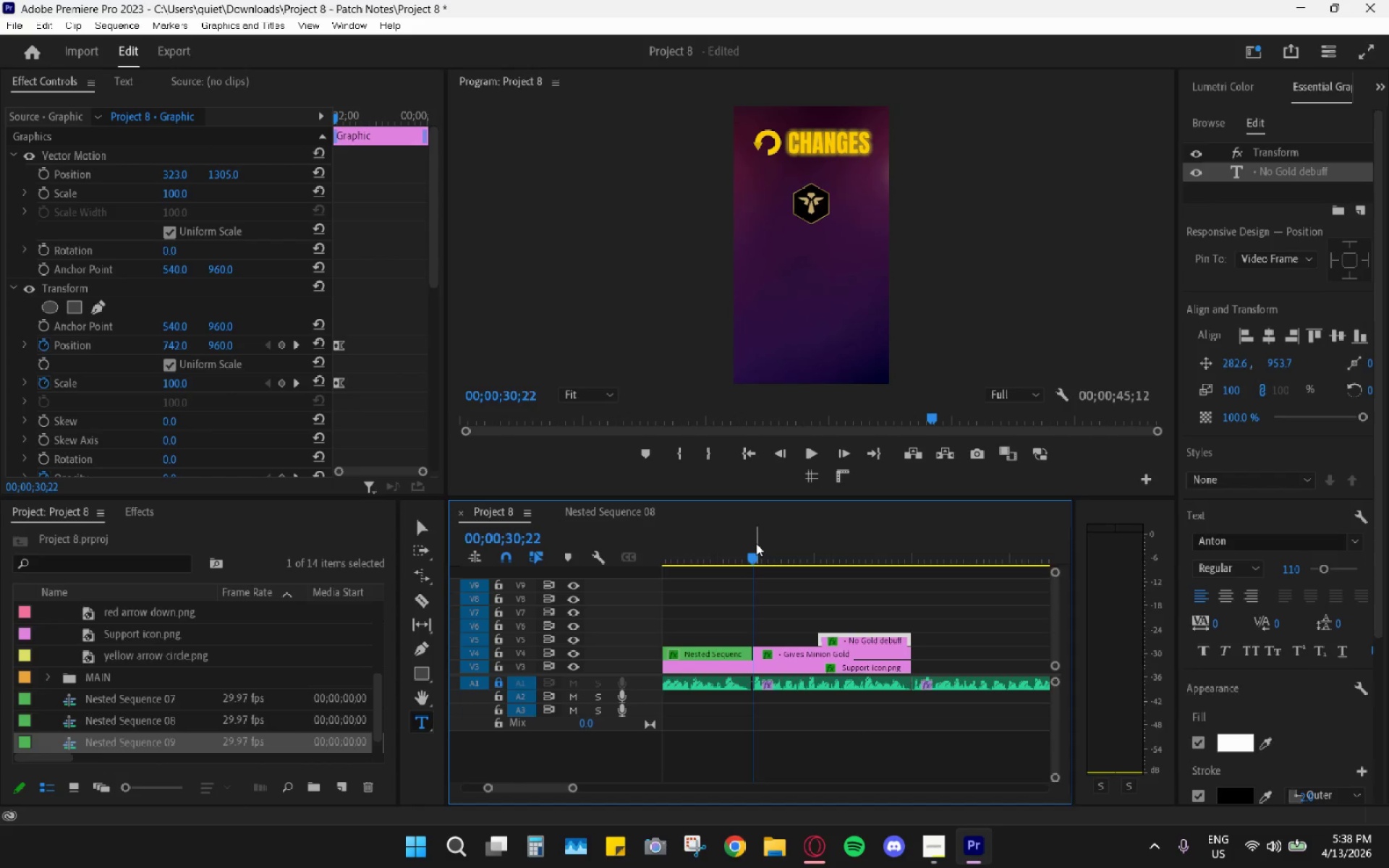 
key(Space)
 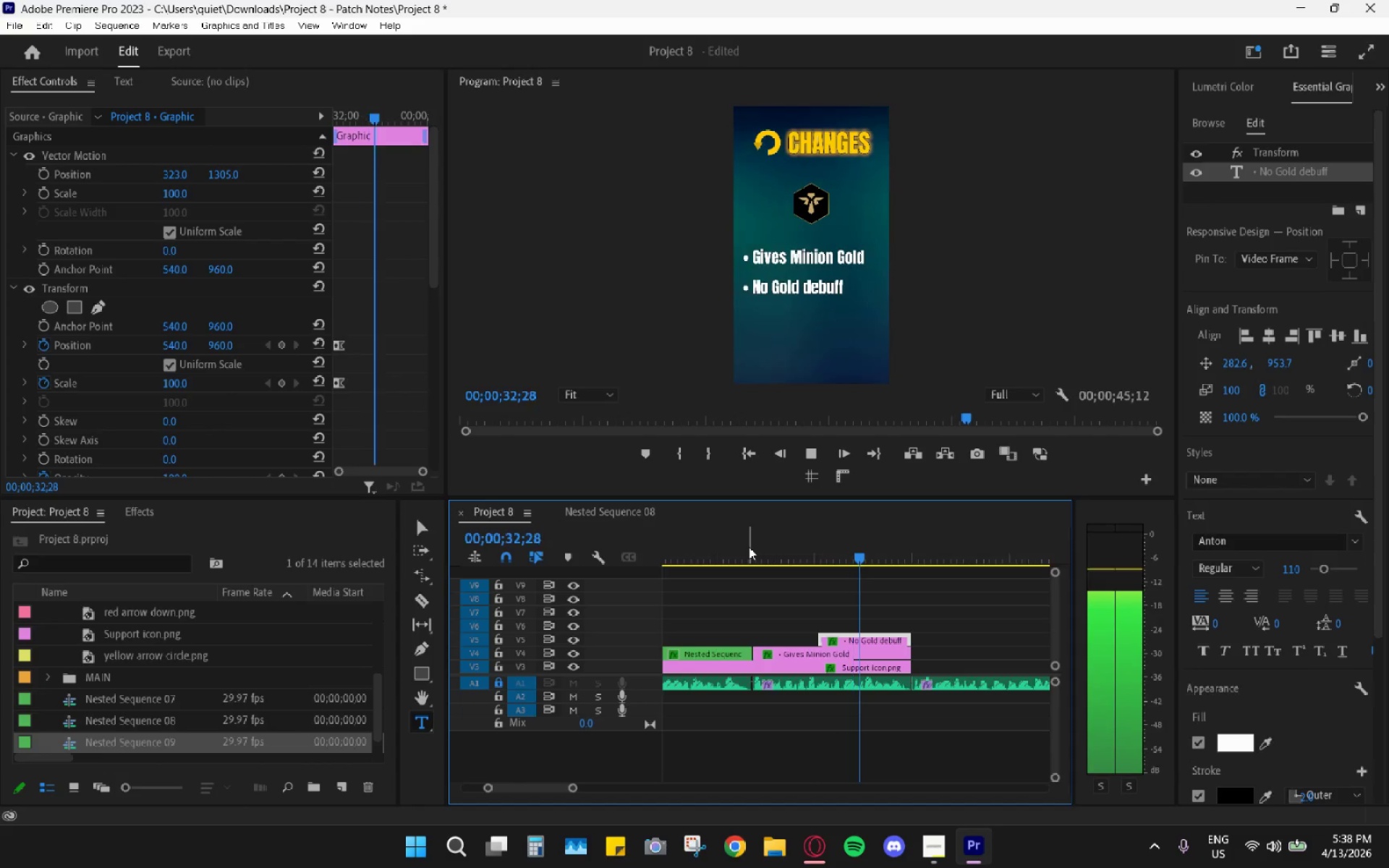 
key(Space)
 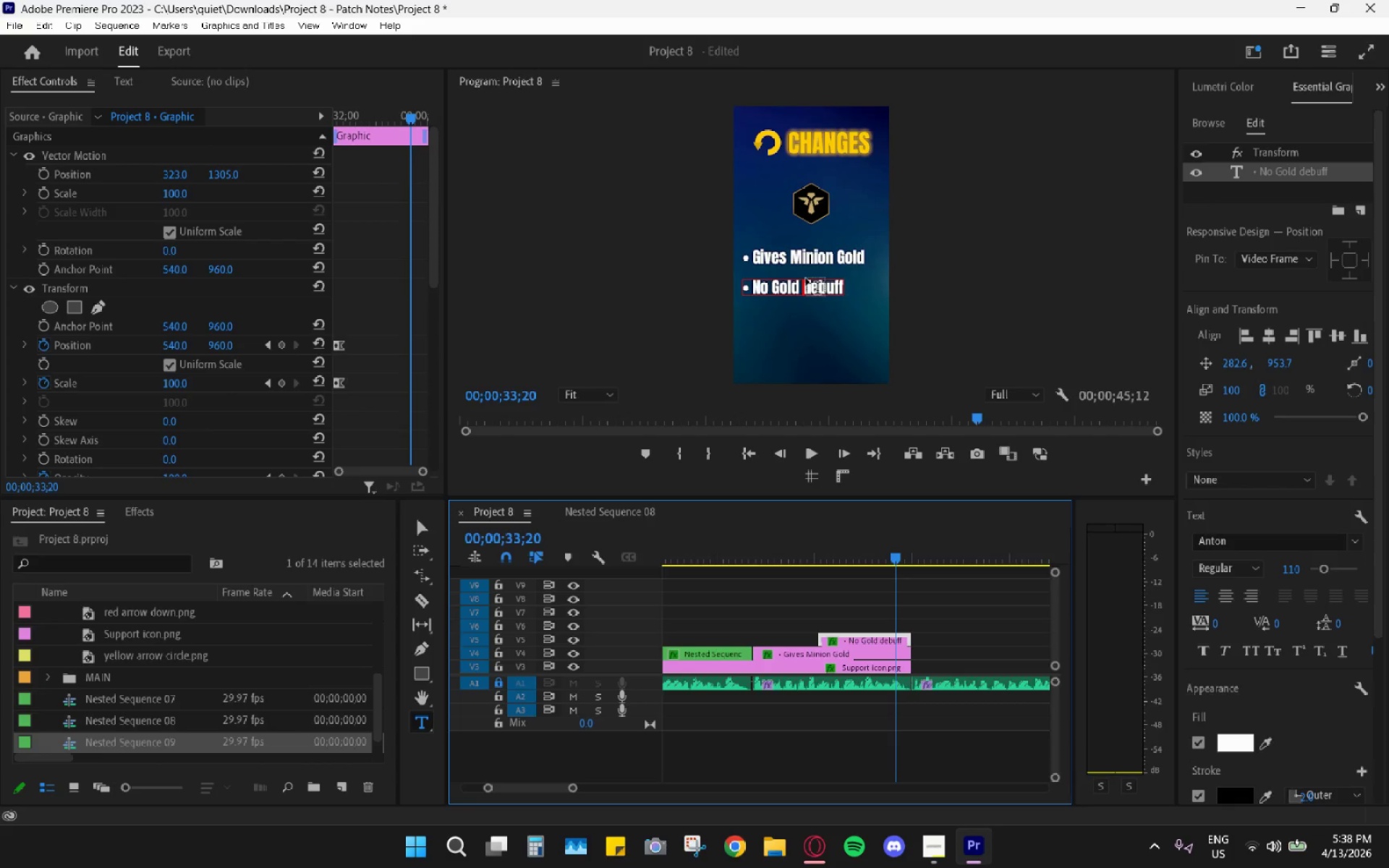 
double_click([786, 289])
 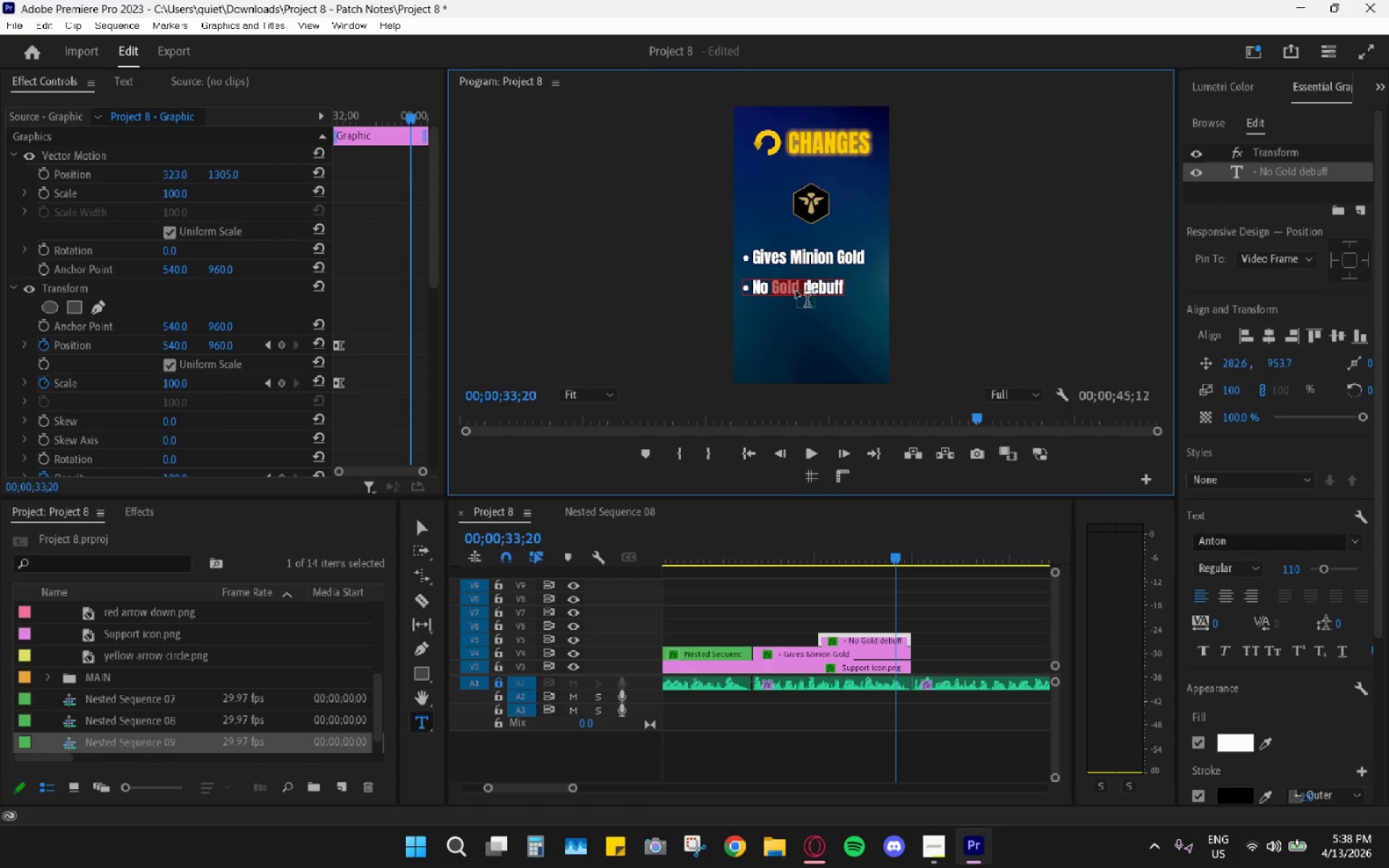 
key(Backspace)
 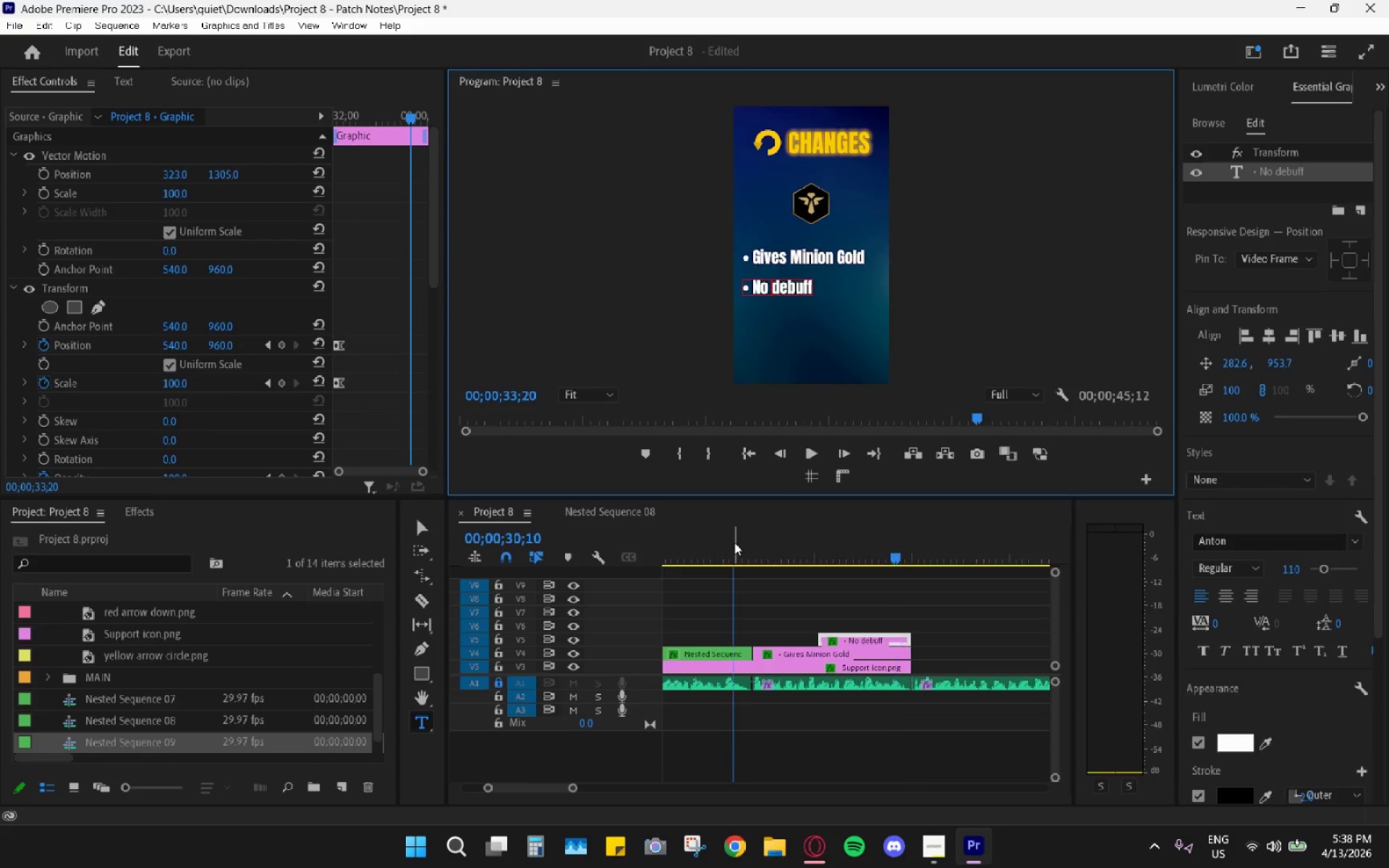 
key(Space)
 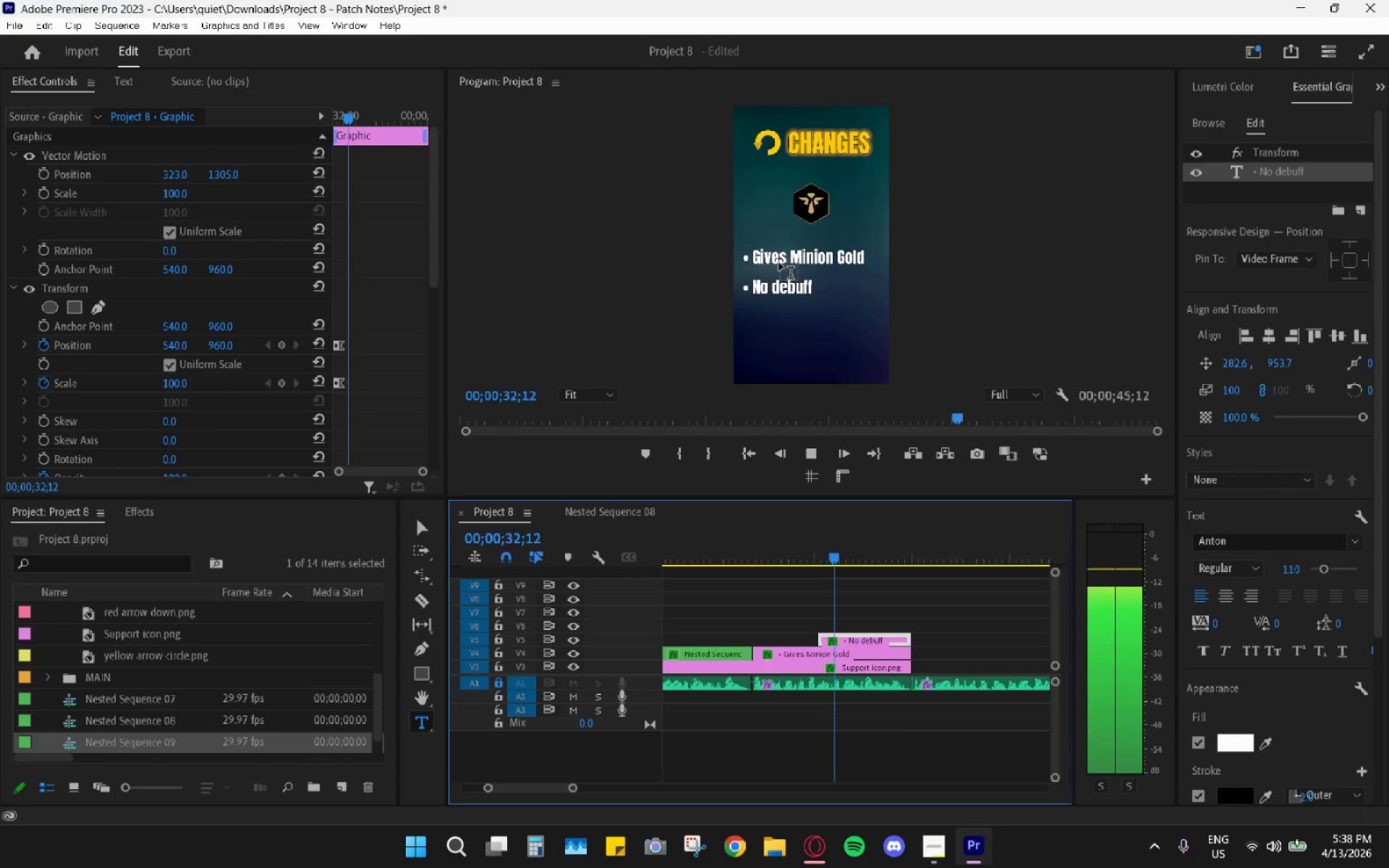 
key(Space)
 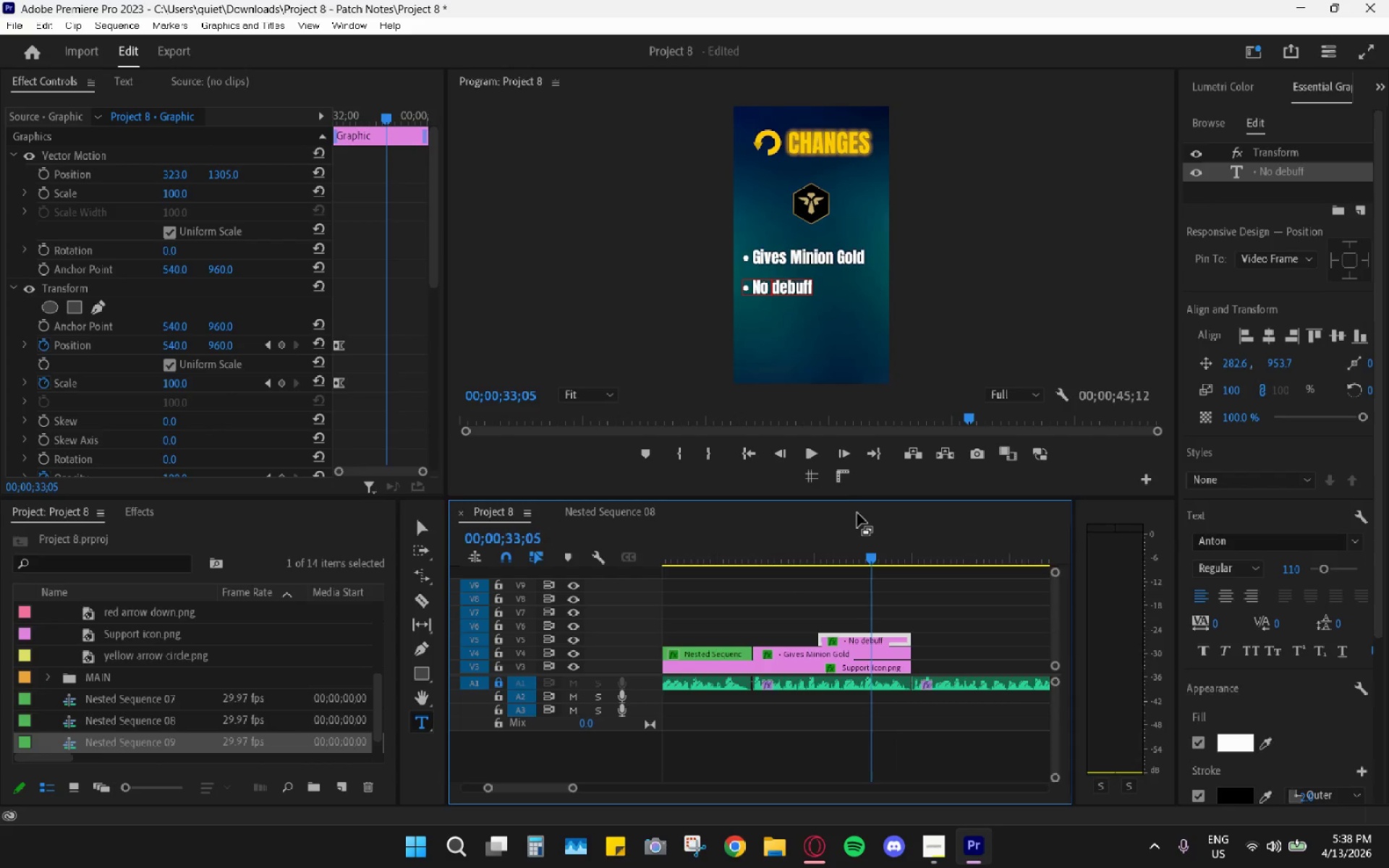 
hold_key(key=AltLeft, duration=0.47)
scroll: coordinate [859, 514], scroll_direction: up, amount: 5.0
 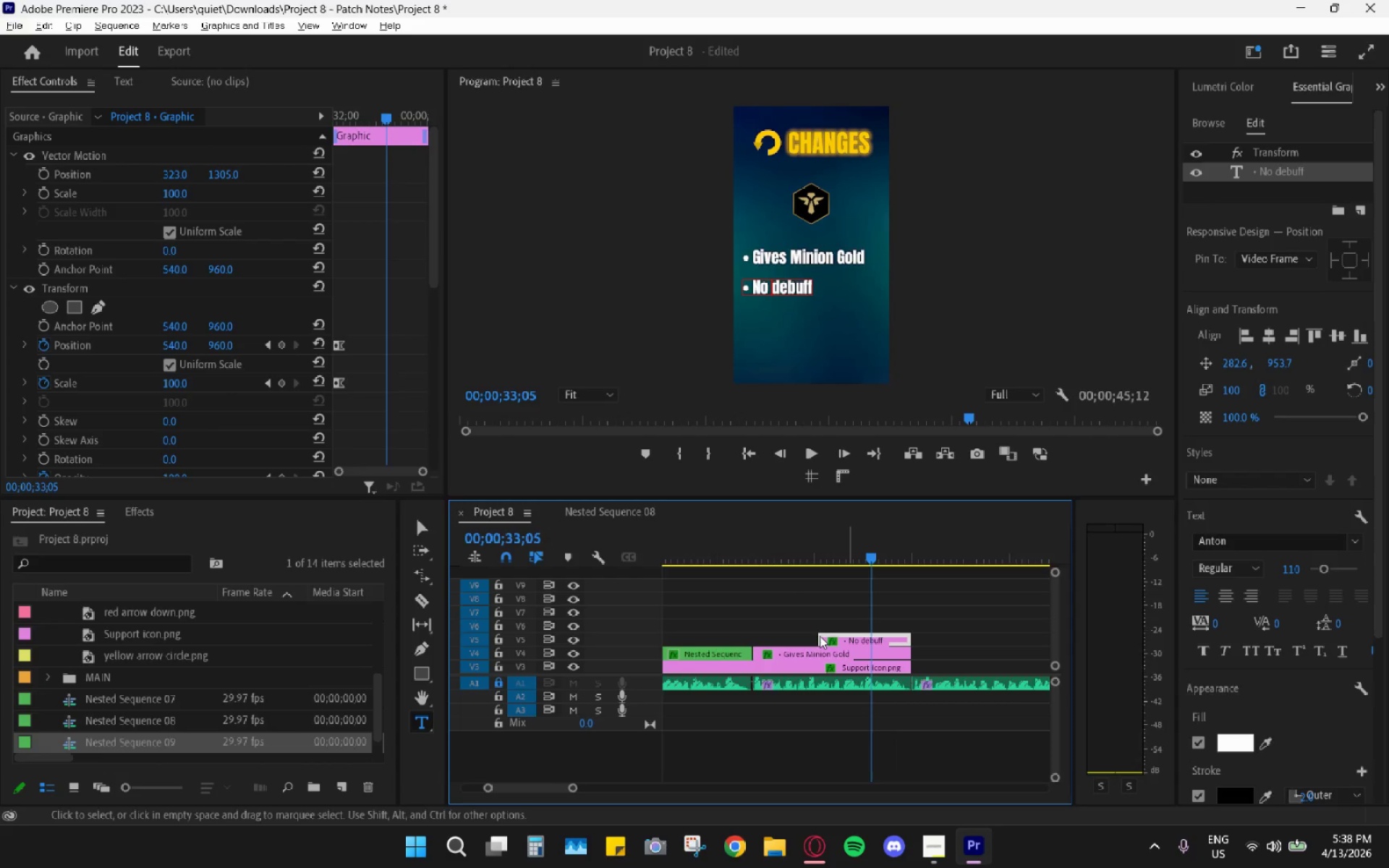 
left_click_drag(start_coordinate=[824, 637], to_coordinate=[847, 640])
 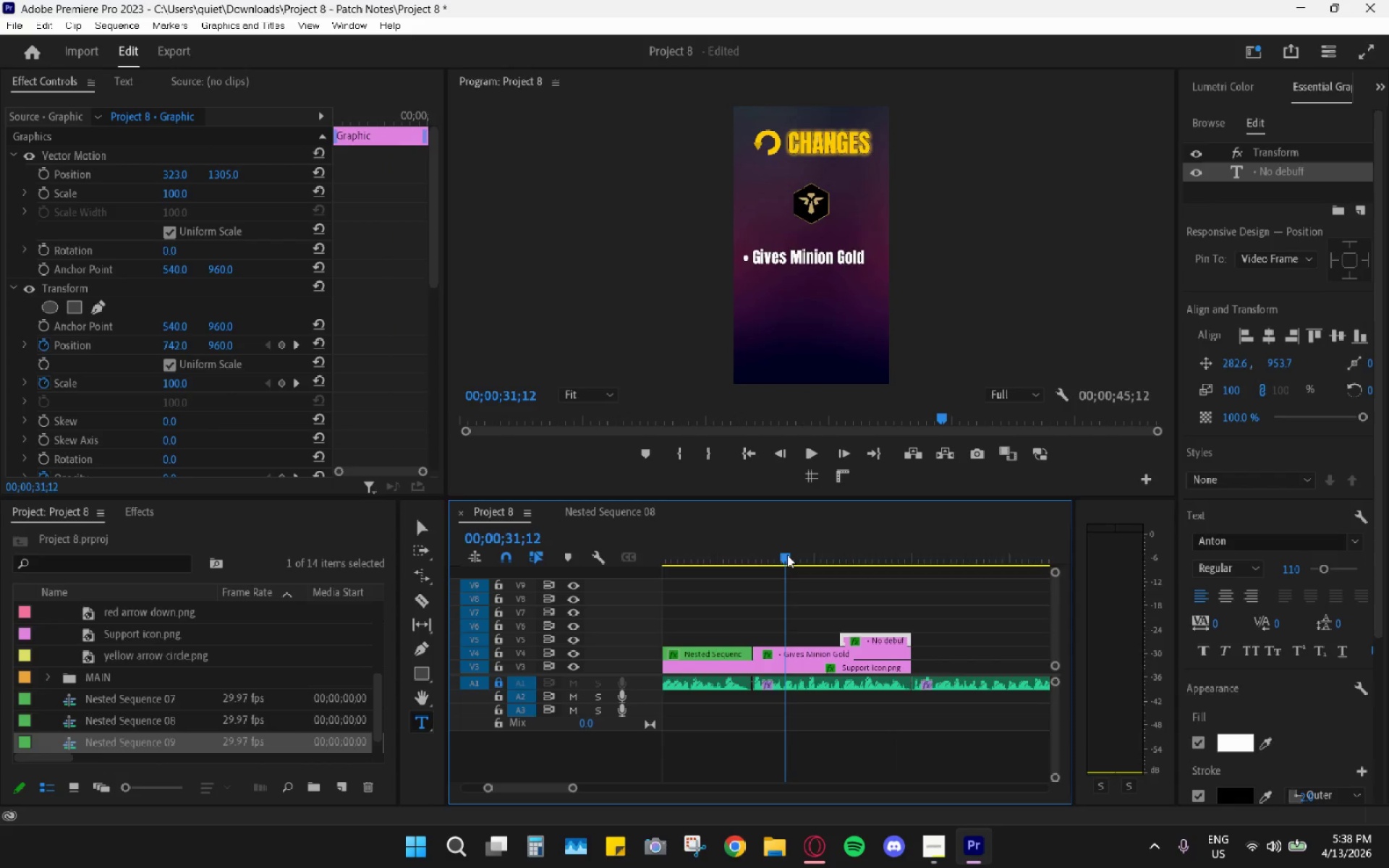 
key(Space)
 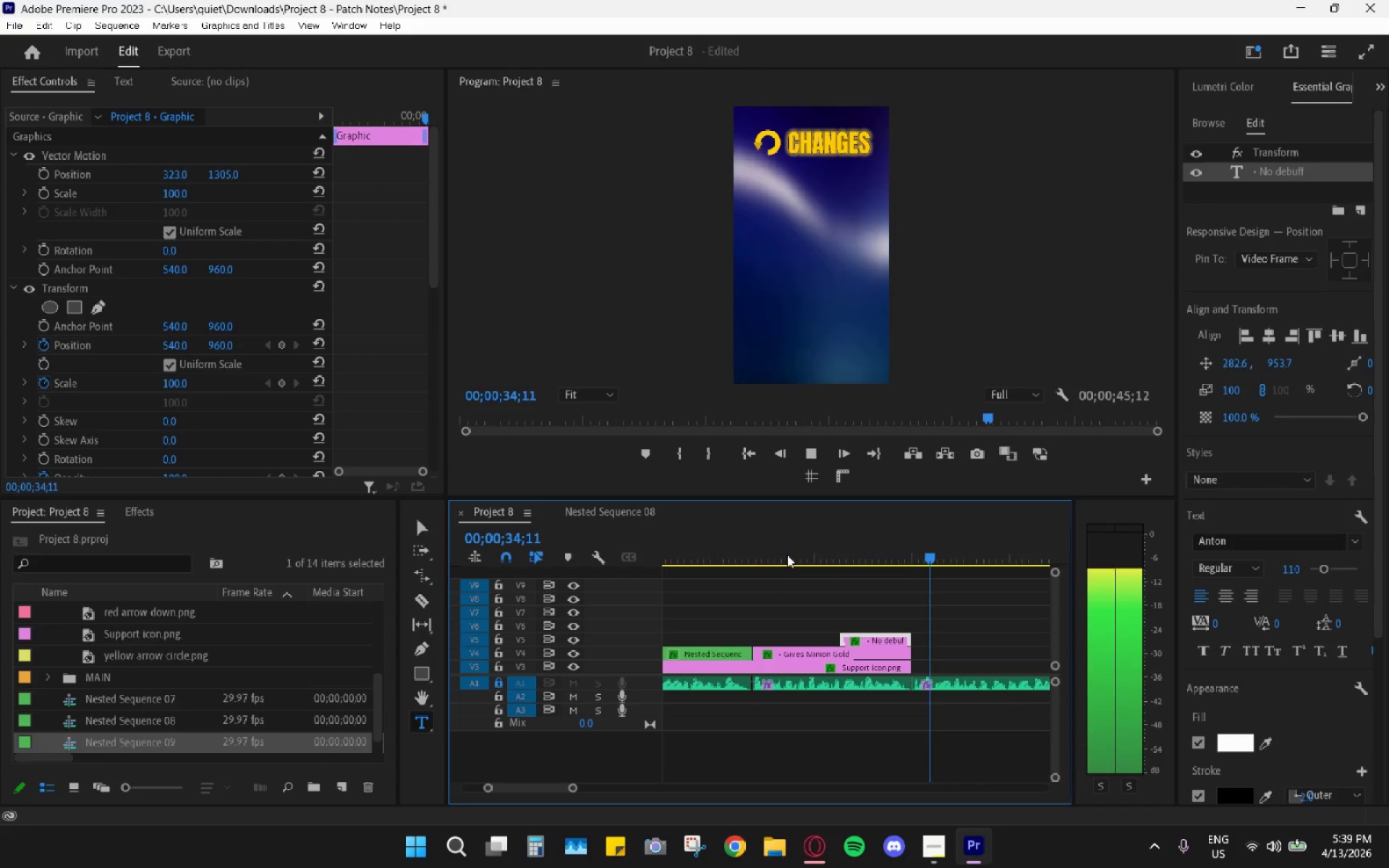 
hold_key(key=AltLeft, duration=0.64)
scroll: coordinate [943, 620], scroll_direction: down, amount: 6.0
 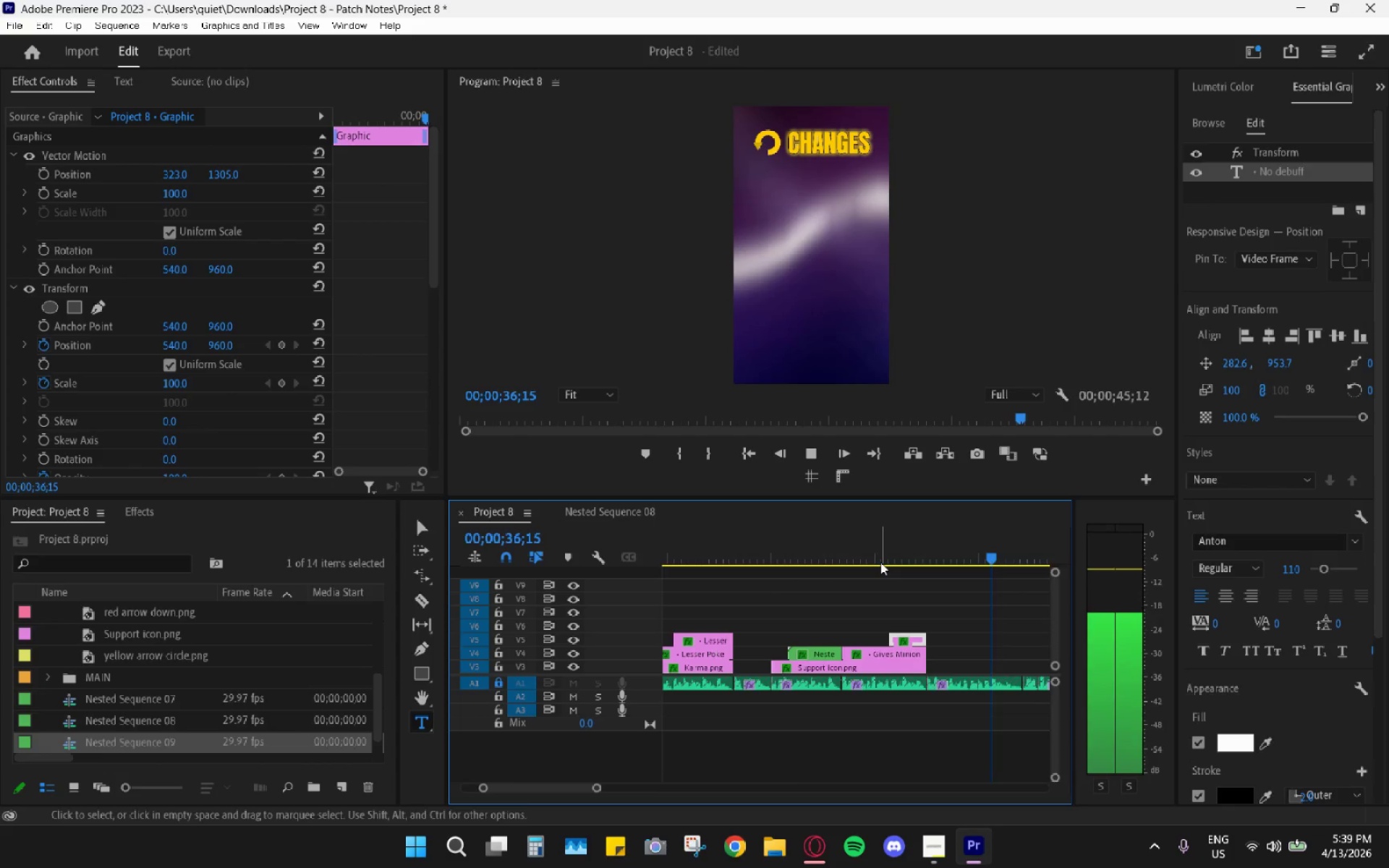 
left_click_drag(start_coordinate=[851, 543], to_coordinate=[879, 576])
 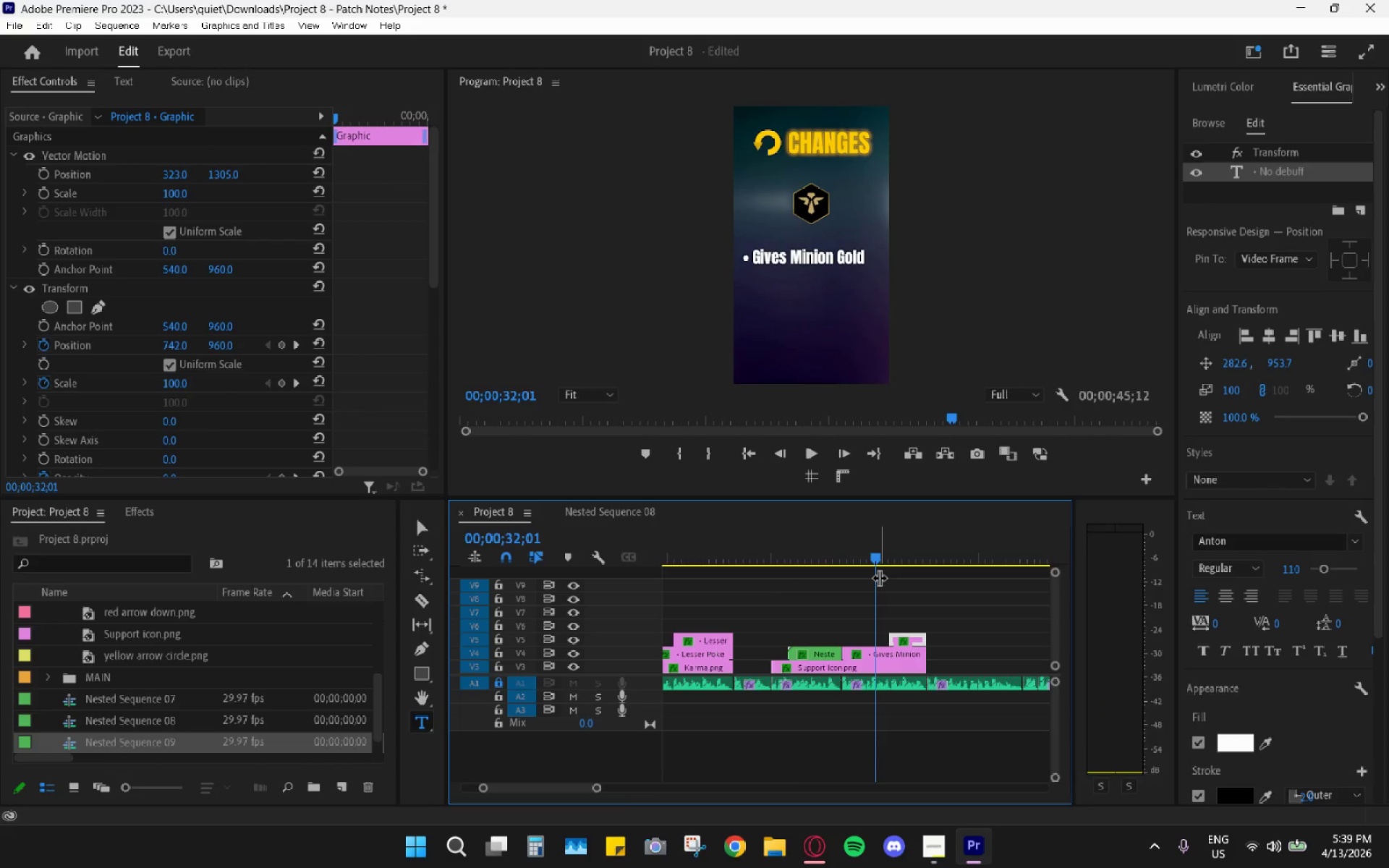 
key(Space)
 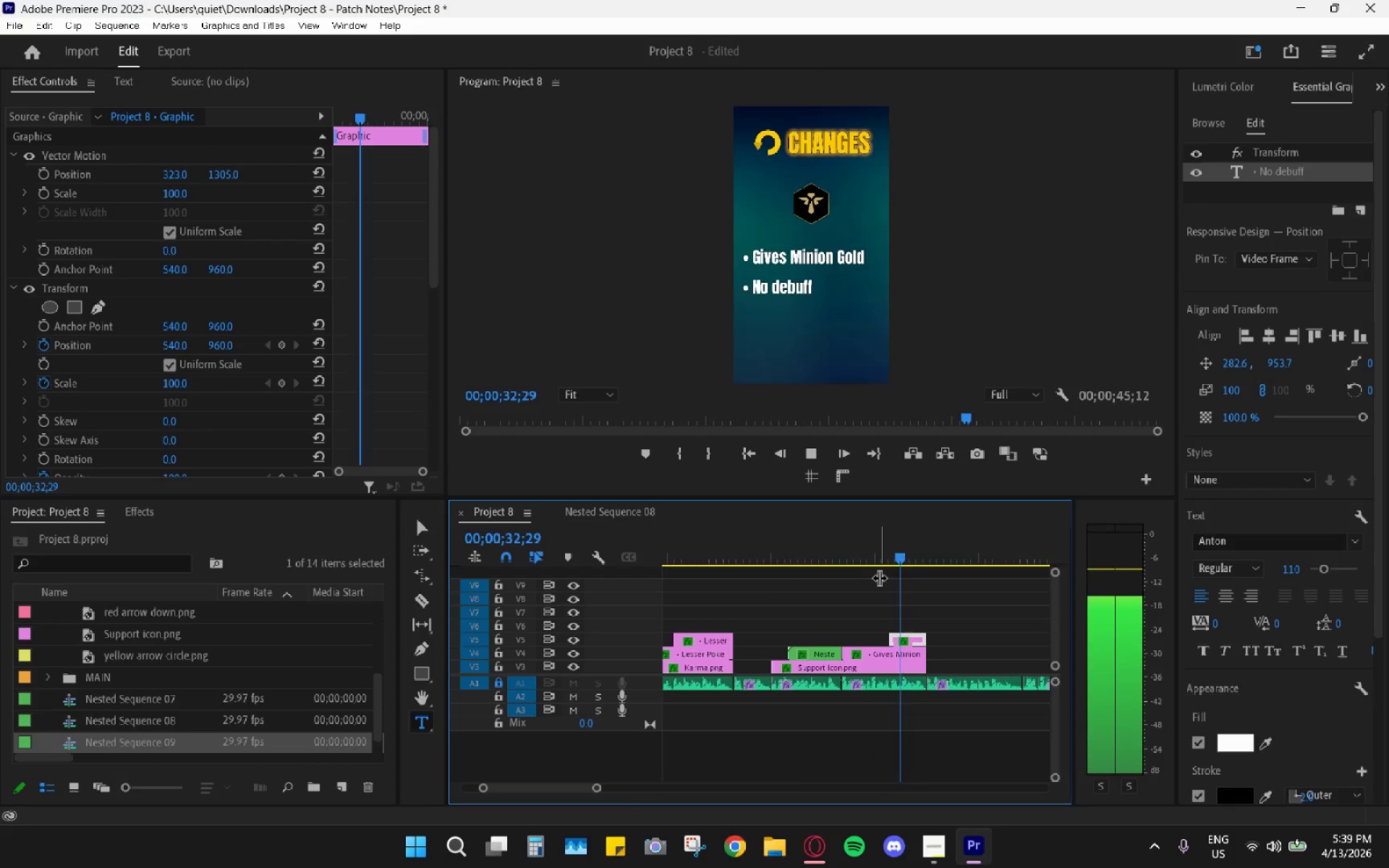 
key(Space)
 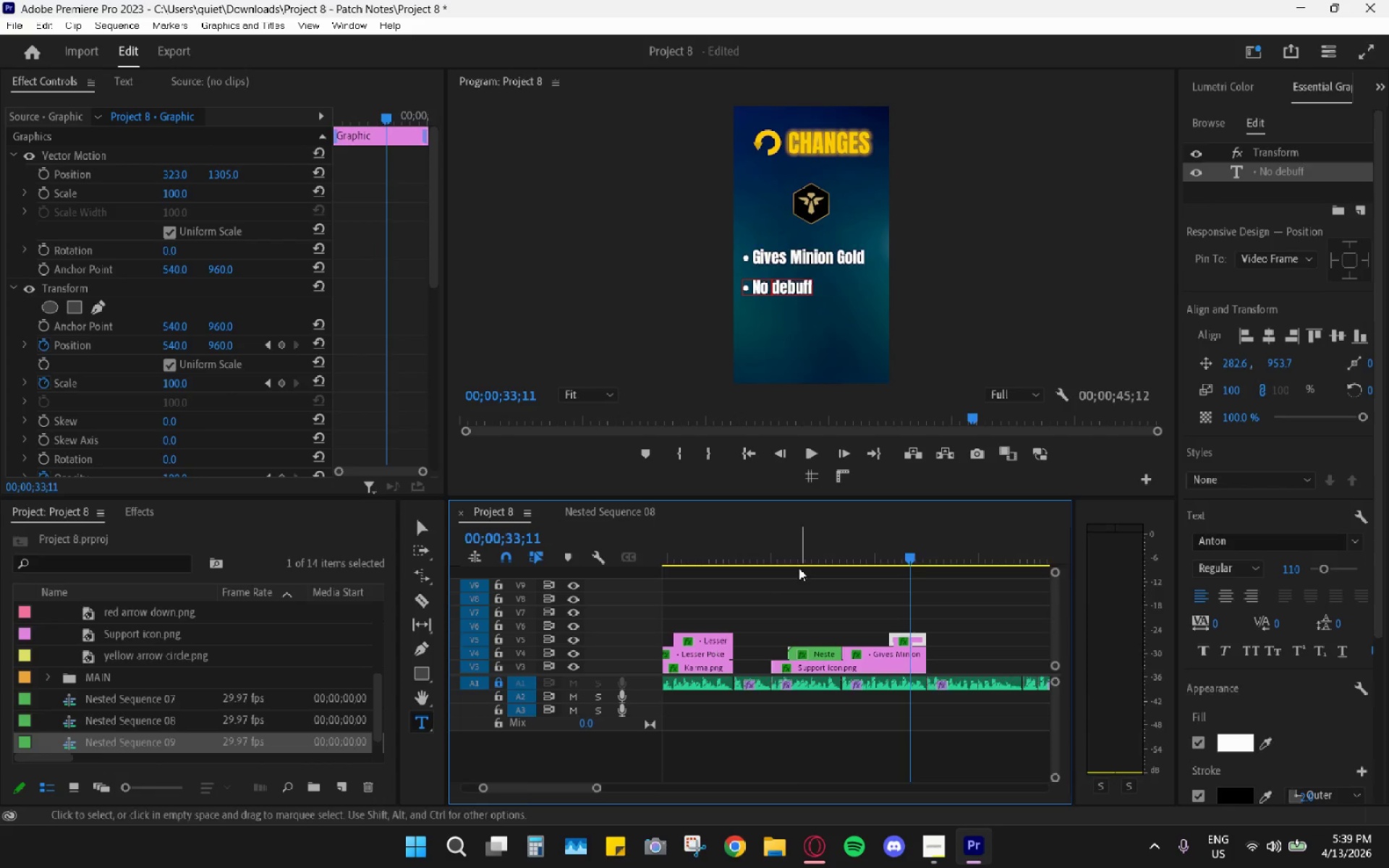 
left_click_drag(start_coordinate=[791, 555], to_coordinate=[772, 539])
 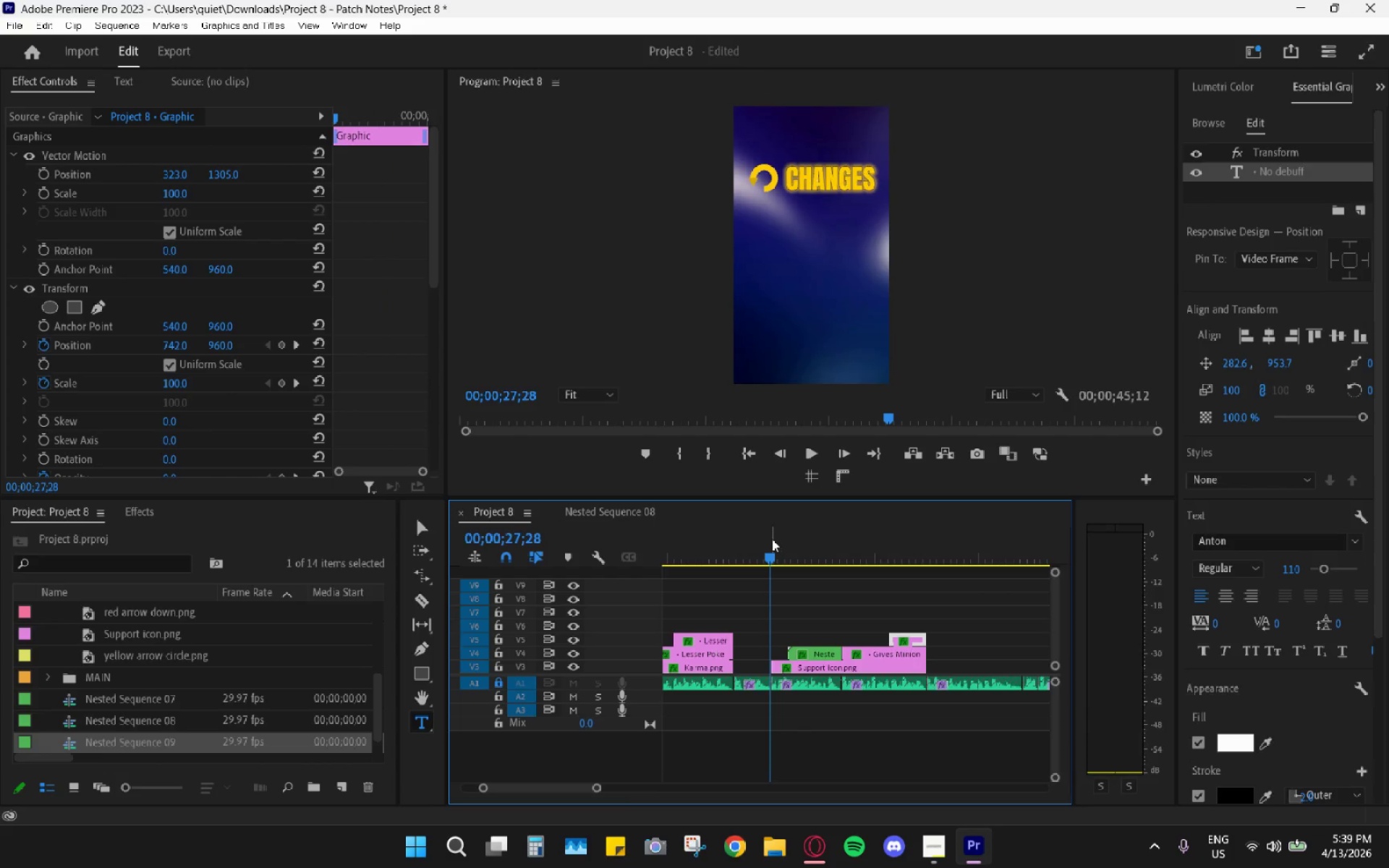 
key(Space)
 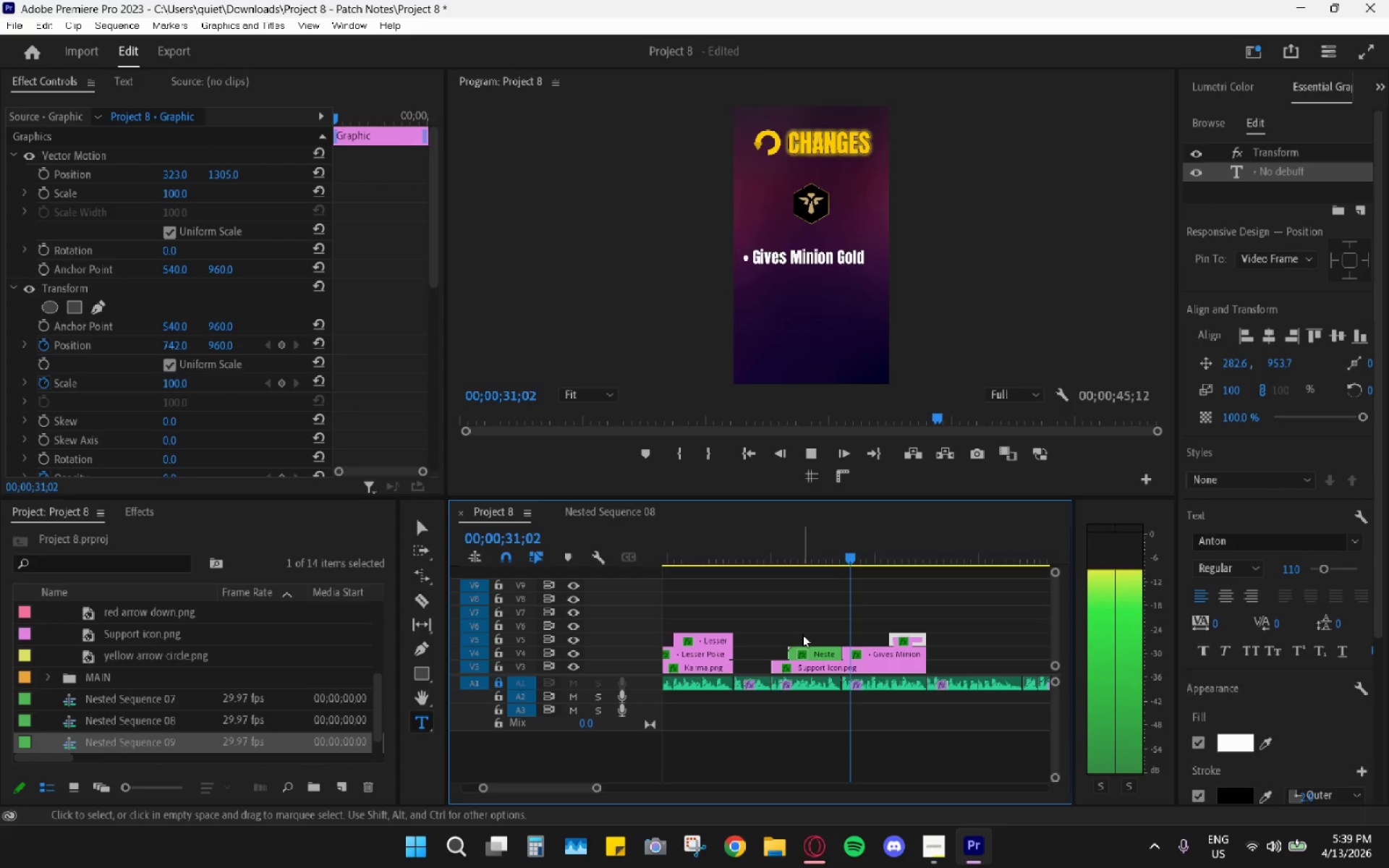 
key(Space)
 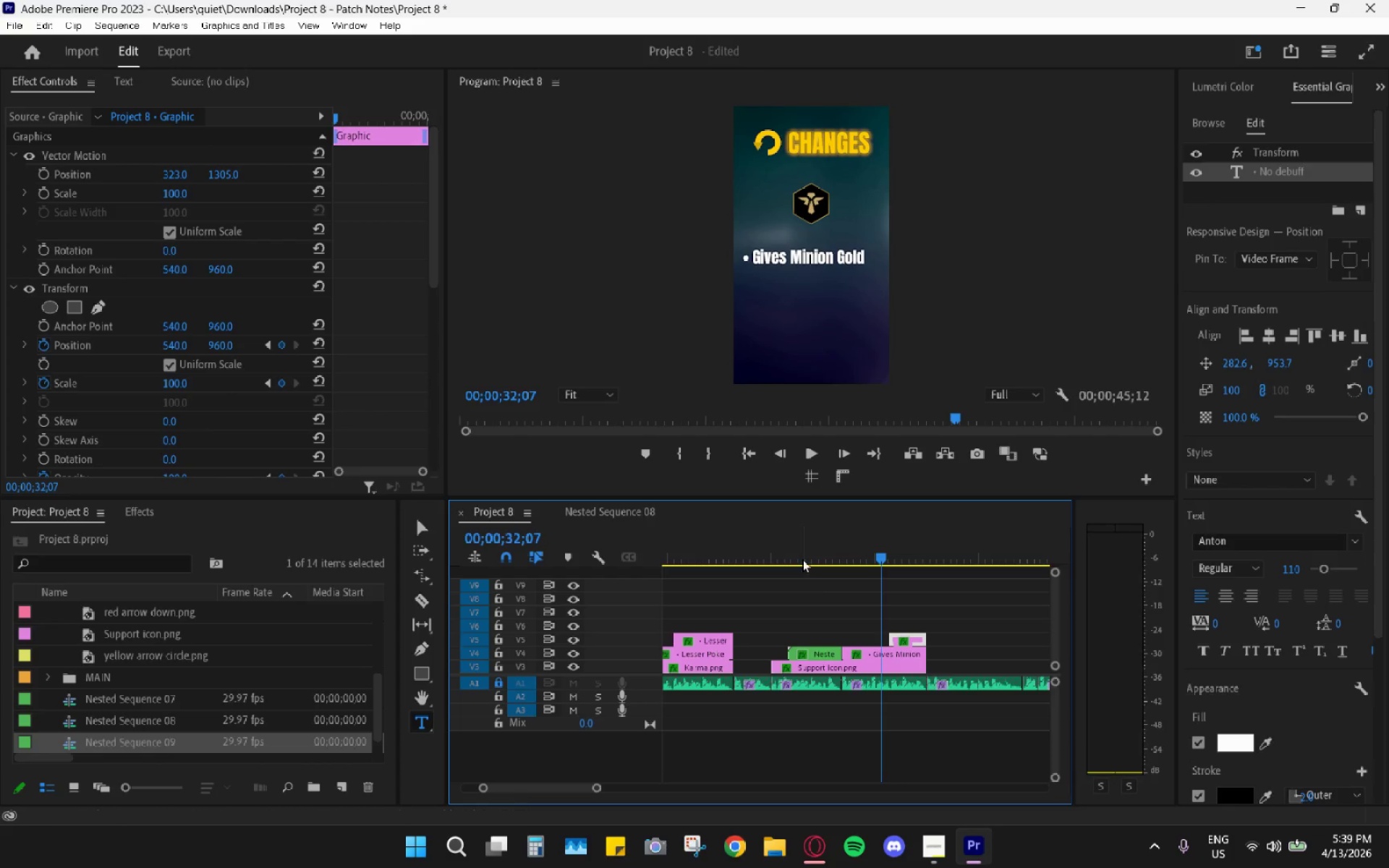 
left_click_drag(start_coordinate=[802, 559], to_coordinate=[815, 559])
 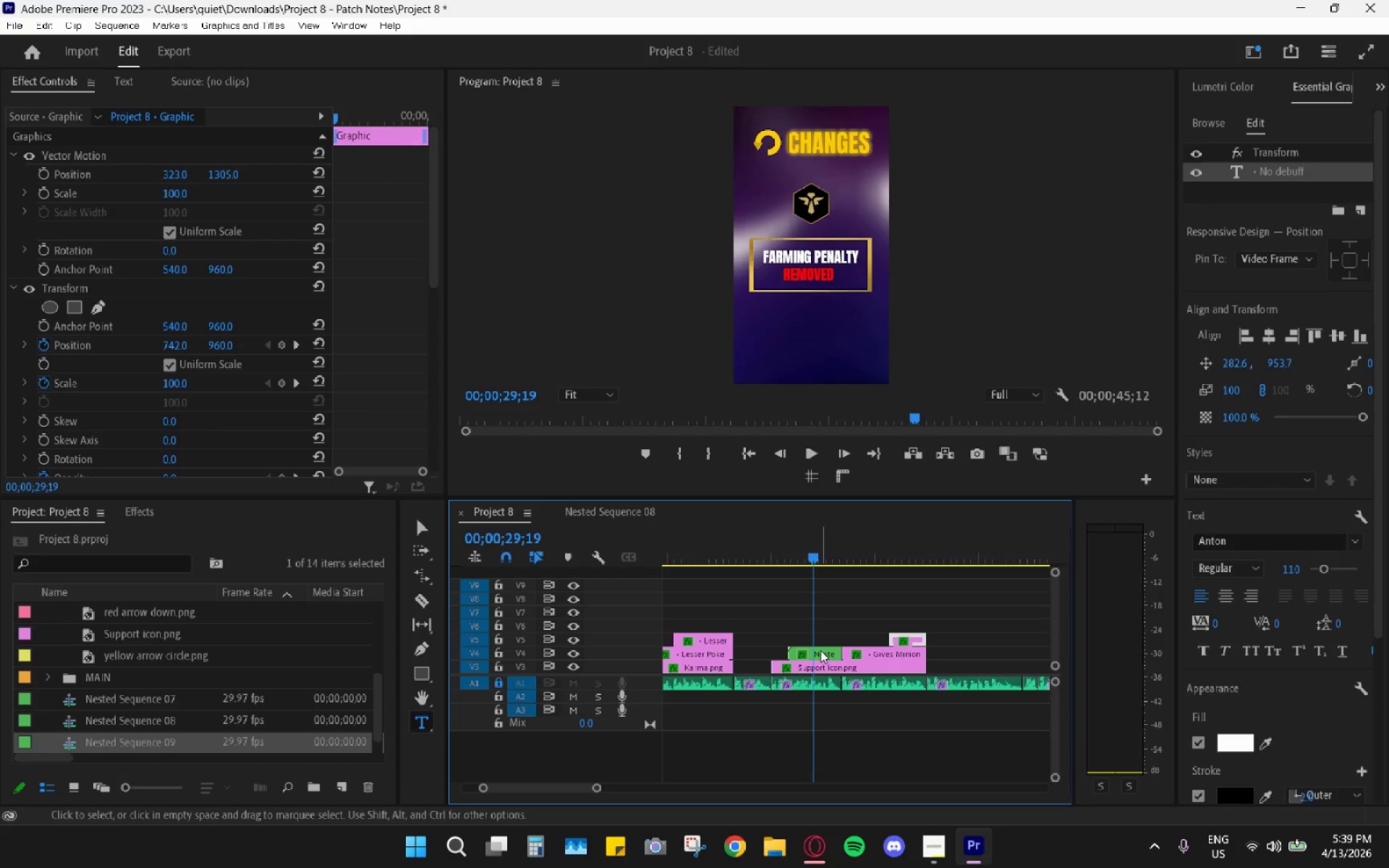 
left_click([821, 651])
 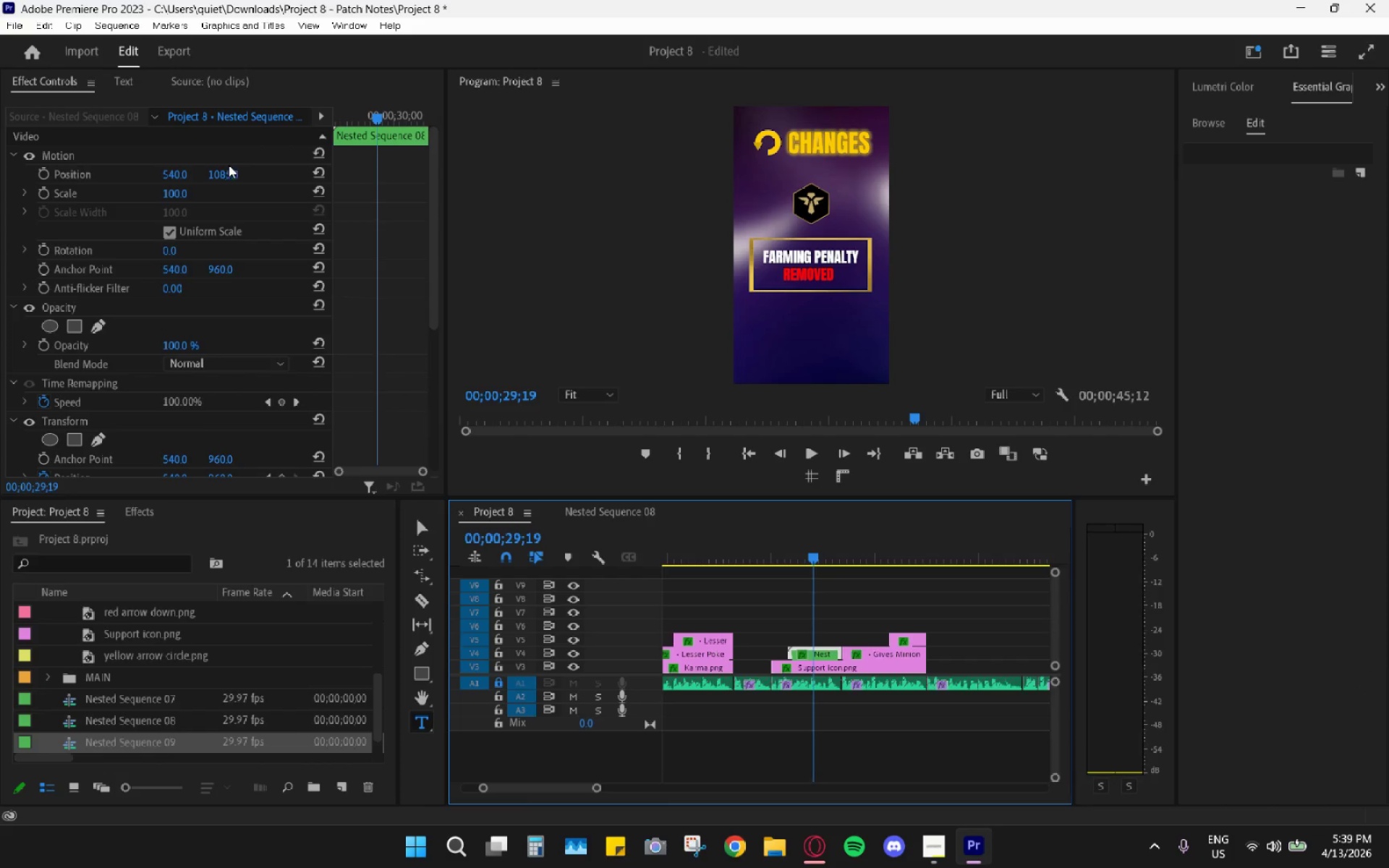 
left_click_drag(start_coordinate=[216, 178], to_coordinate=[290, 171])
 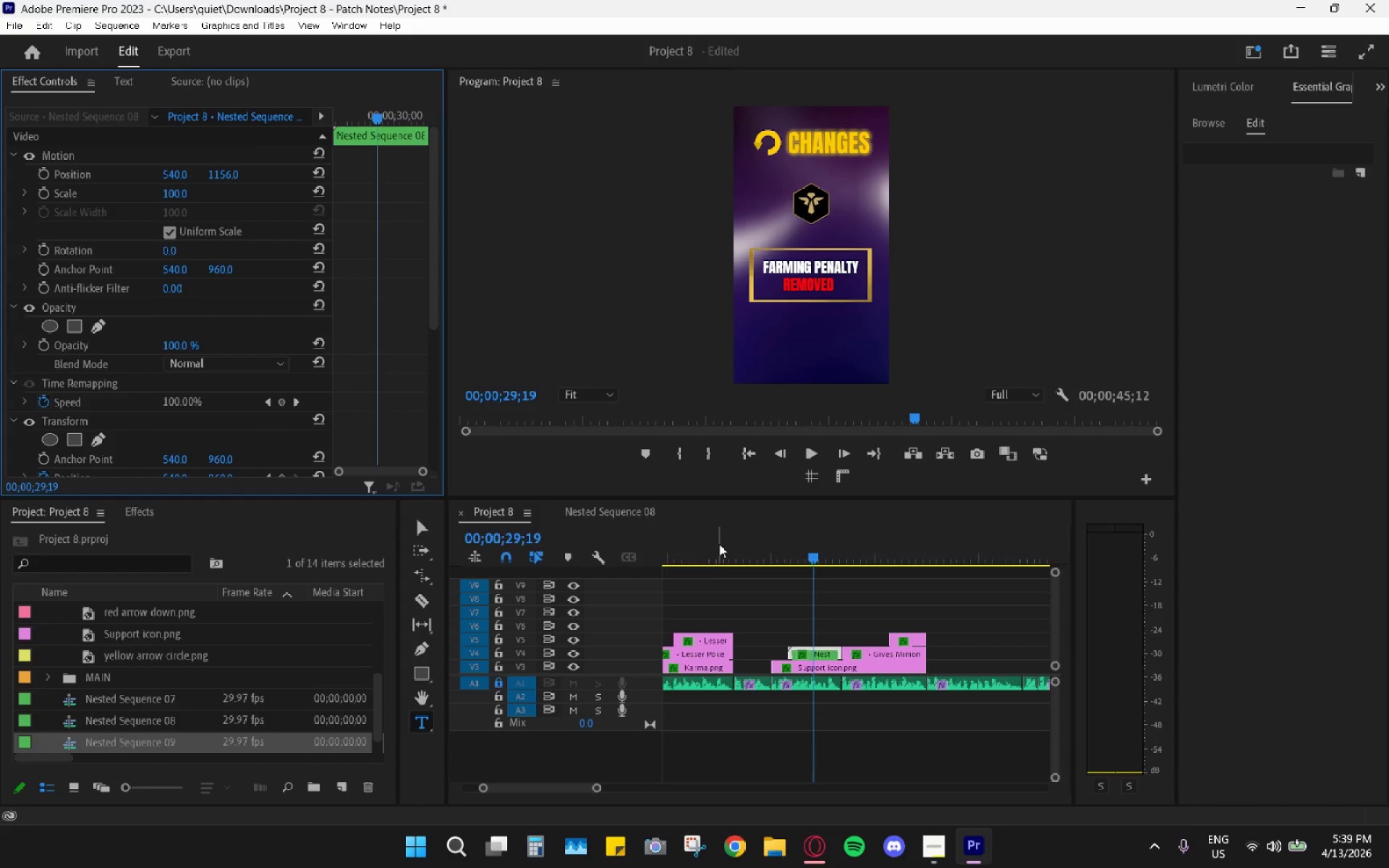 
left_click_drag(start_coordinate=[722, 545], to_coordinate=[703, 544])
 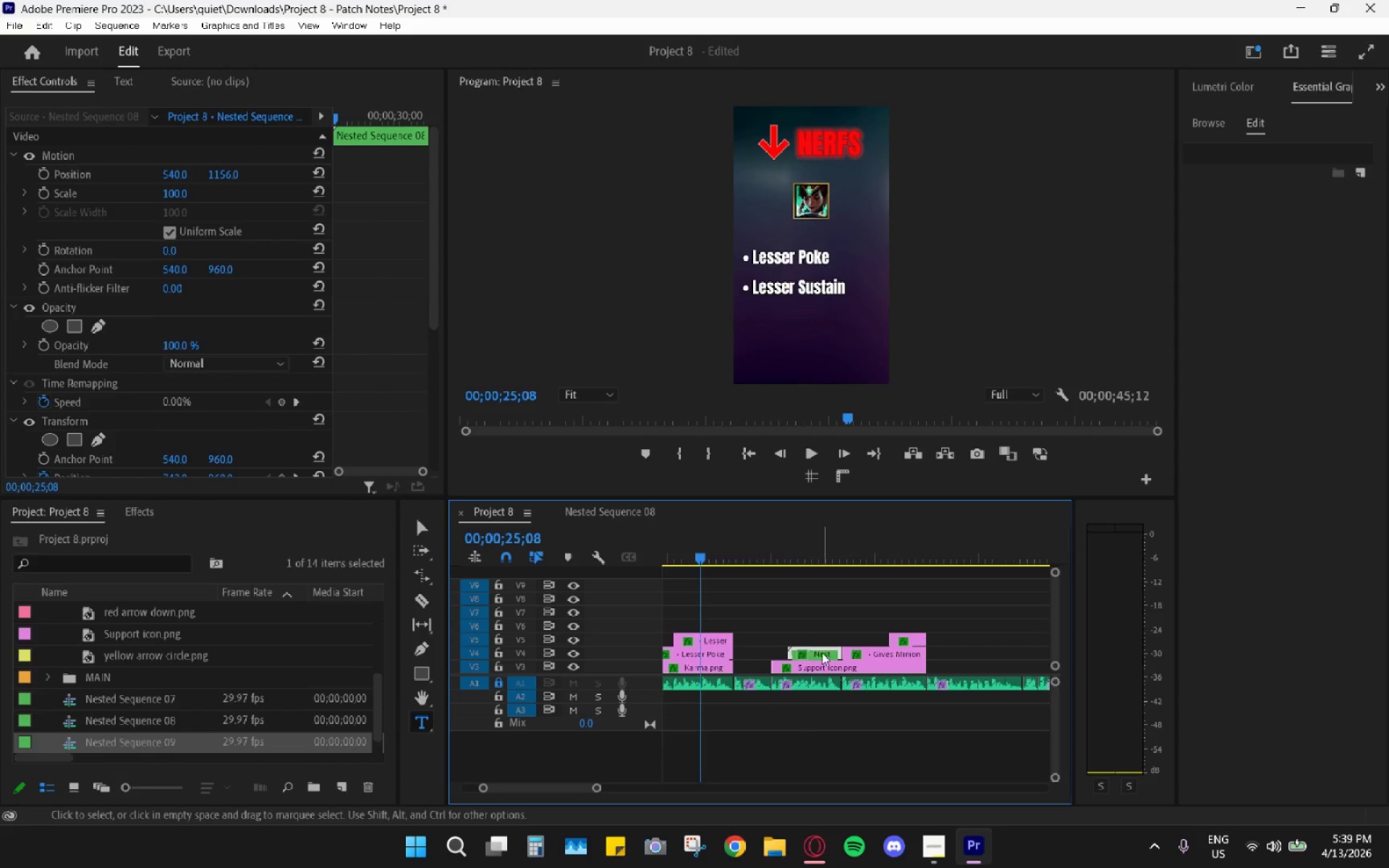 
scroll: coordinate [822, 652], scroll_direction: up, amount: 12.0
 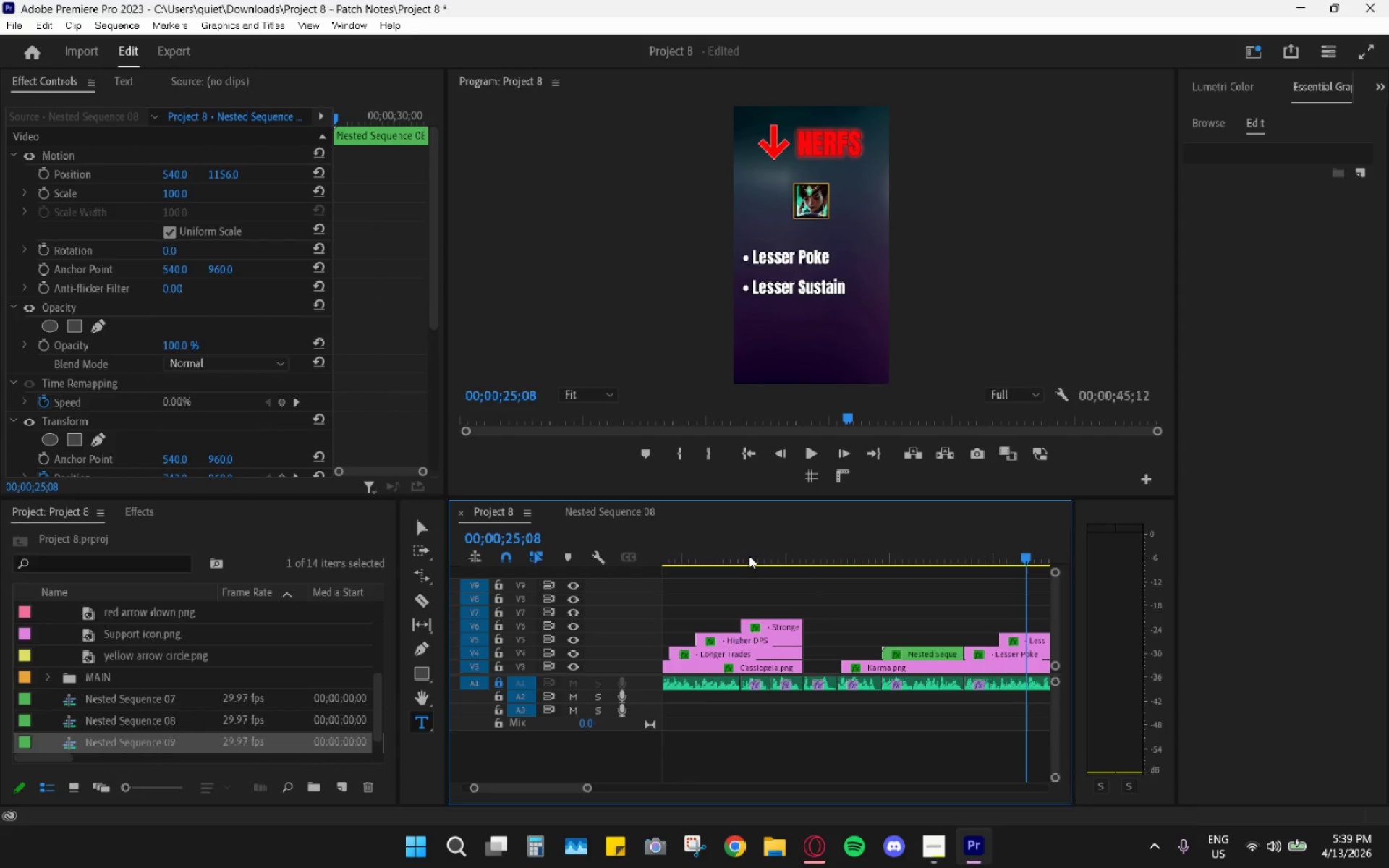 
left_click_drag(start_coordinate=[748, 552], to_coordinate=[660, 545])
 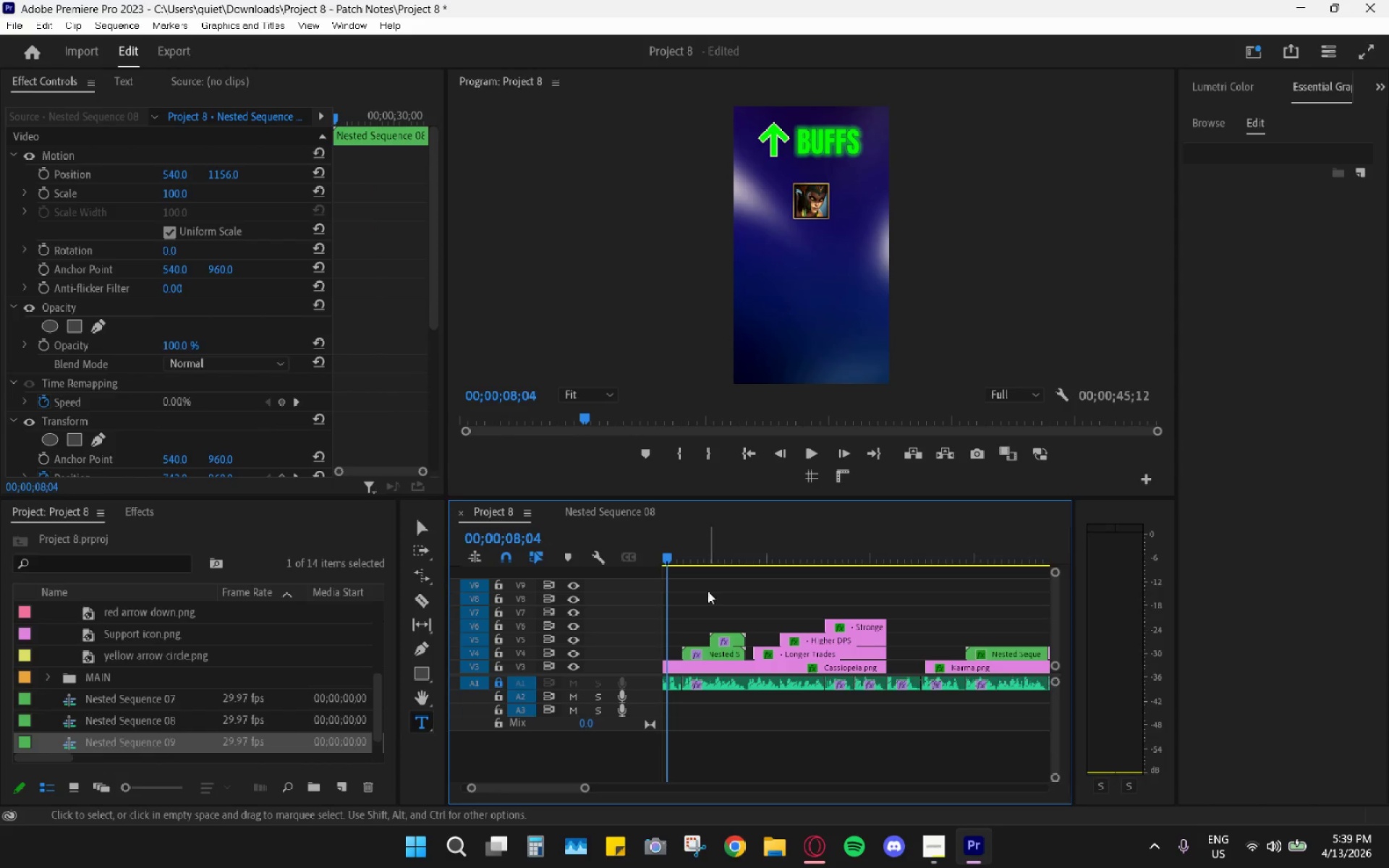 
key(Space)
 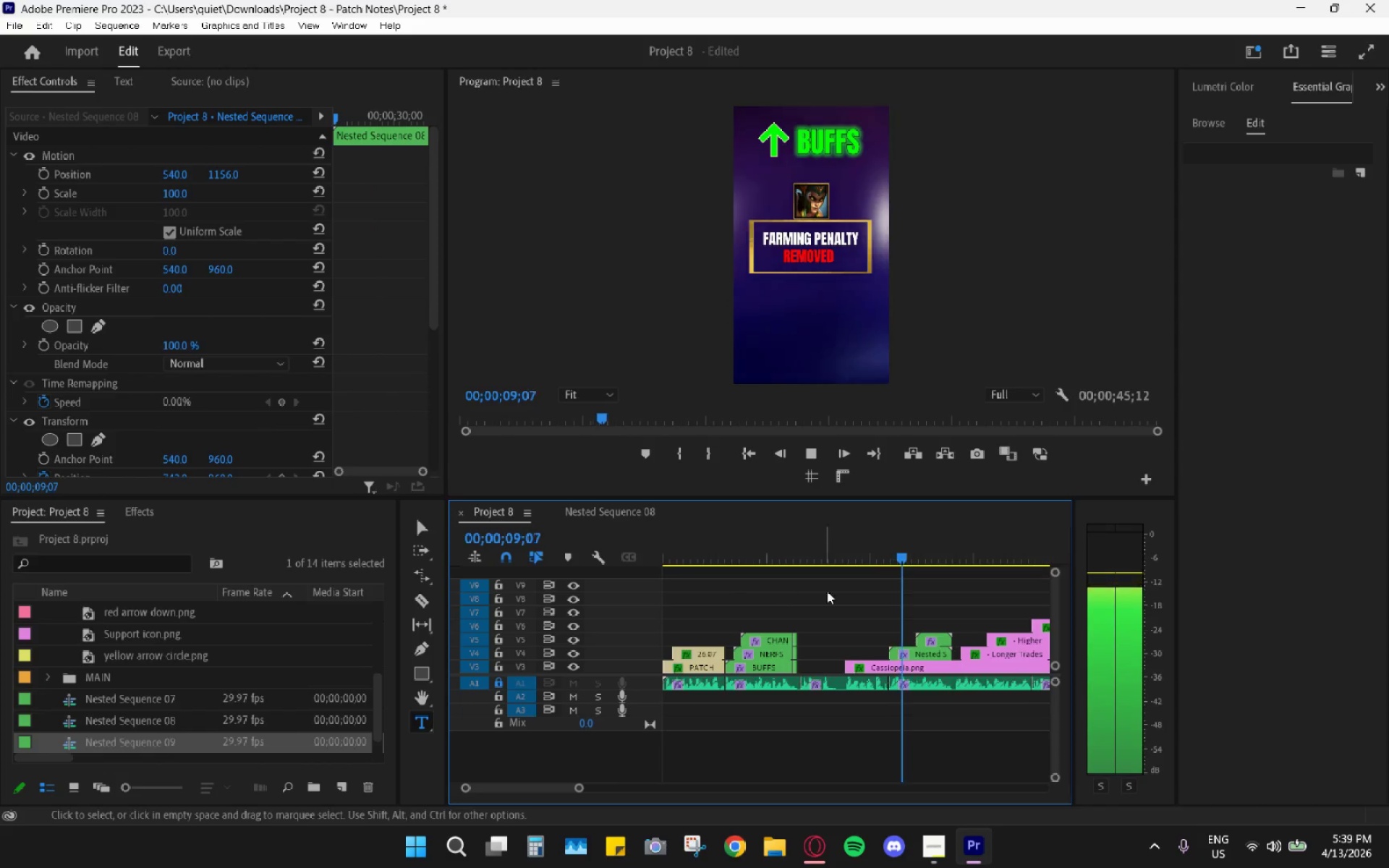 
key(Space)
 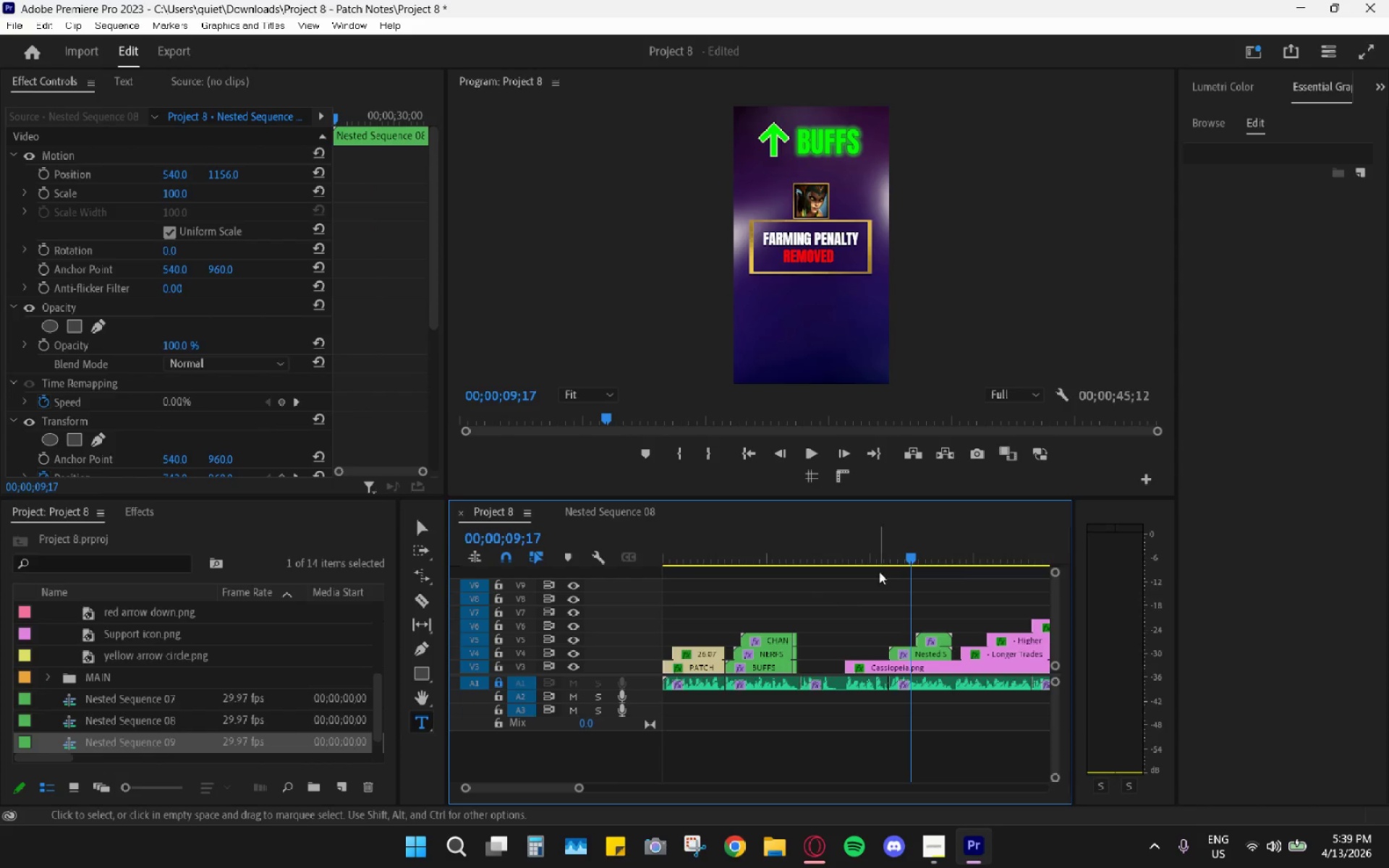 
key(Space)
 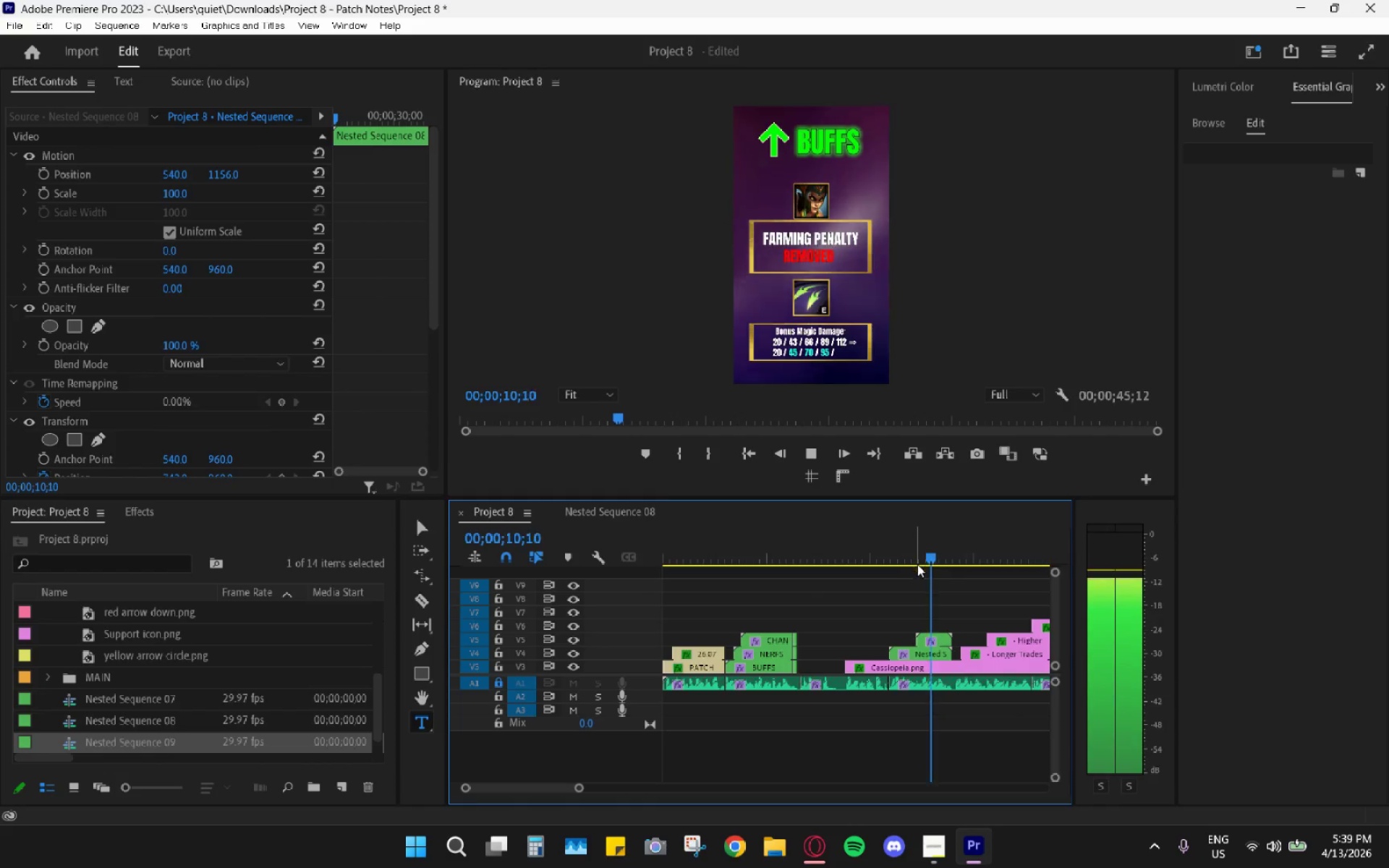 
key(Space)
 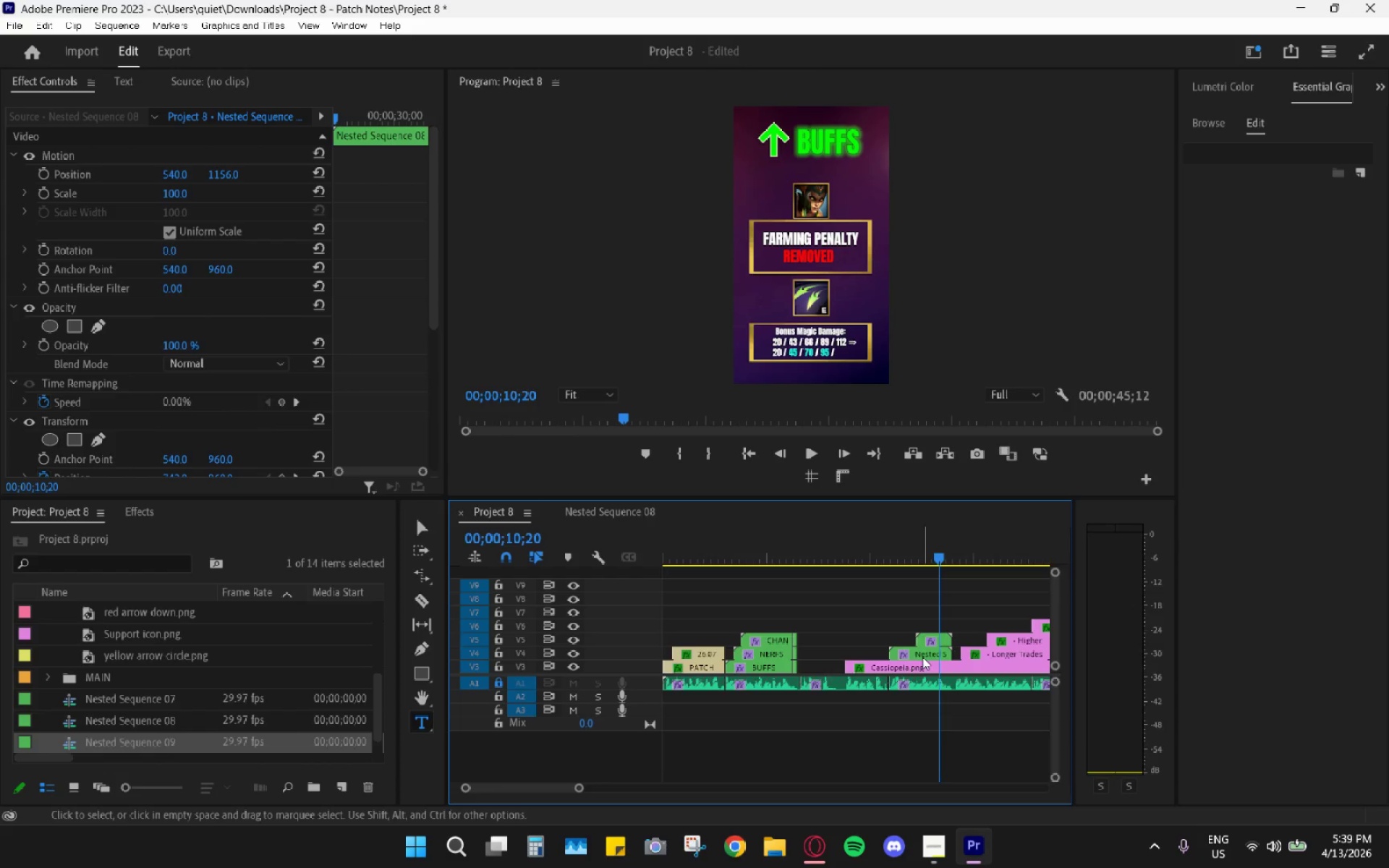 
left_click([928, 663])
 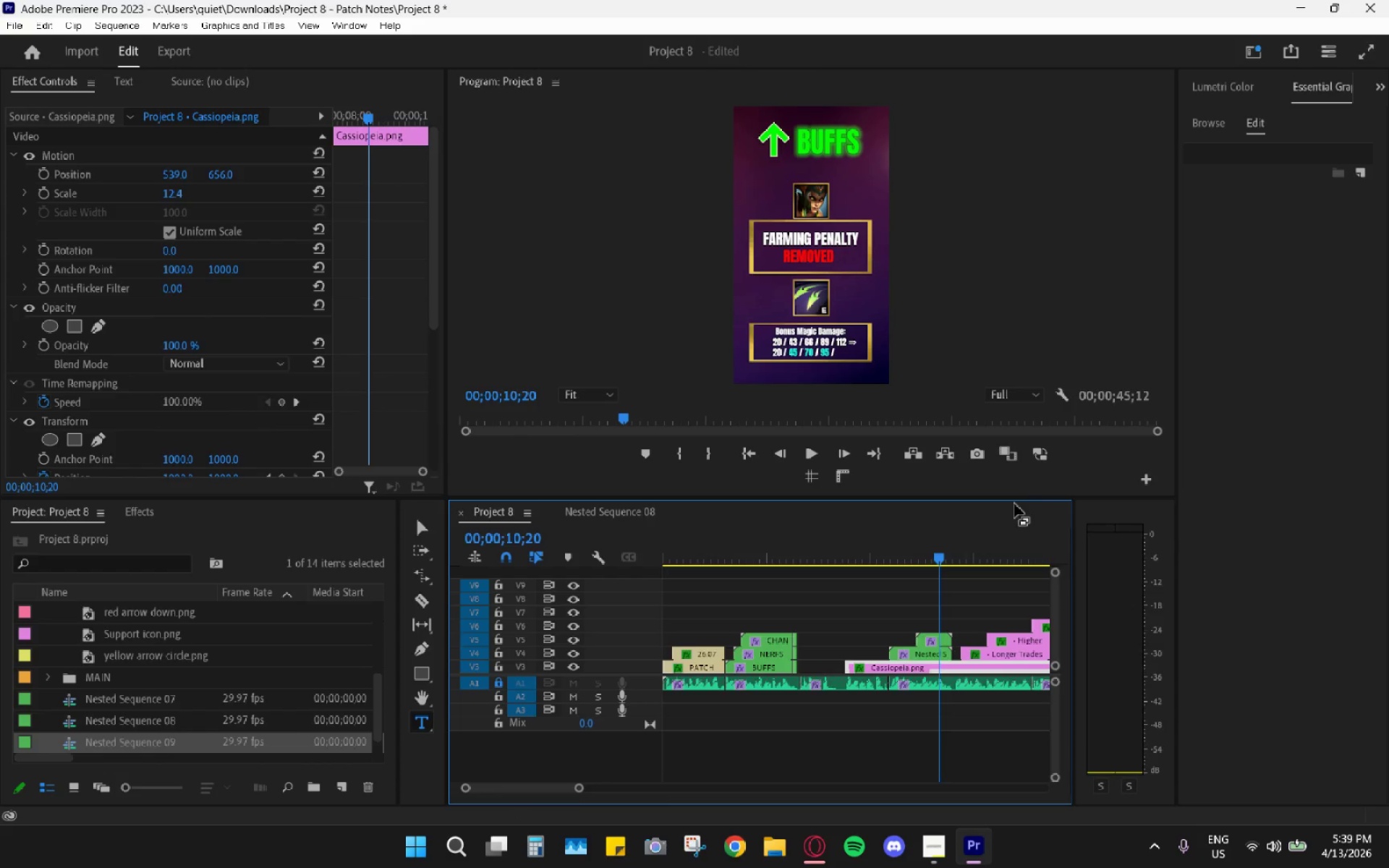 
scroll: coordinate [984, 630], scroll_direction: down, amount: 7.0
 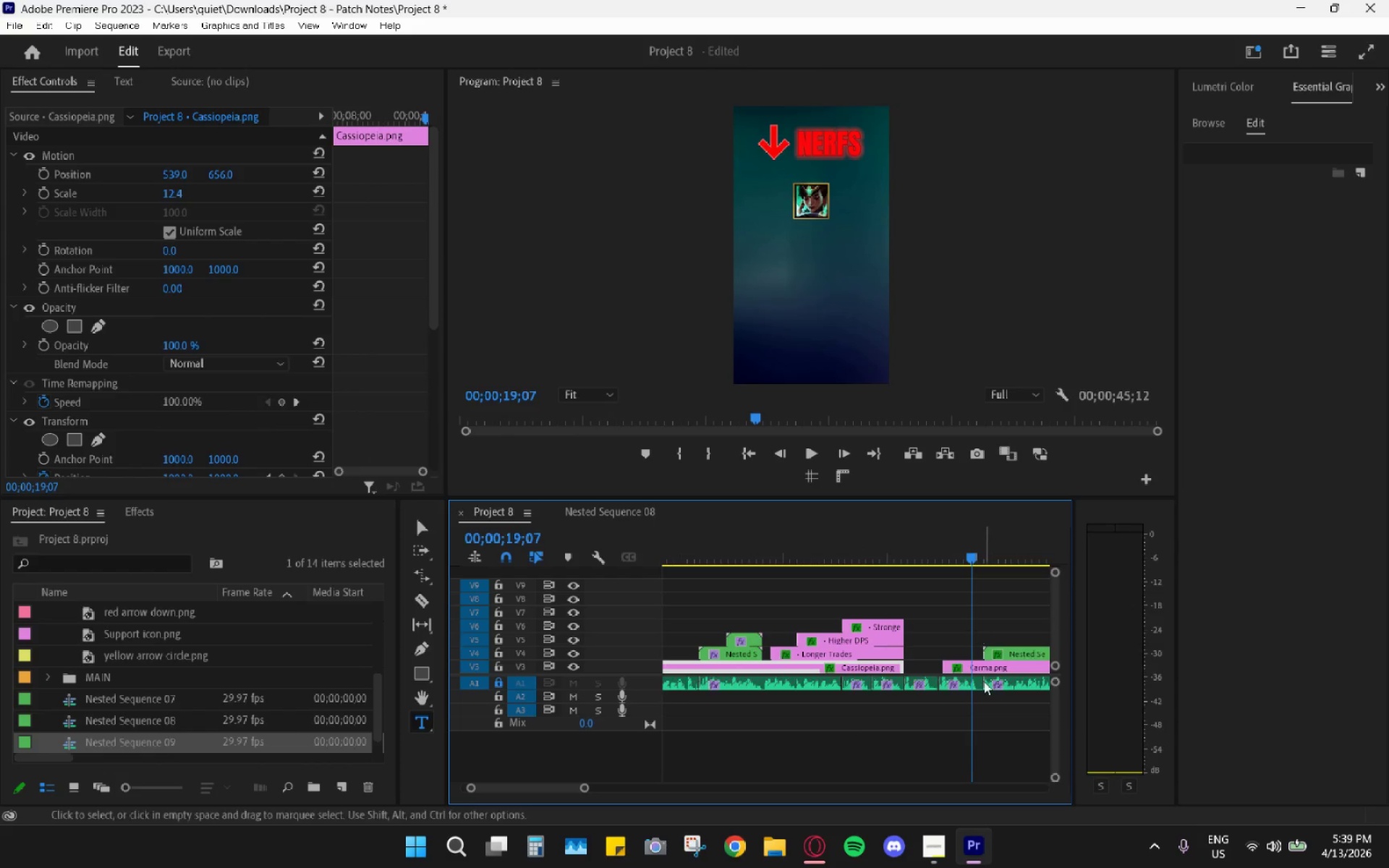 
left_click([983, 663])
 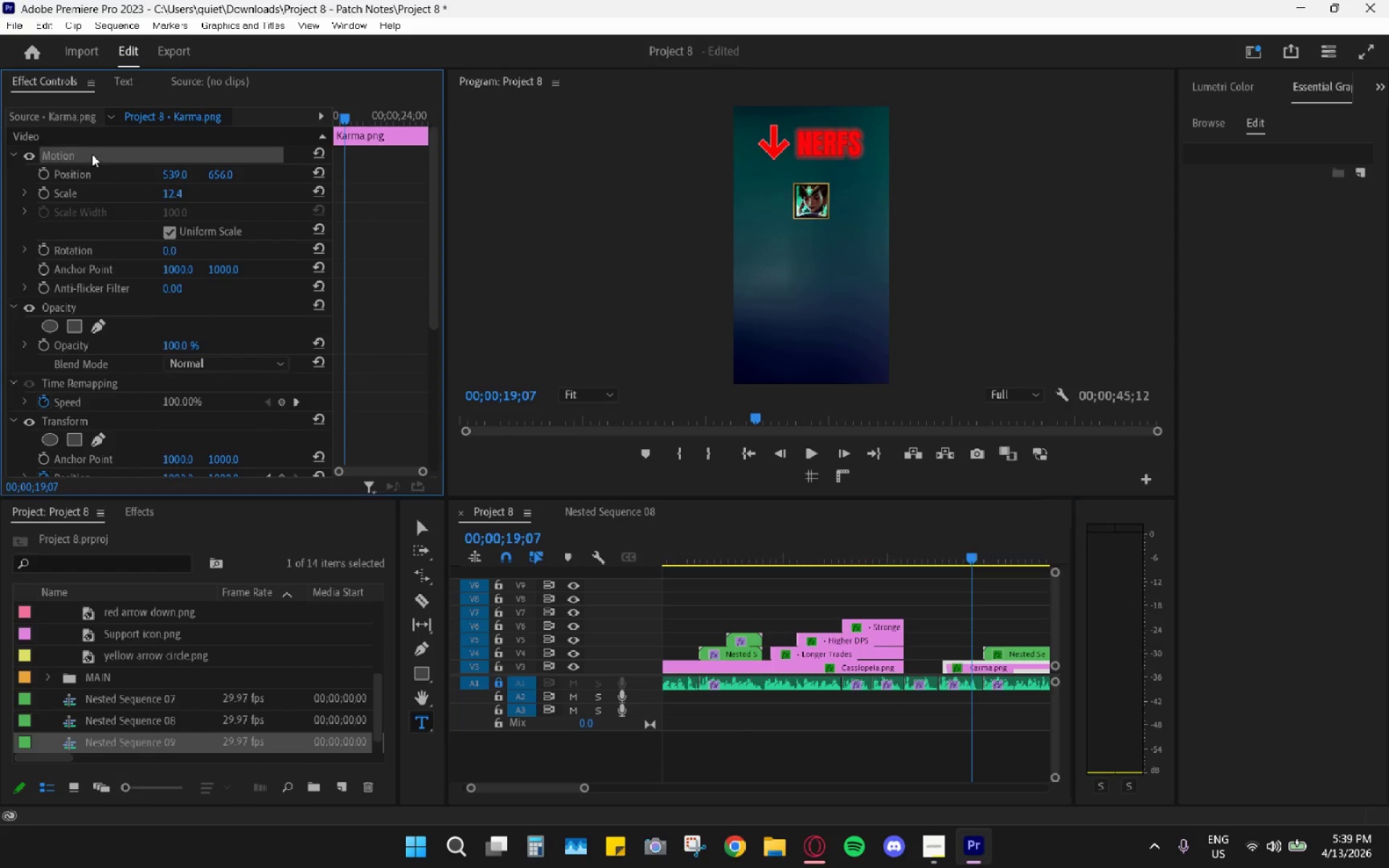 
key(Control+C)
 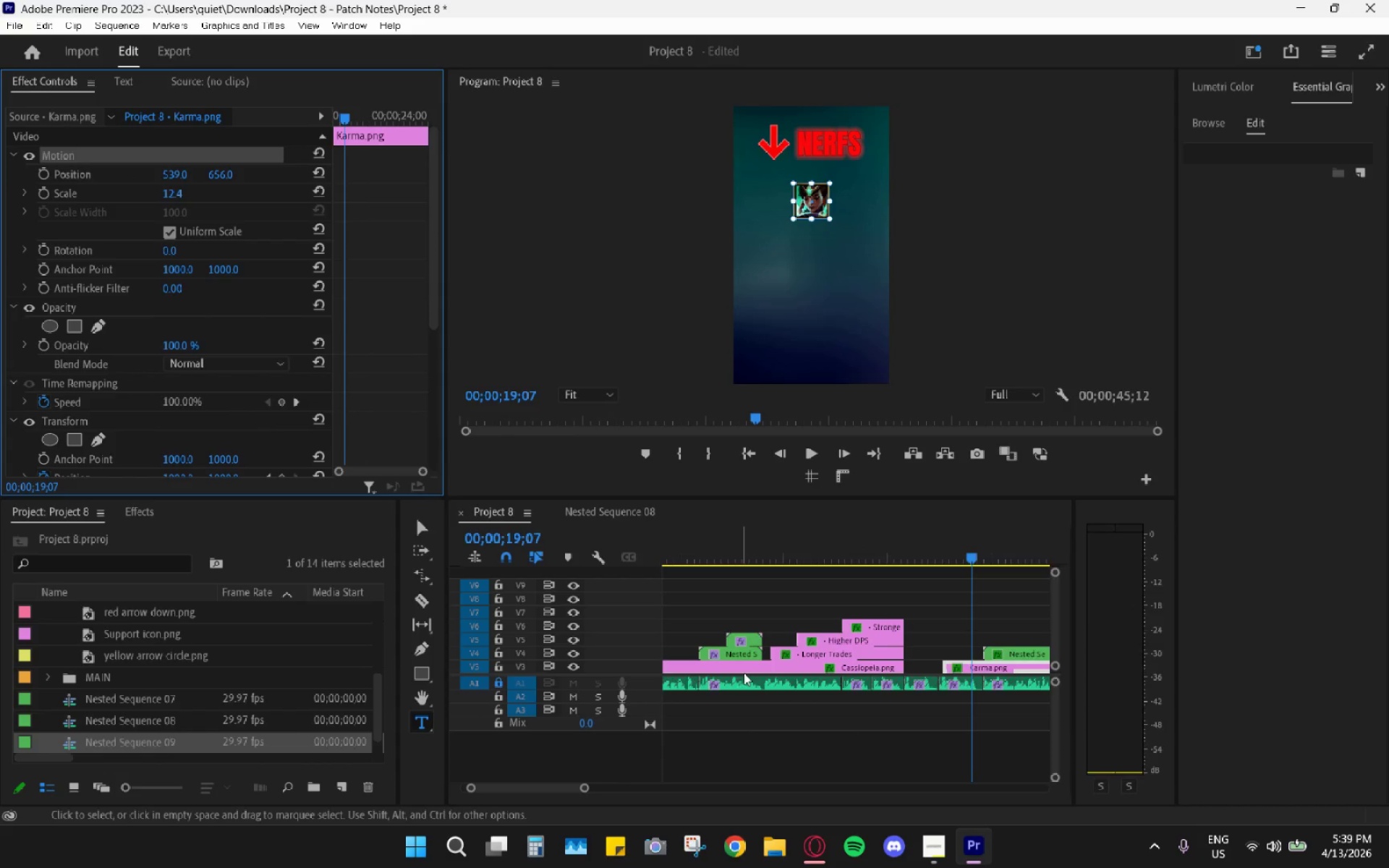 
left_click([742, 671])
 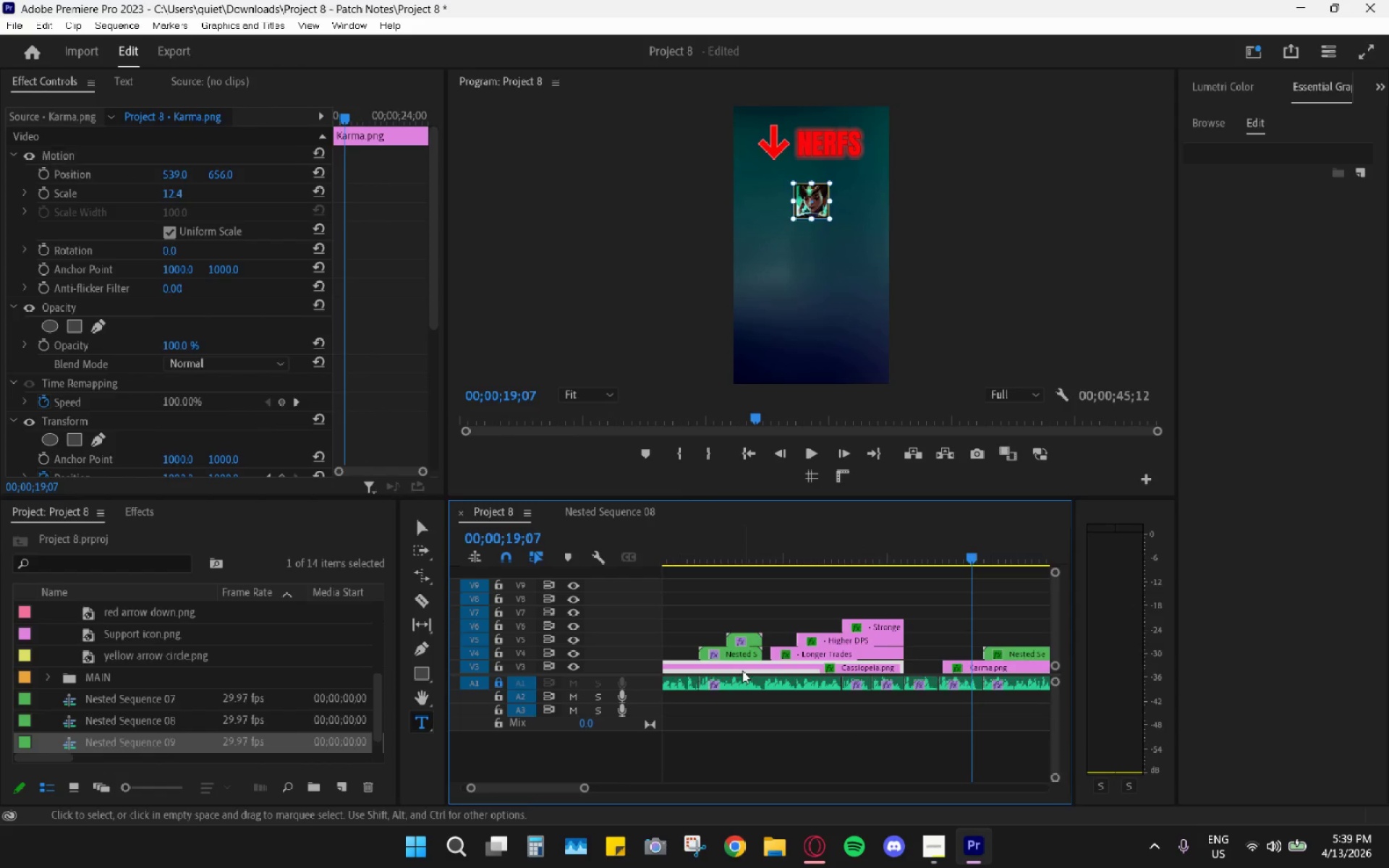 
key(Control+ControlLeft)
 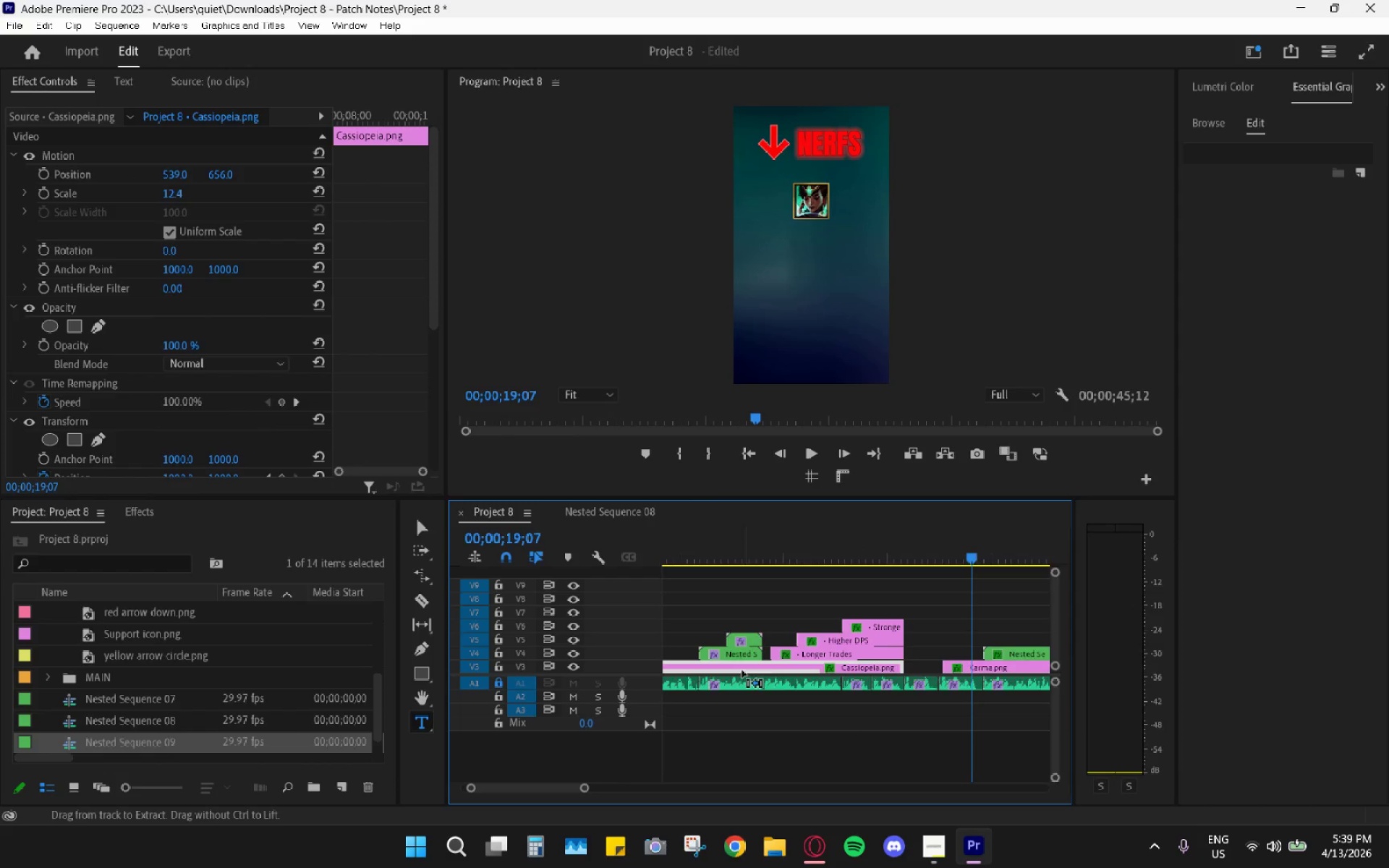 
key(Control+V)
 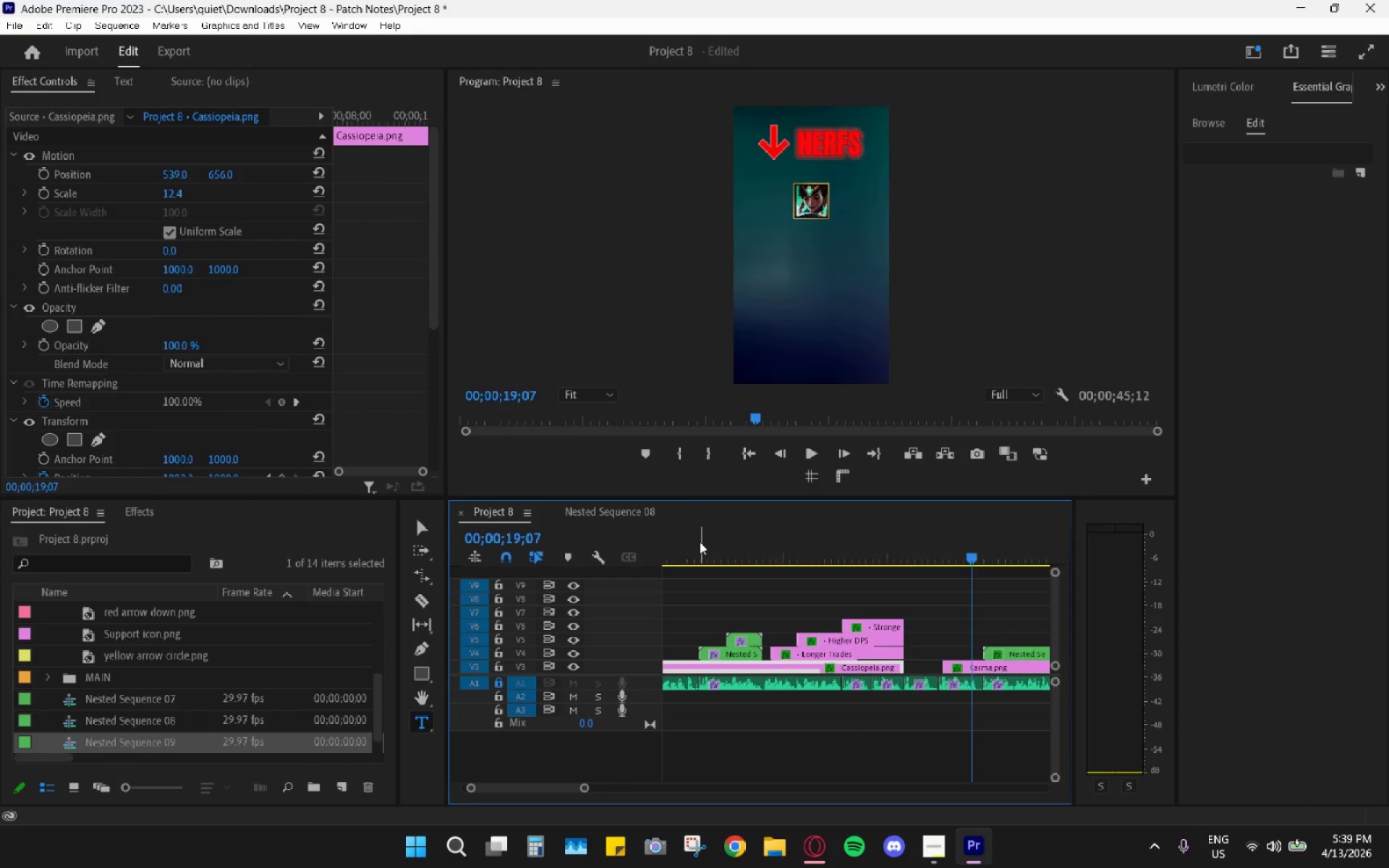 
left_click_drag(start_coordinate=[699, 539], to_coordinate=[745, 557])
 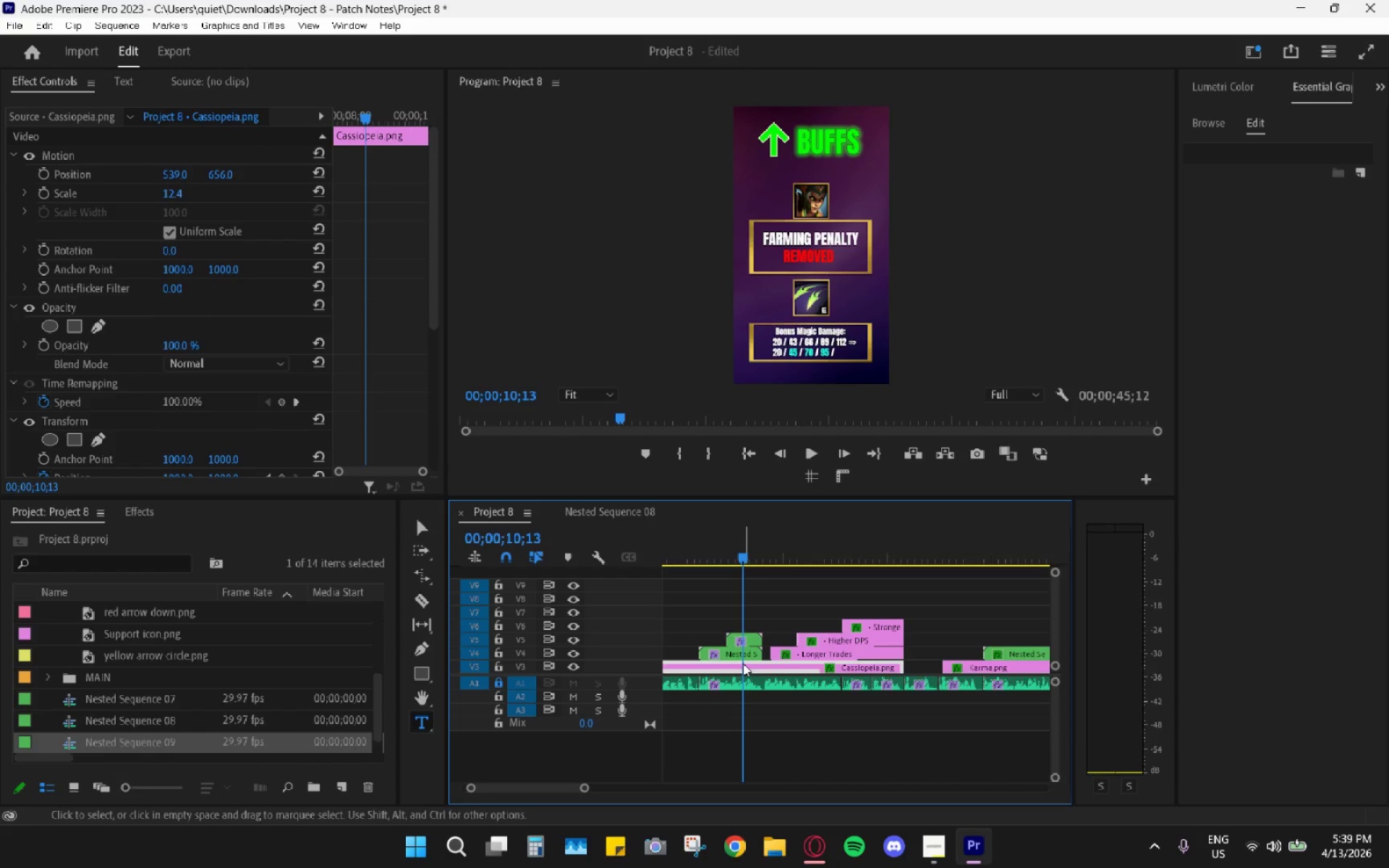 
left_click([743, 663])
 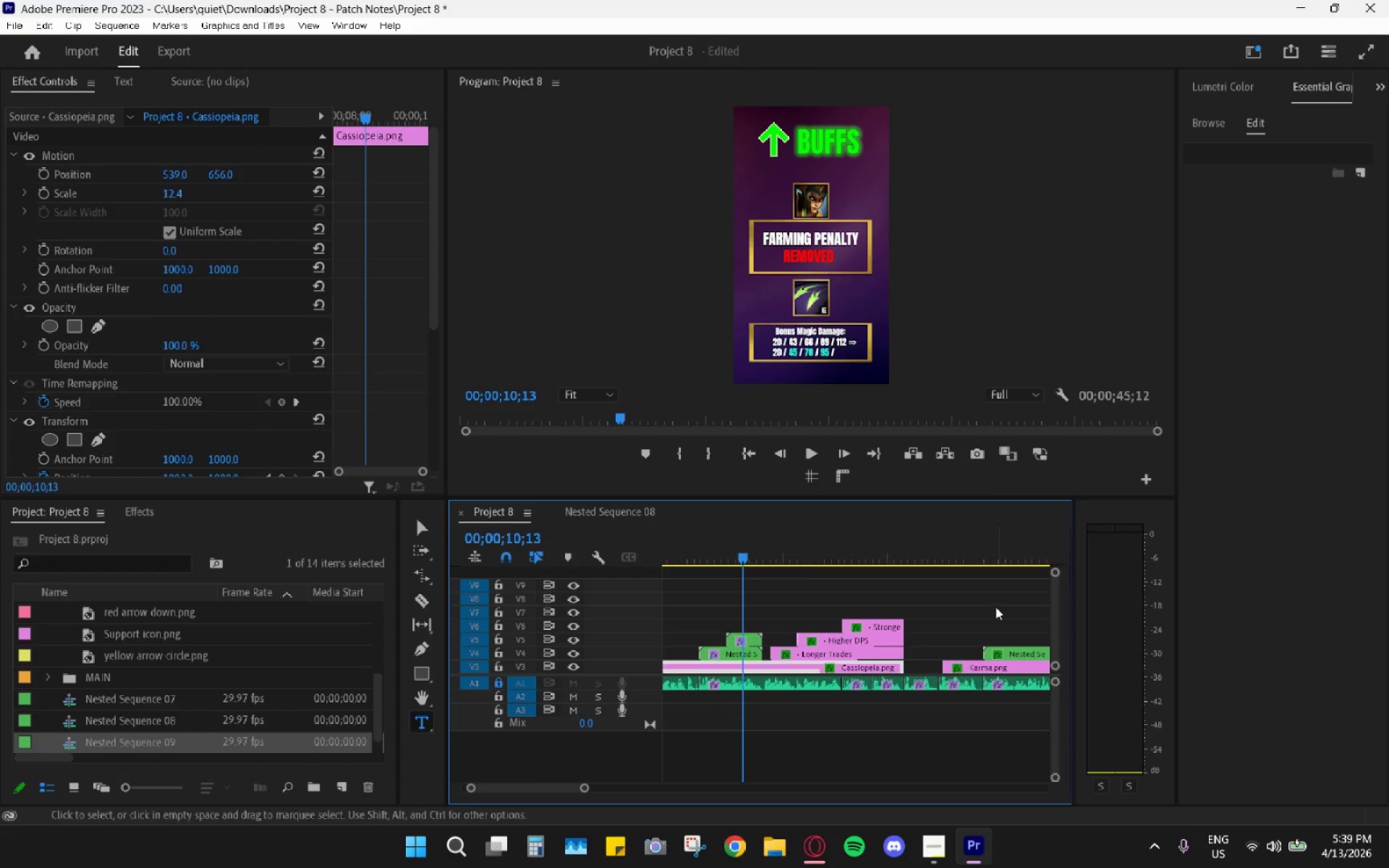 
left_click([812, 477])
 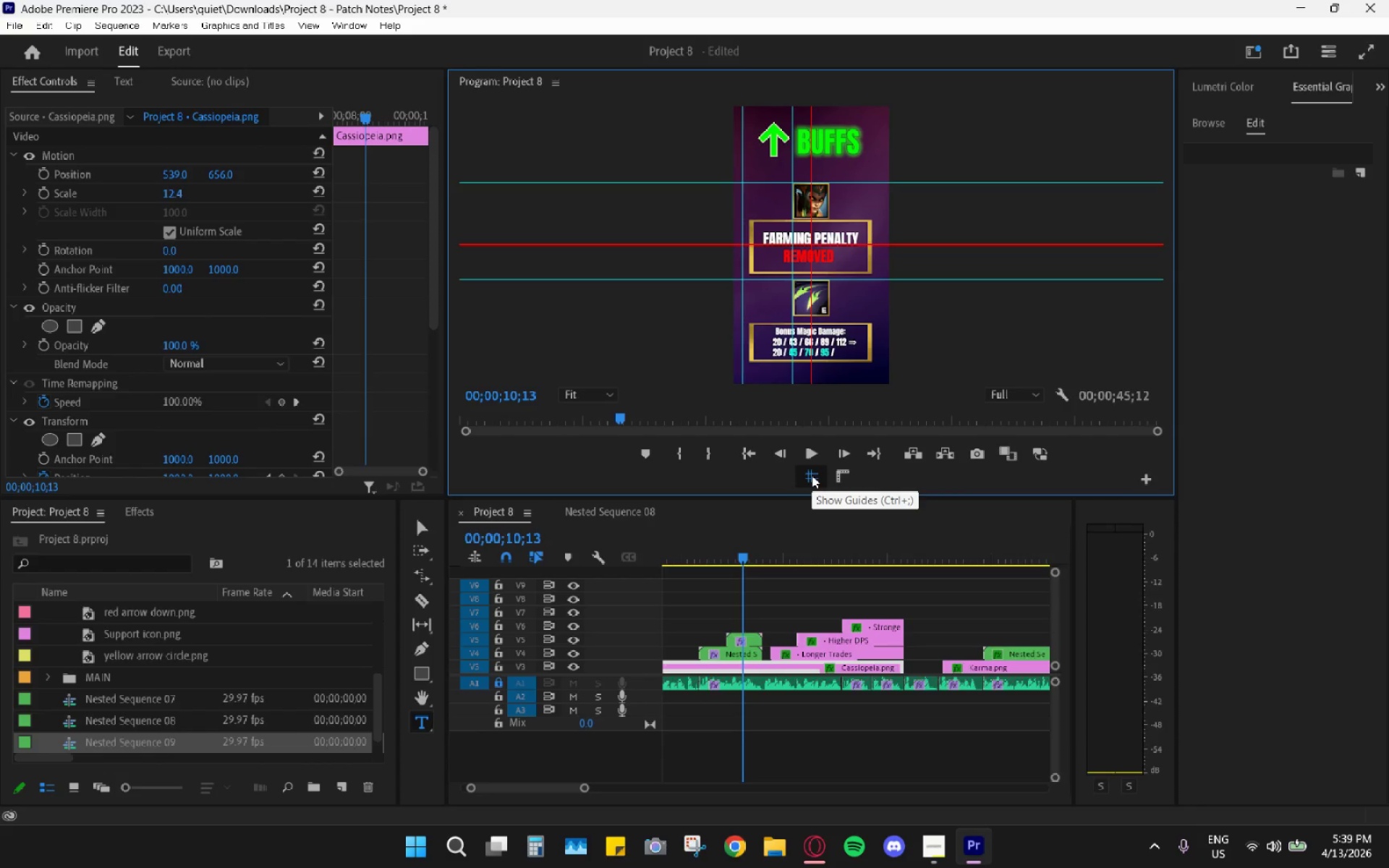 
left_click([812, 475])
 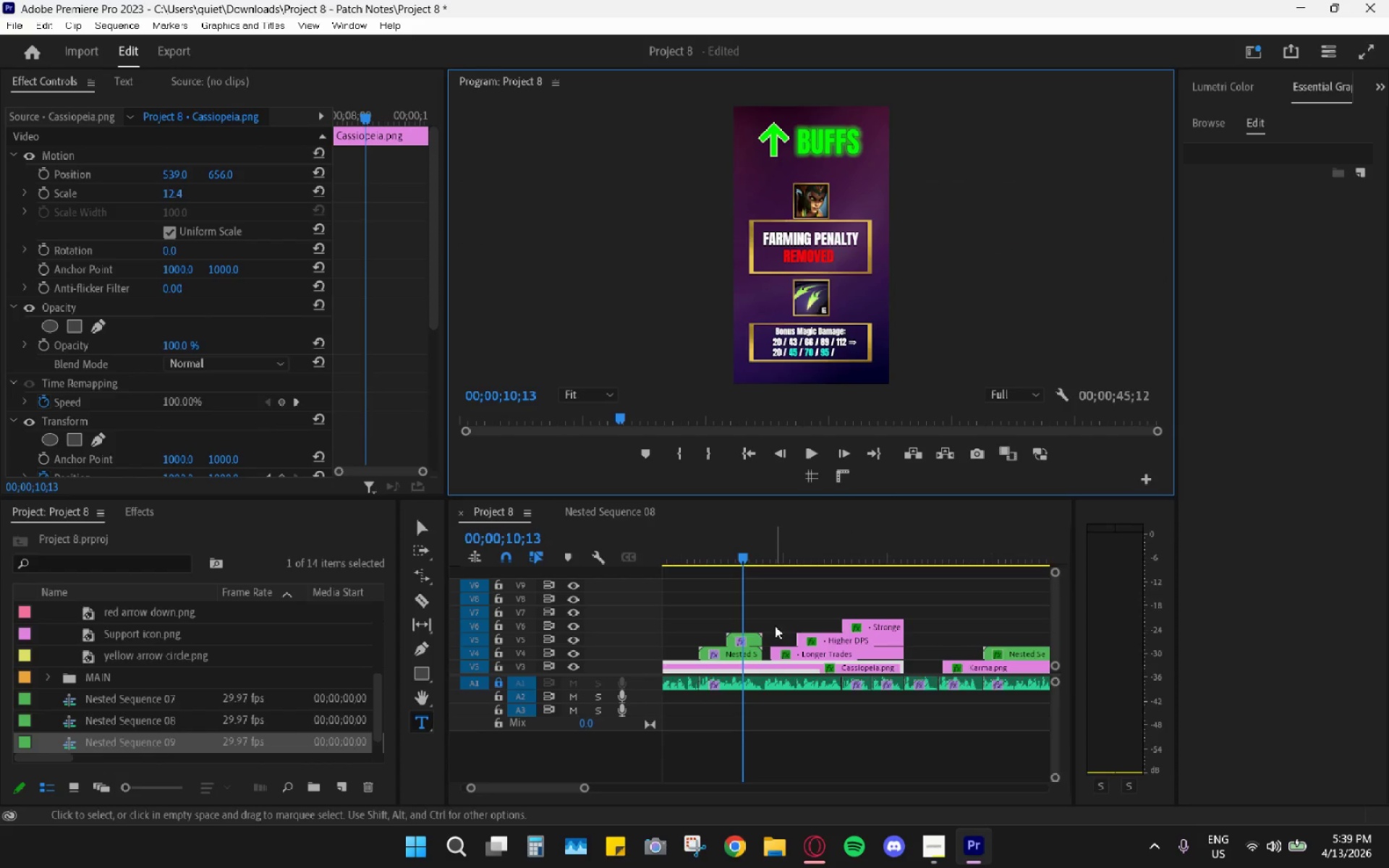 
left_click([749, 651])
 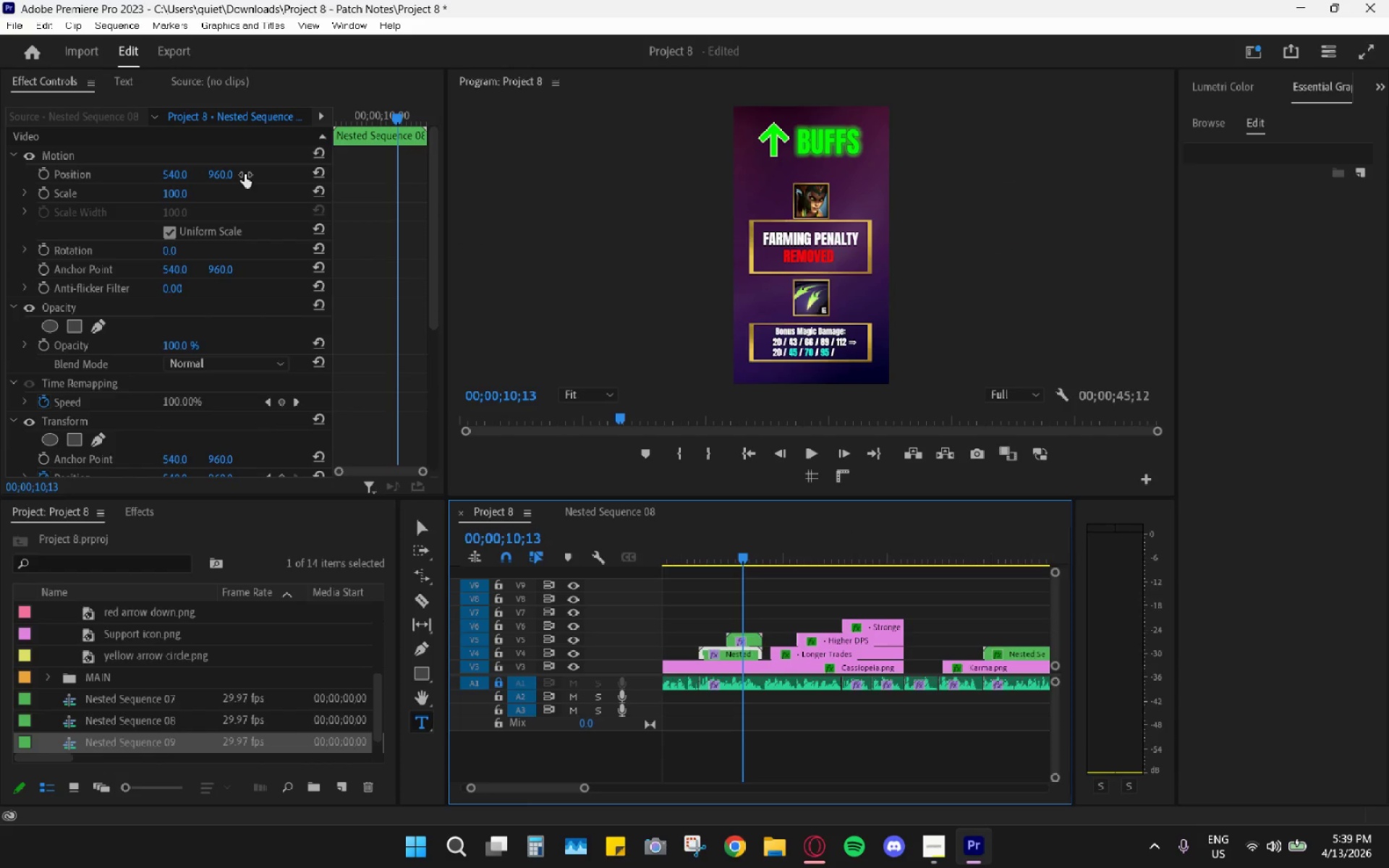 
left_click_drag(start_coordinate=[232, 176], to_coordinate=[280, 179])
 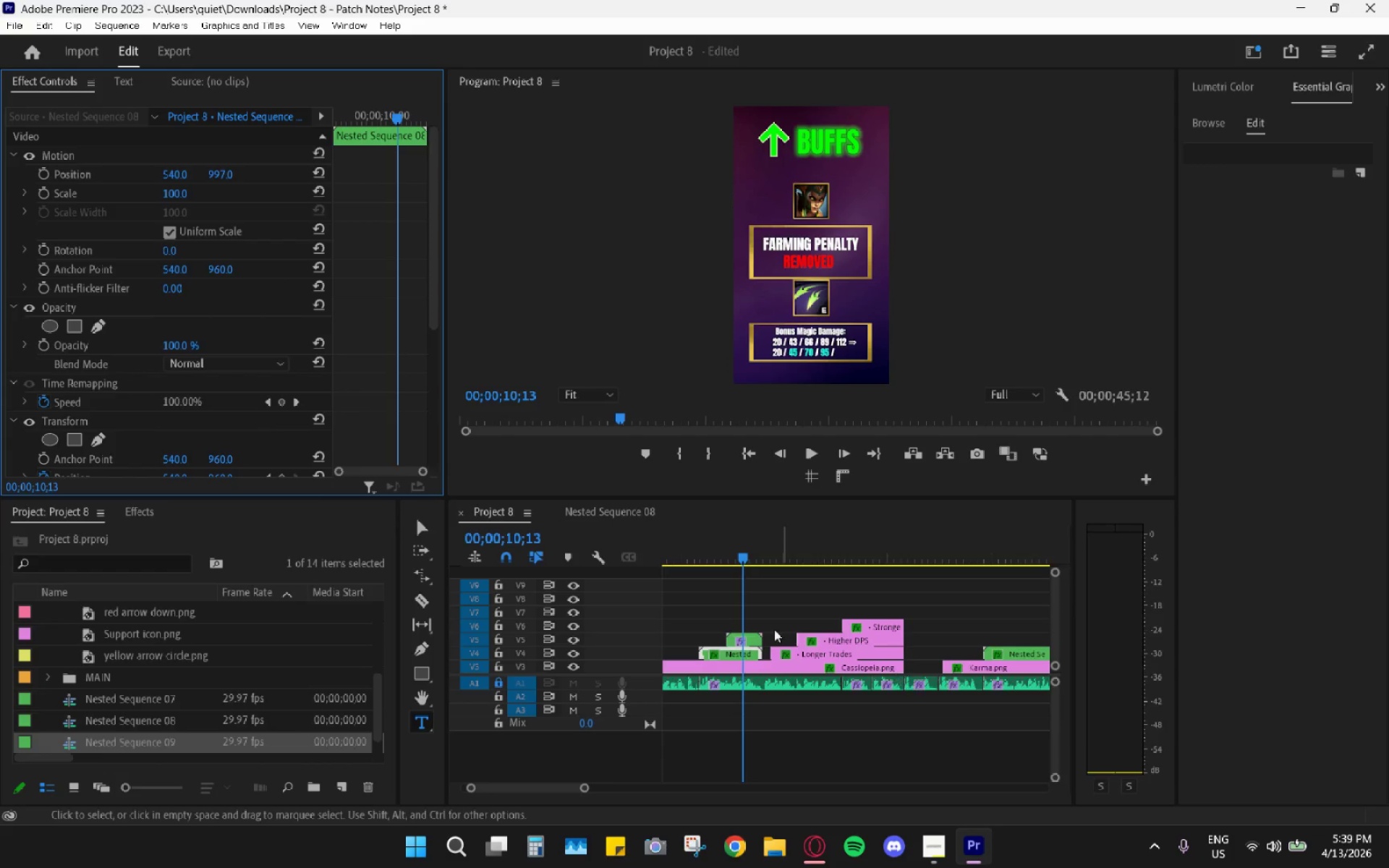 
left_click([744, 639])
 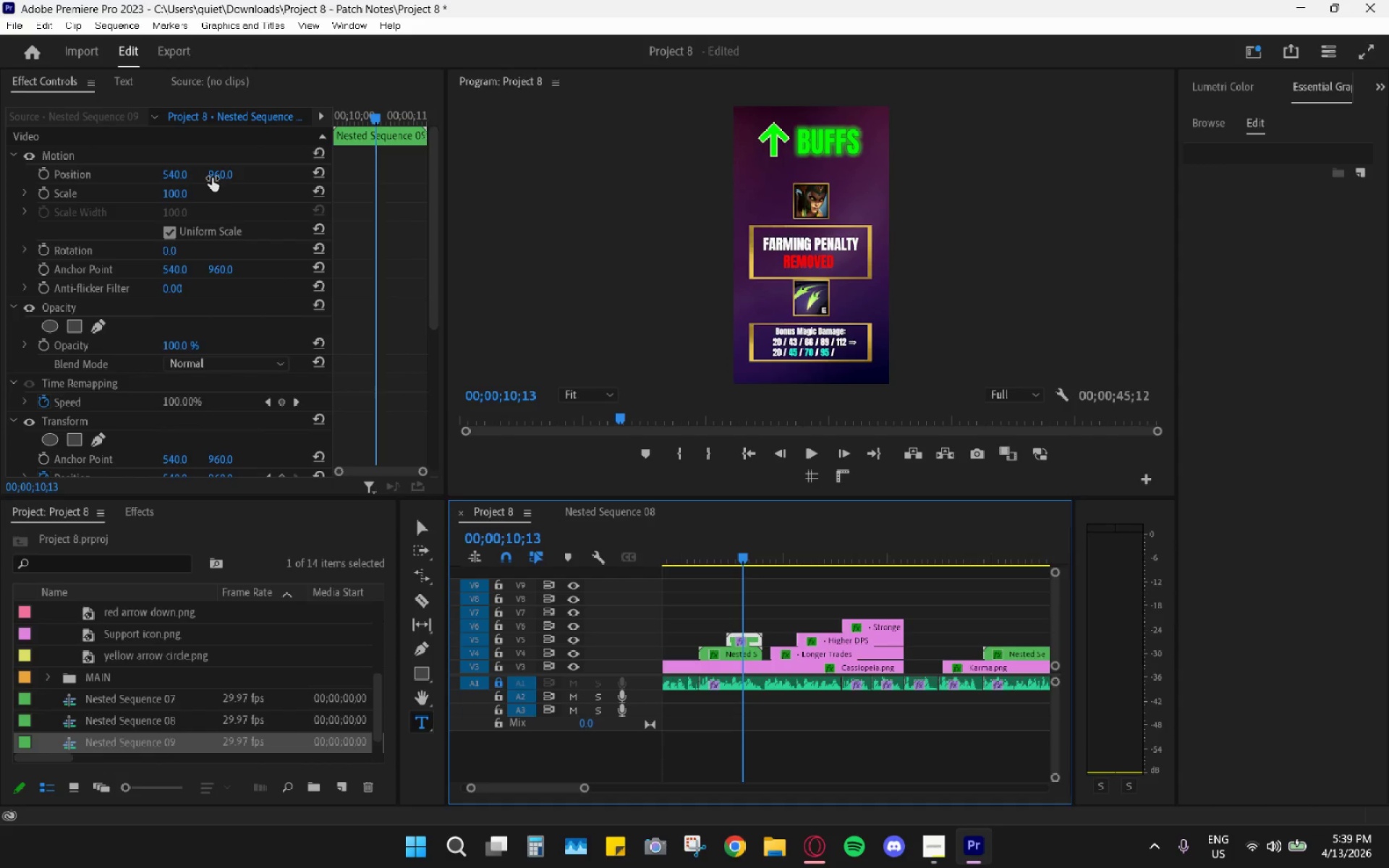 
left_click_drag(start_coordinate=[216, 175], to_coordinate=[266, 171])
 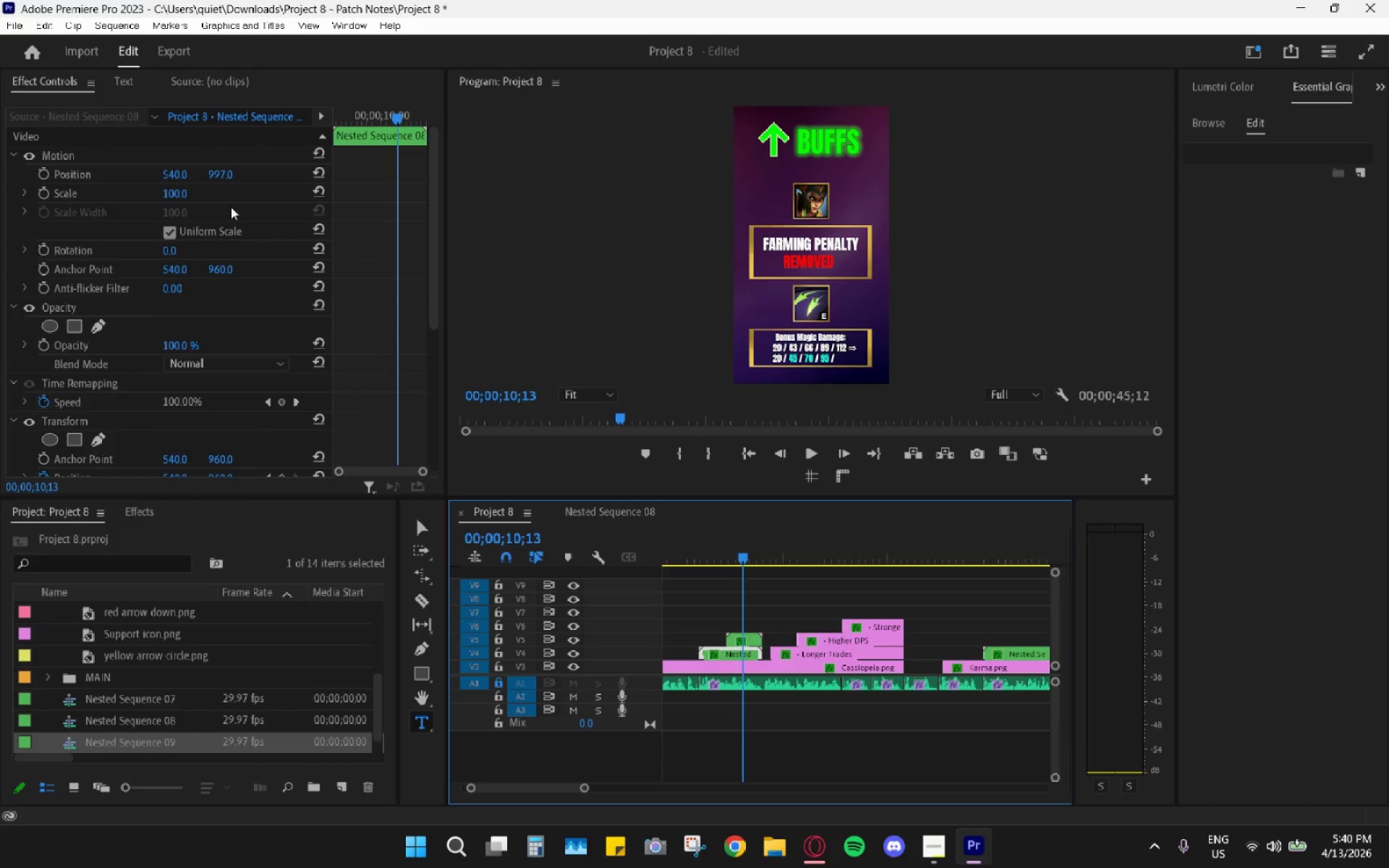 
left_click_drag(start_coordinate=[221, 172], to_coordinate=[239, 171])
 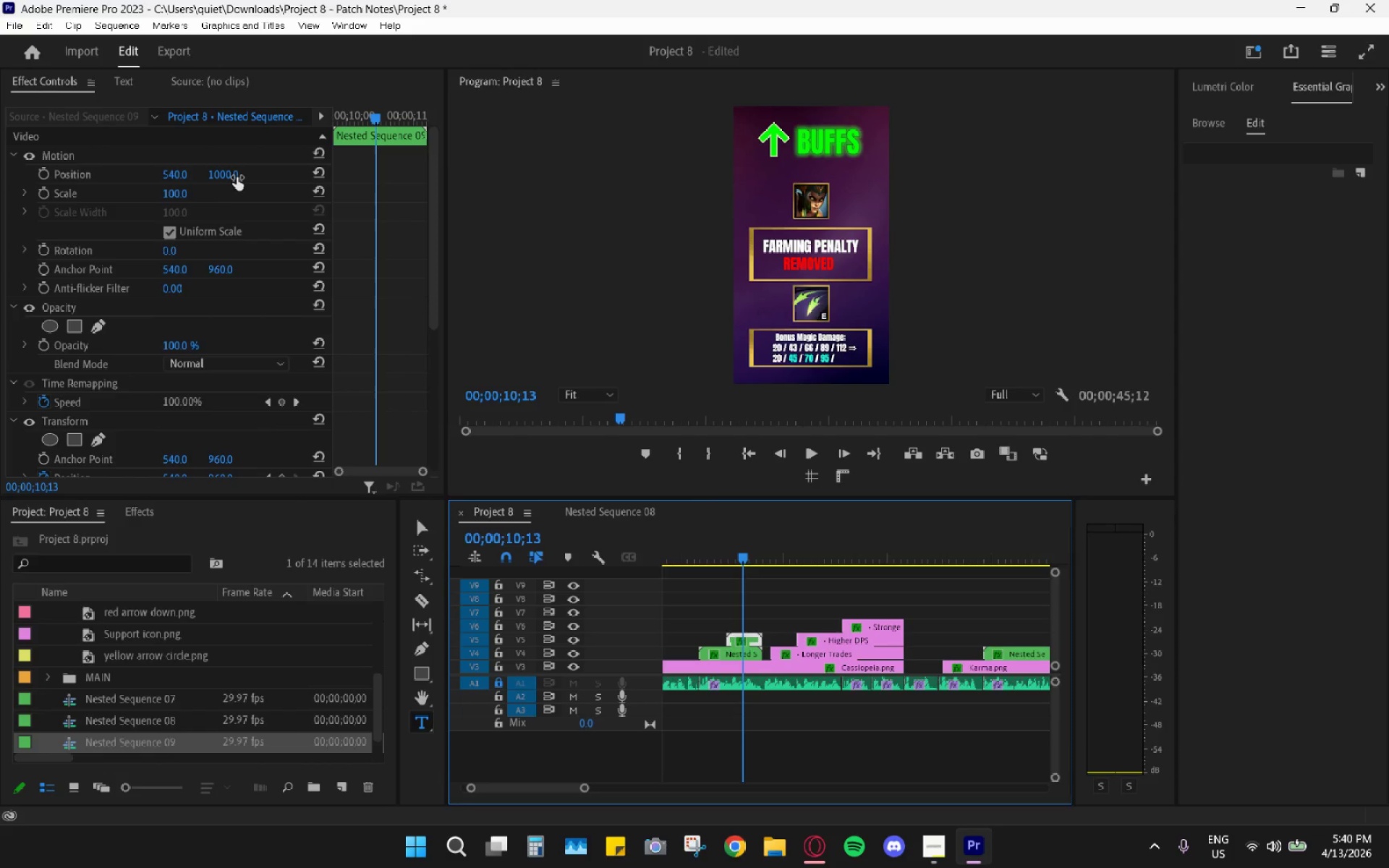 
left_click_drag(start_coordinate=[239, 174], to_coordinate=[280, 170])
 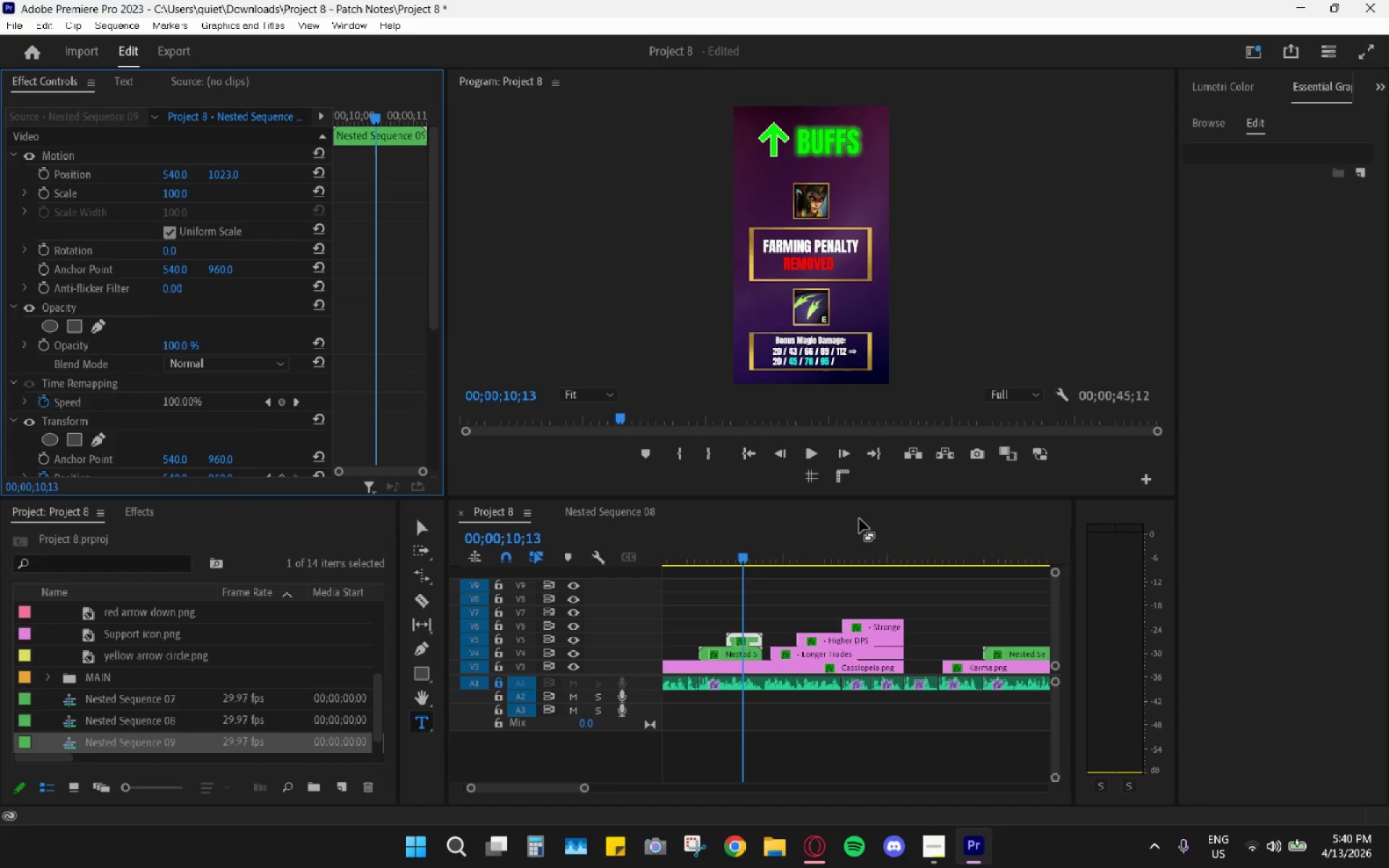 
left_click_drag(start_coordinate=[779, 546], to_coordinate=[1001, 553])
 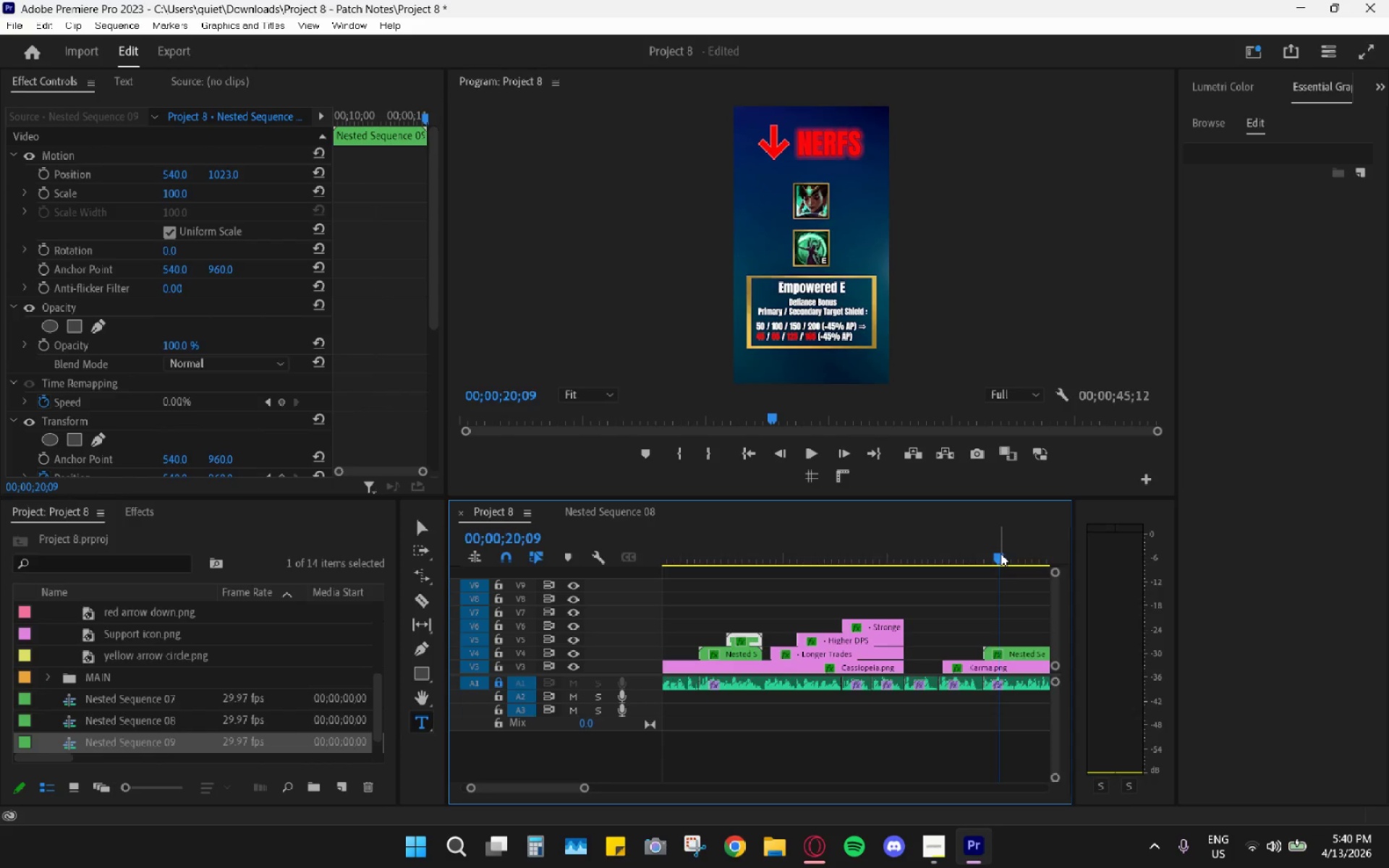 
scroll: coordinate [1000, 553], scroll_direction: down, amount: 4.0
 